 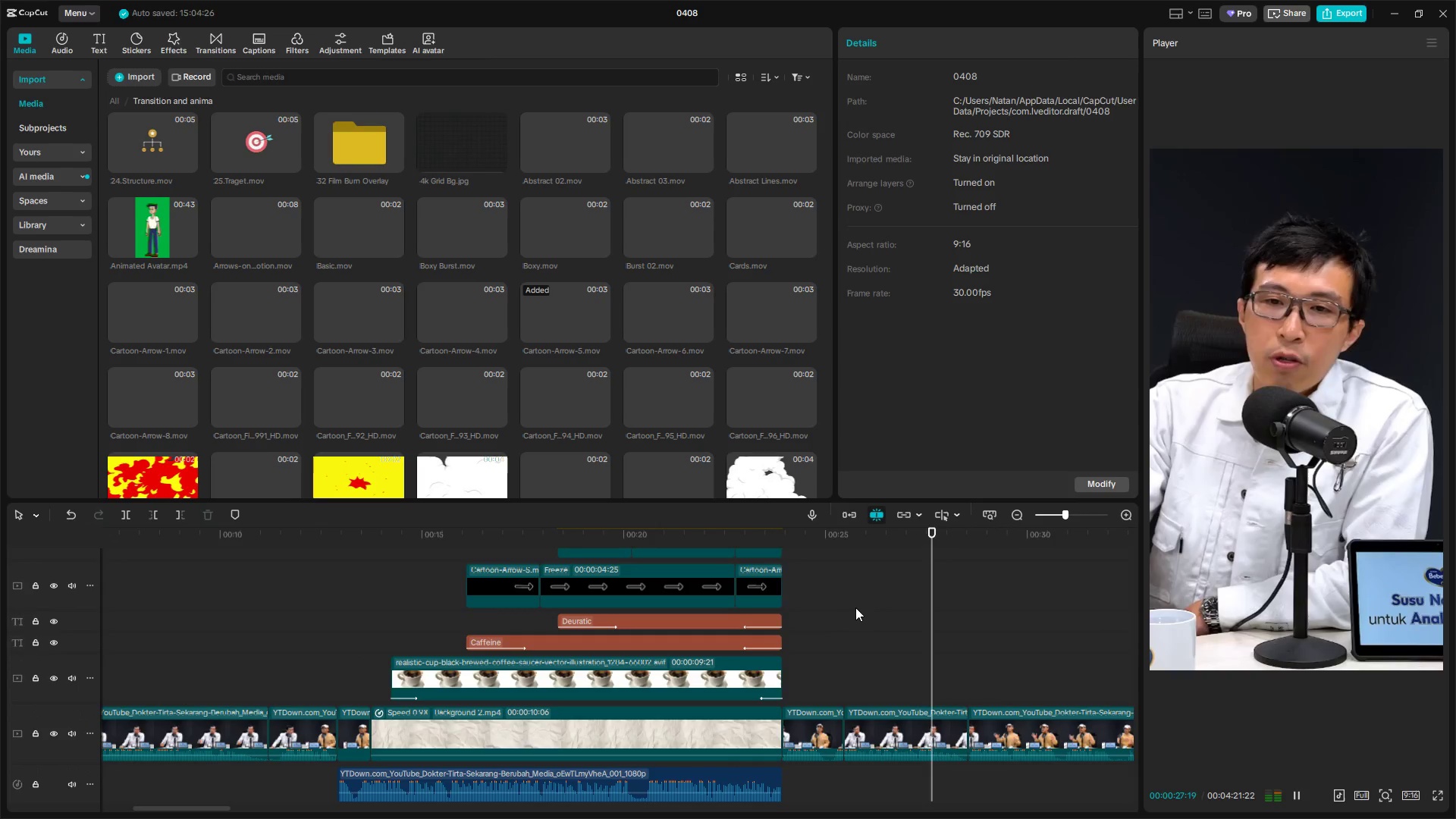 
hold_key(key=AltLeft, duration=1.51)
 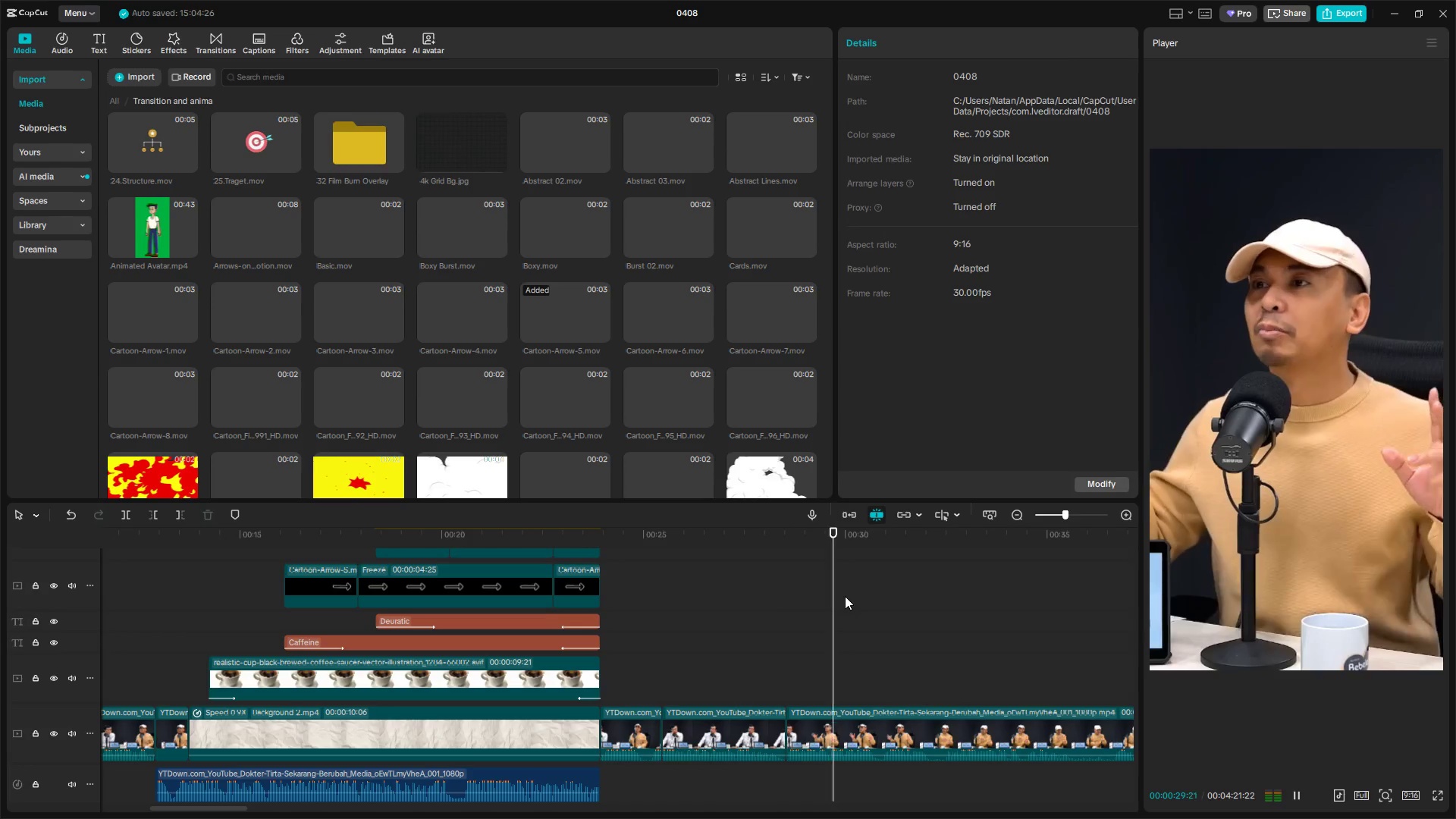 
scroll: coordinate [855, 601], scroll_direction: down, amount: 3.0
 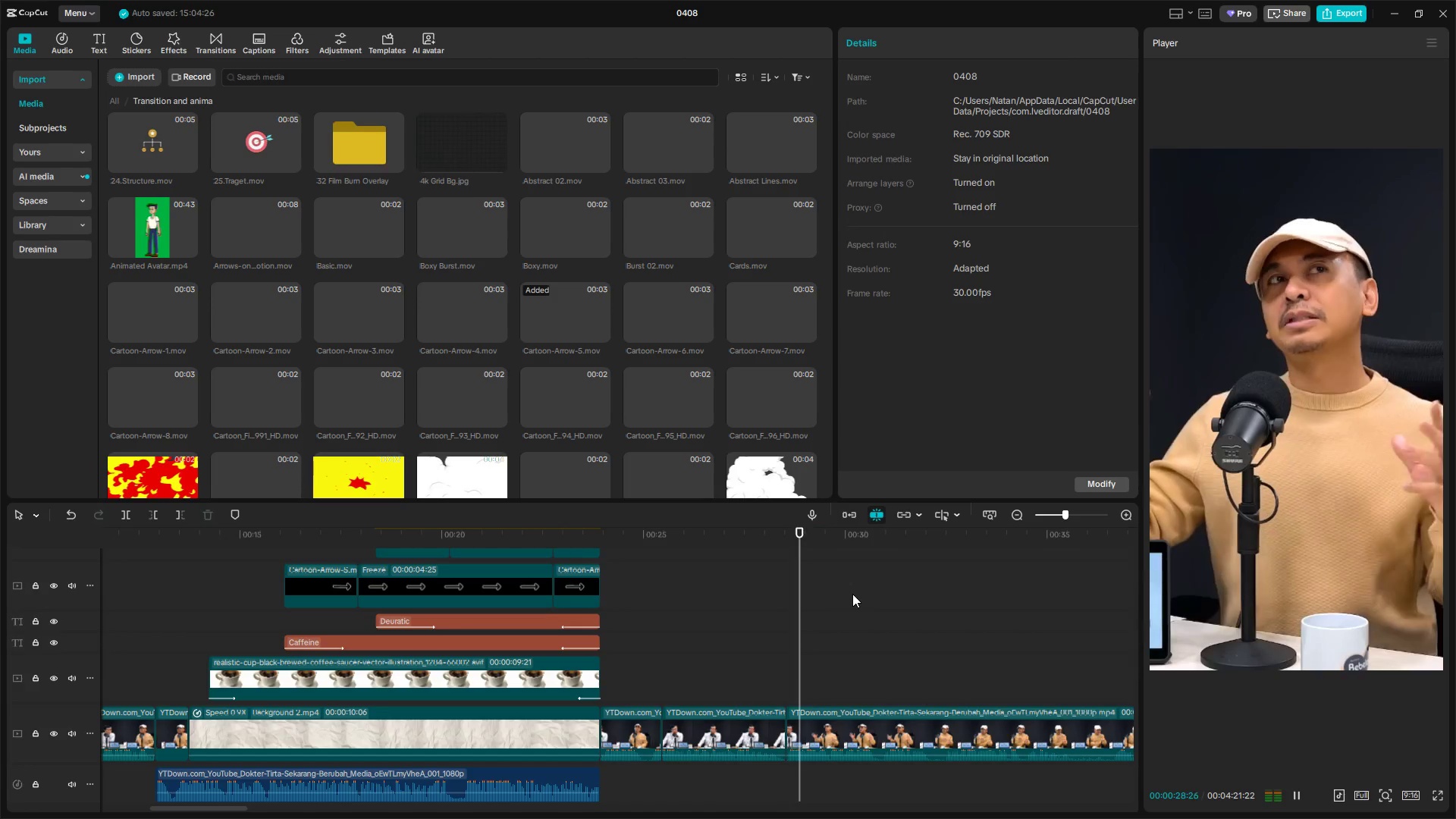 
hold_key(key=AltLeft, duration=1.39)
 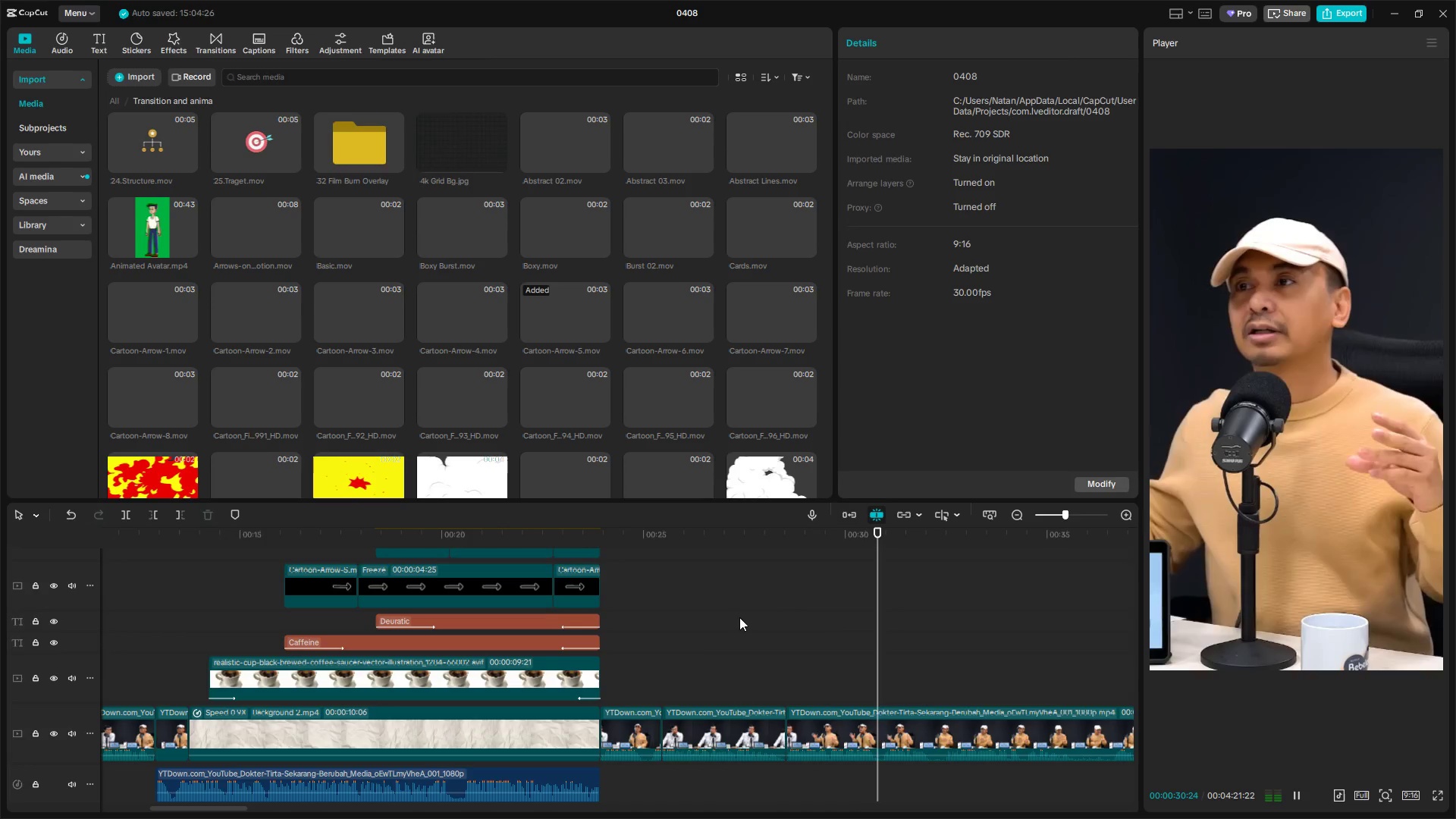 
key(Space)
 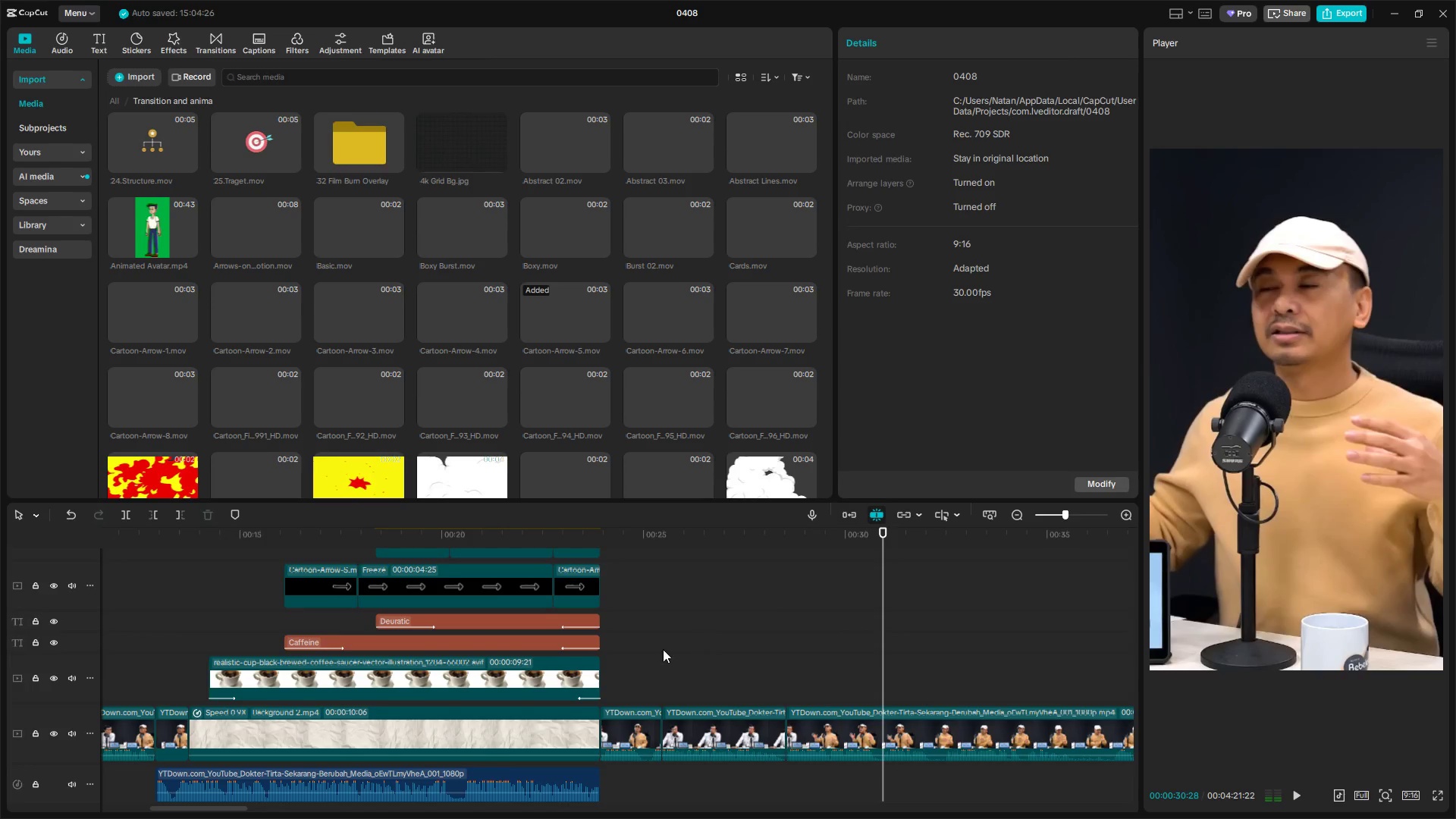 
scroll: coordinate [654, 654], scroll_direction: up, amount: 3.0
 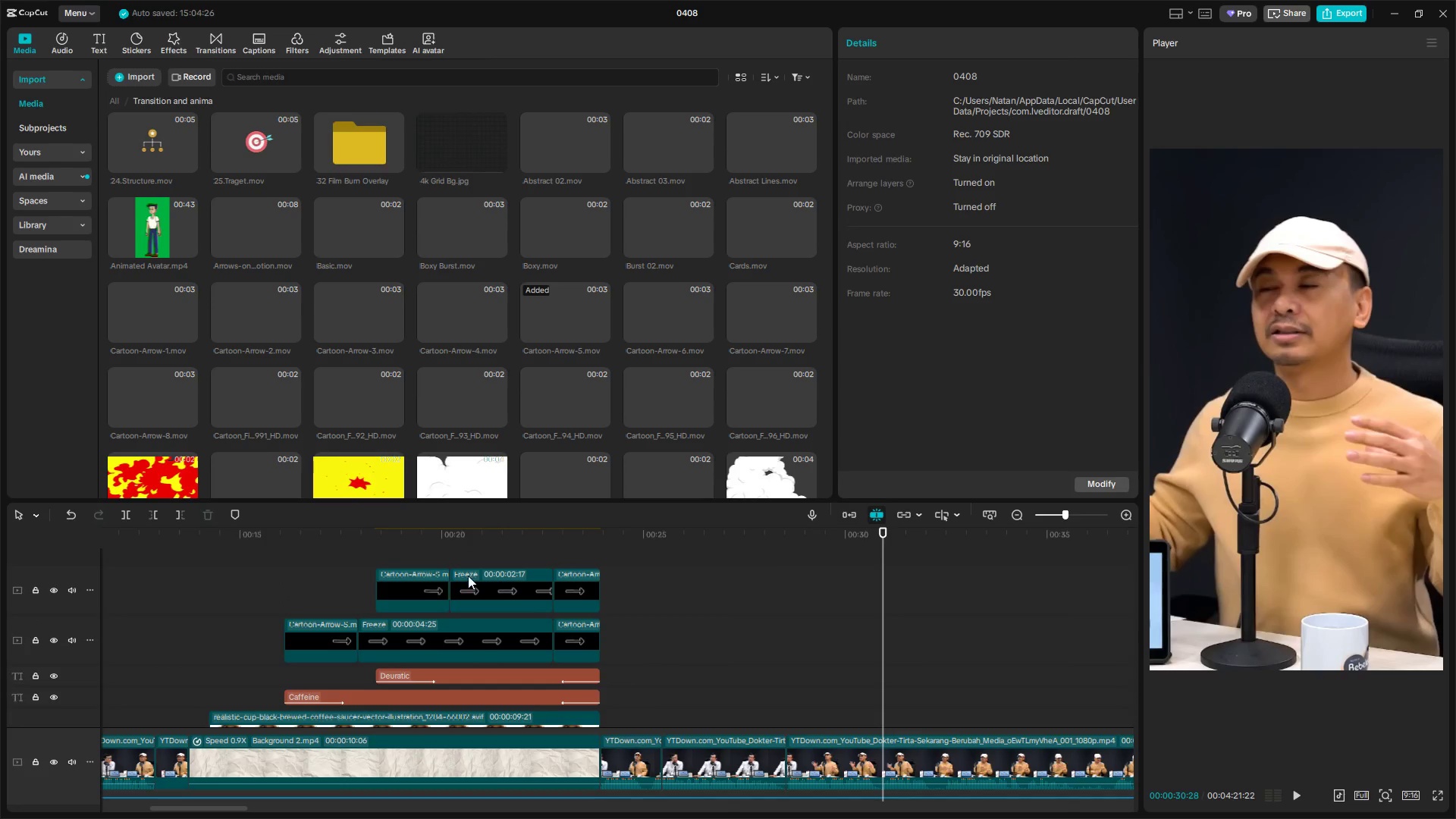 
left_click([413, 560])
 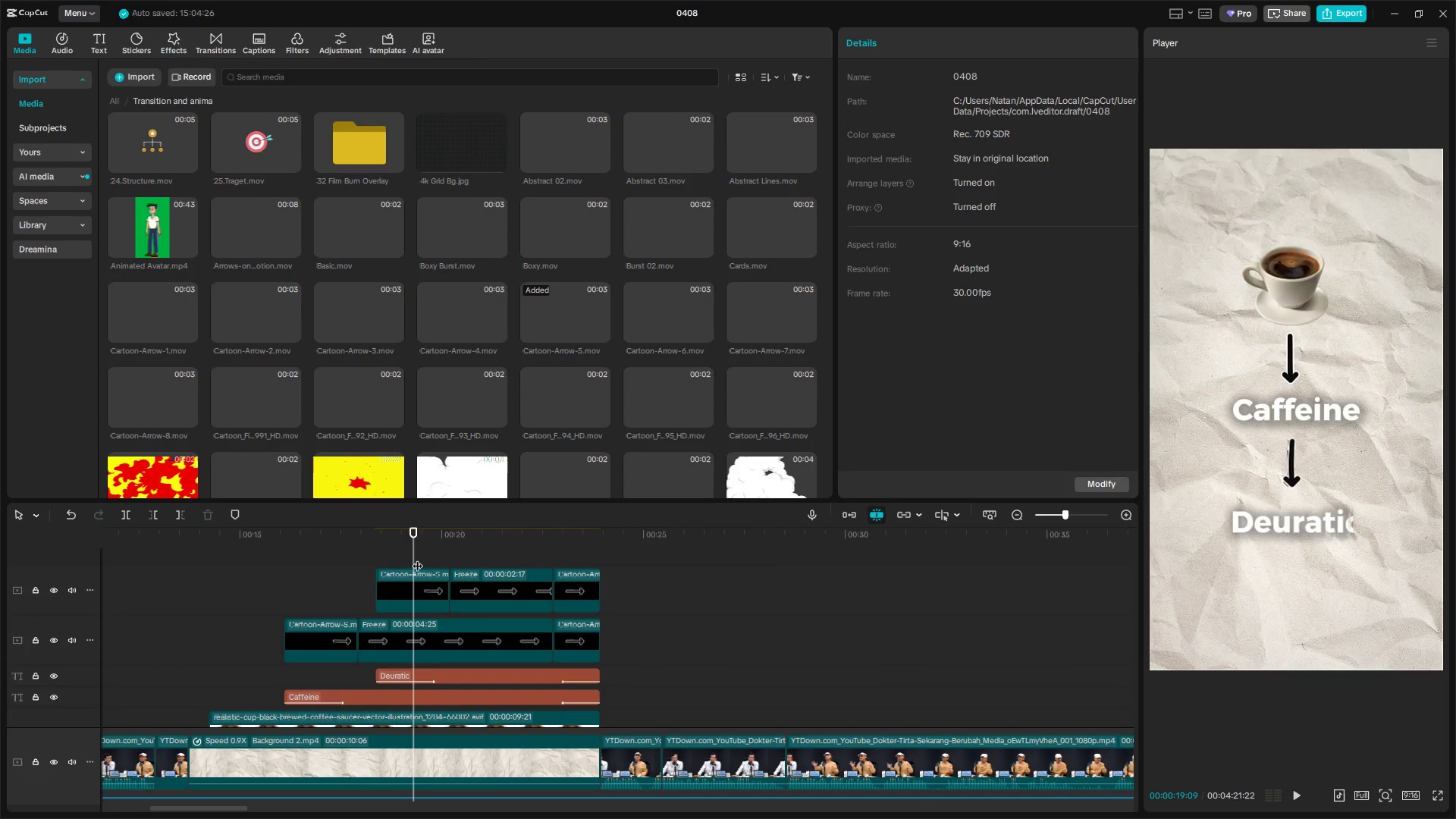 
key(Space)
 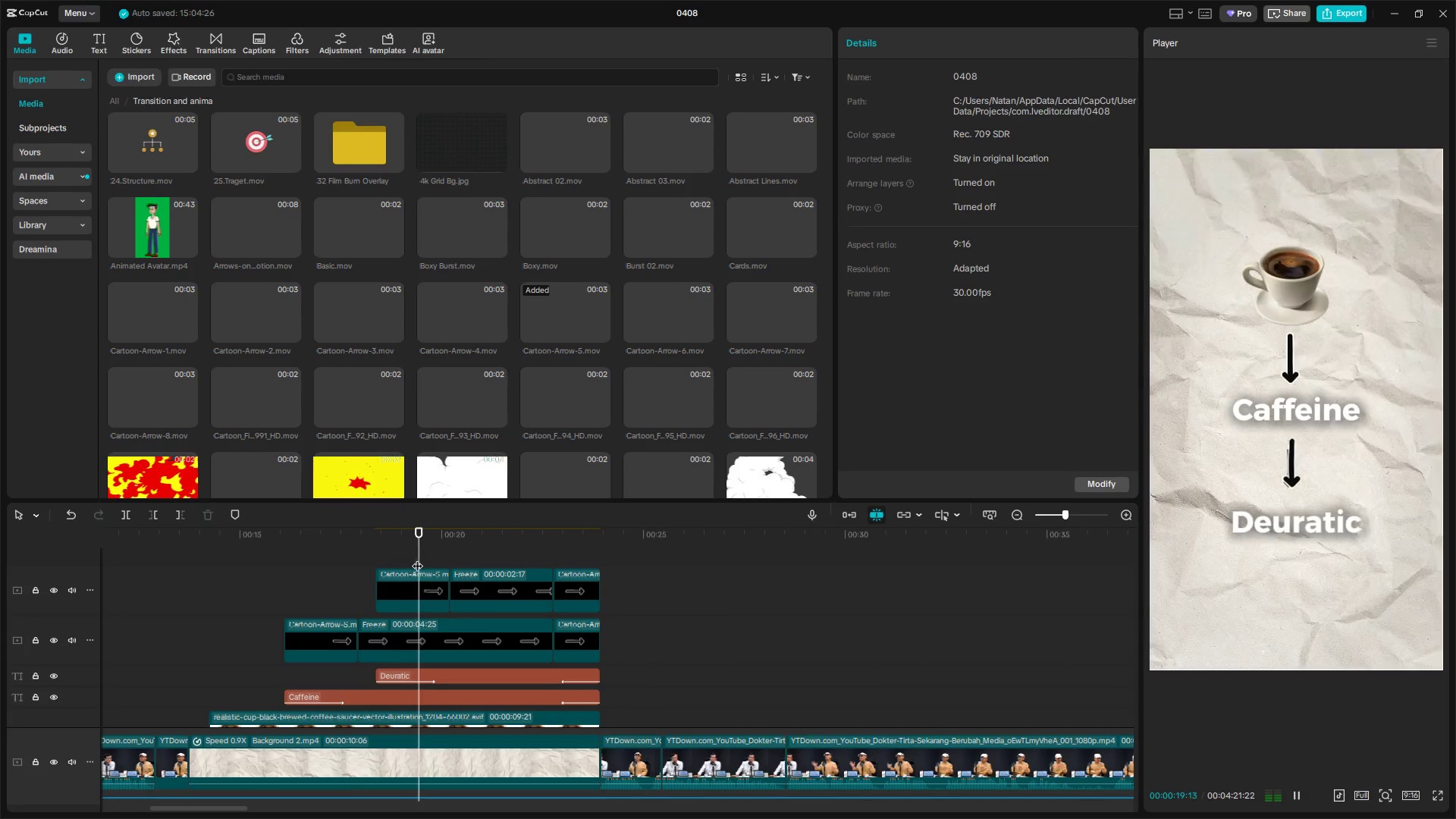 
key(Space)
 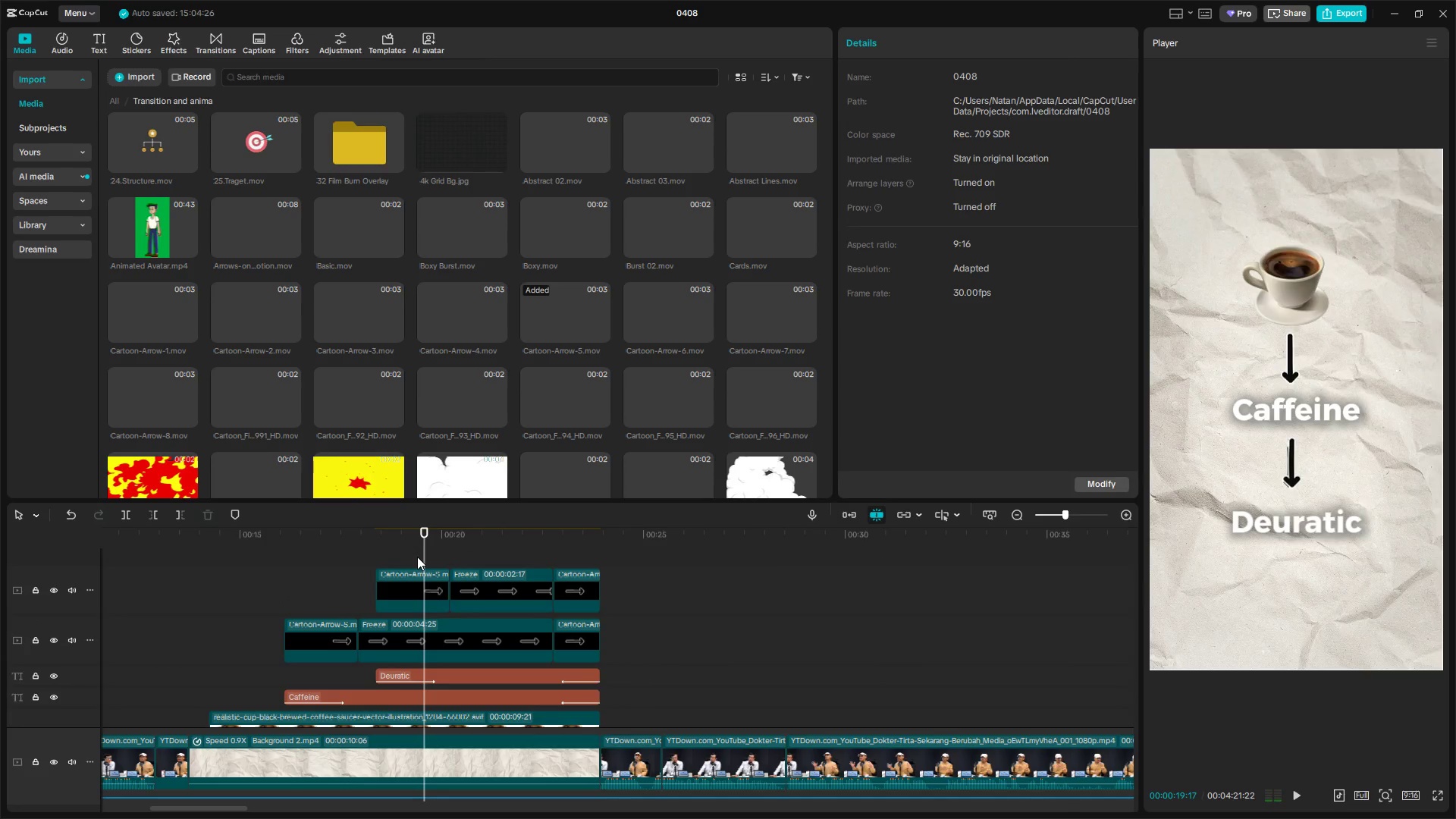 
key(Space)
 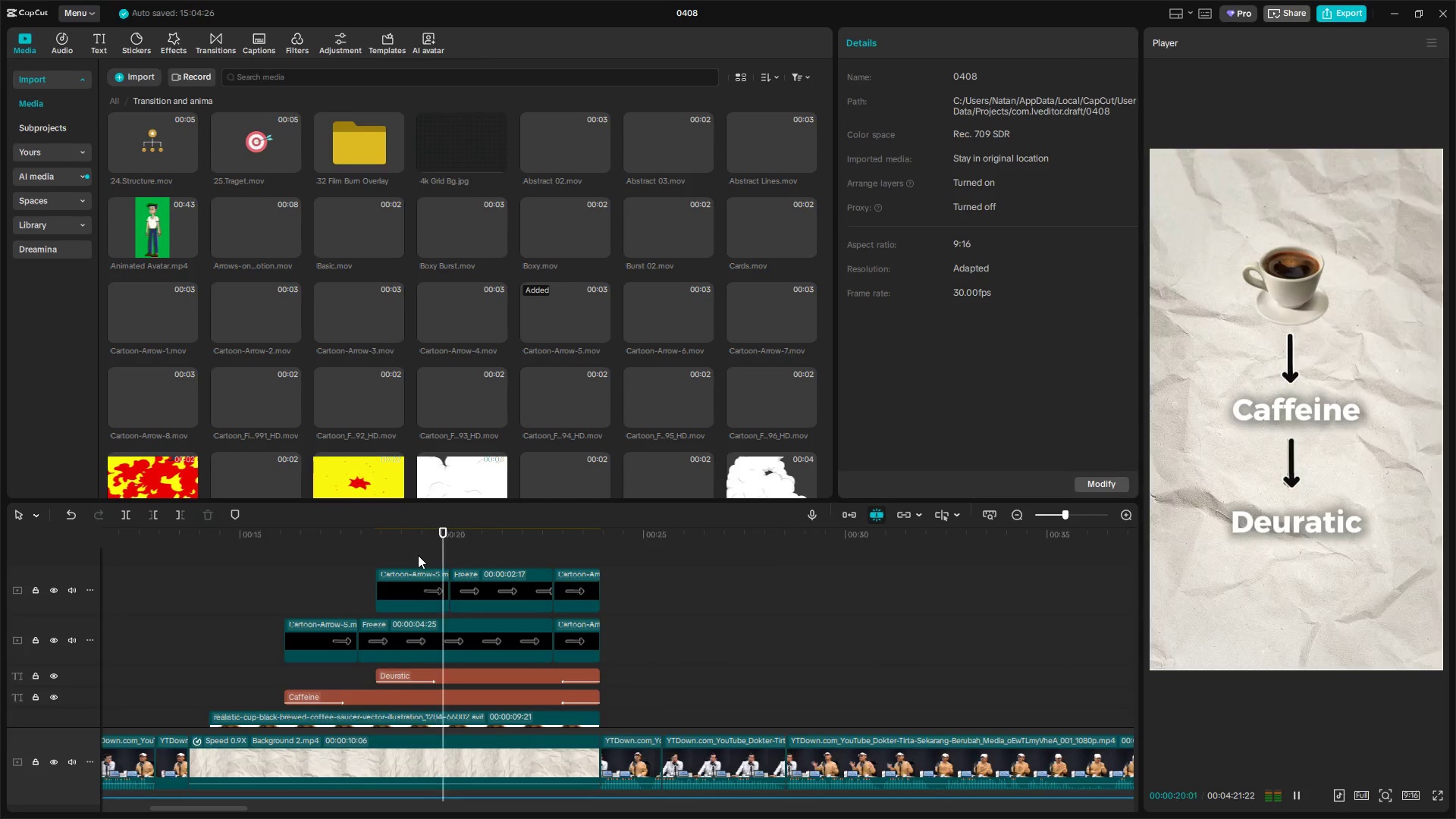 
key(Space)
 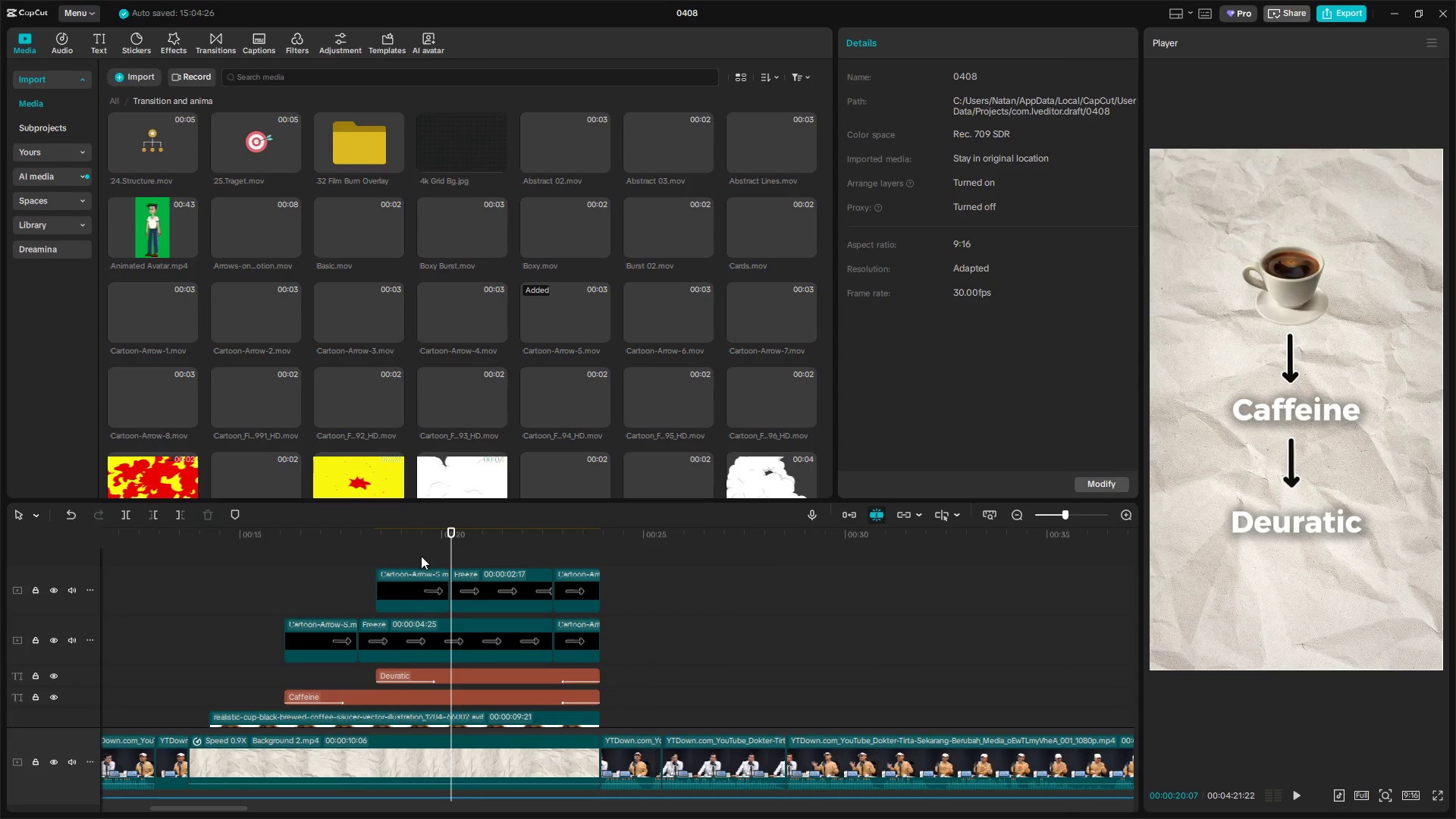 
scroll: coordinate [488, 613], scroll_direction: up, amount: 4.0
 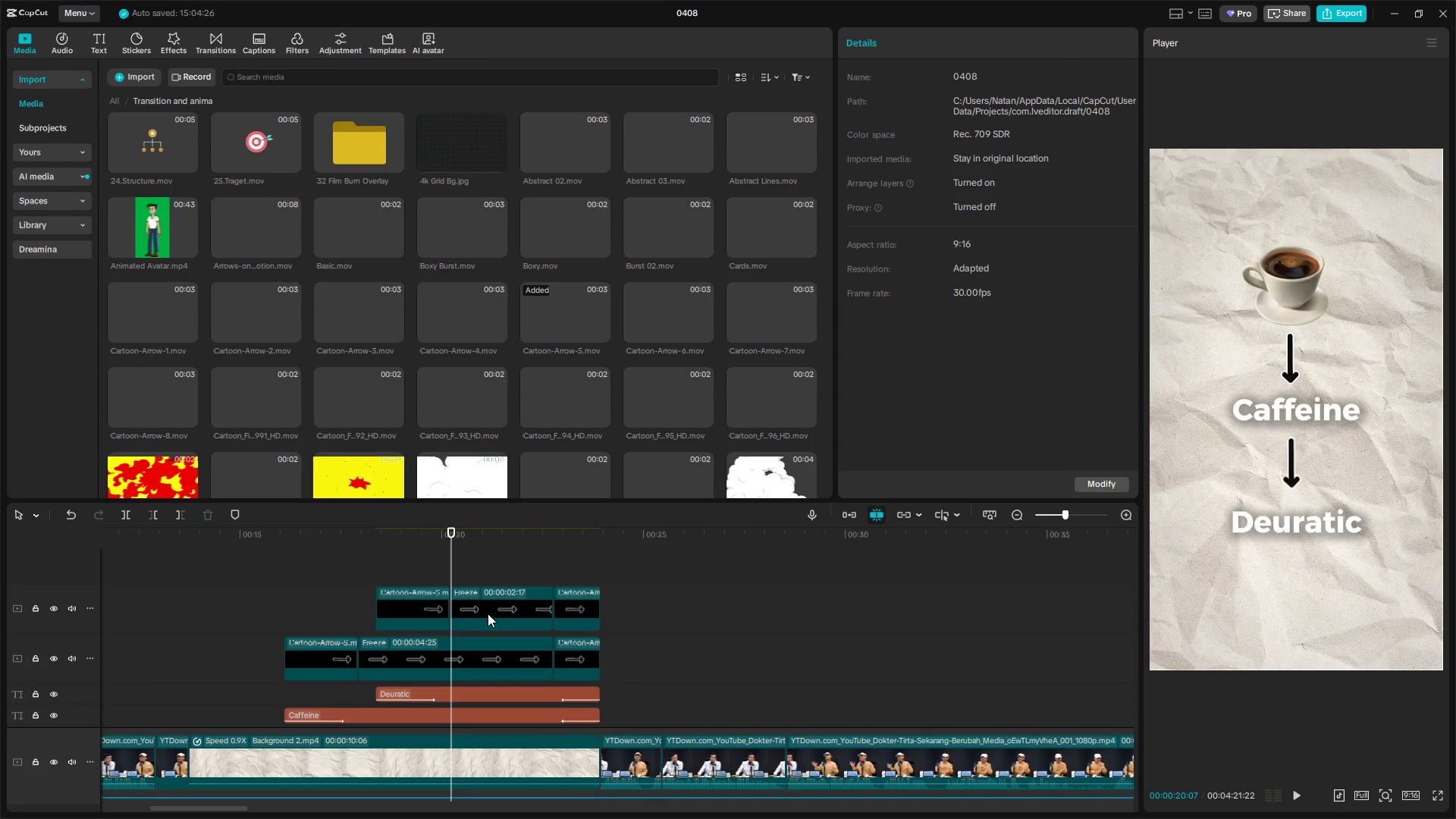 
hold_key(key=ControlLeft, duration=1.06)
scroll: coordinate [541, 647], scroll_direction: down, amount: 4.0
 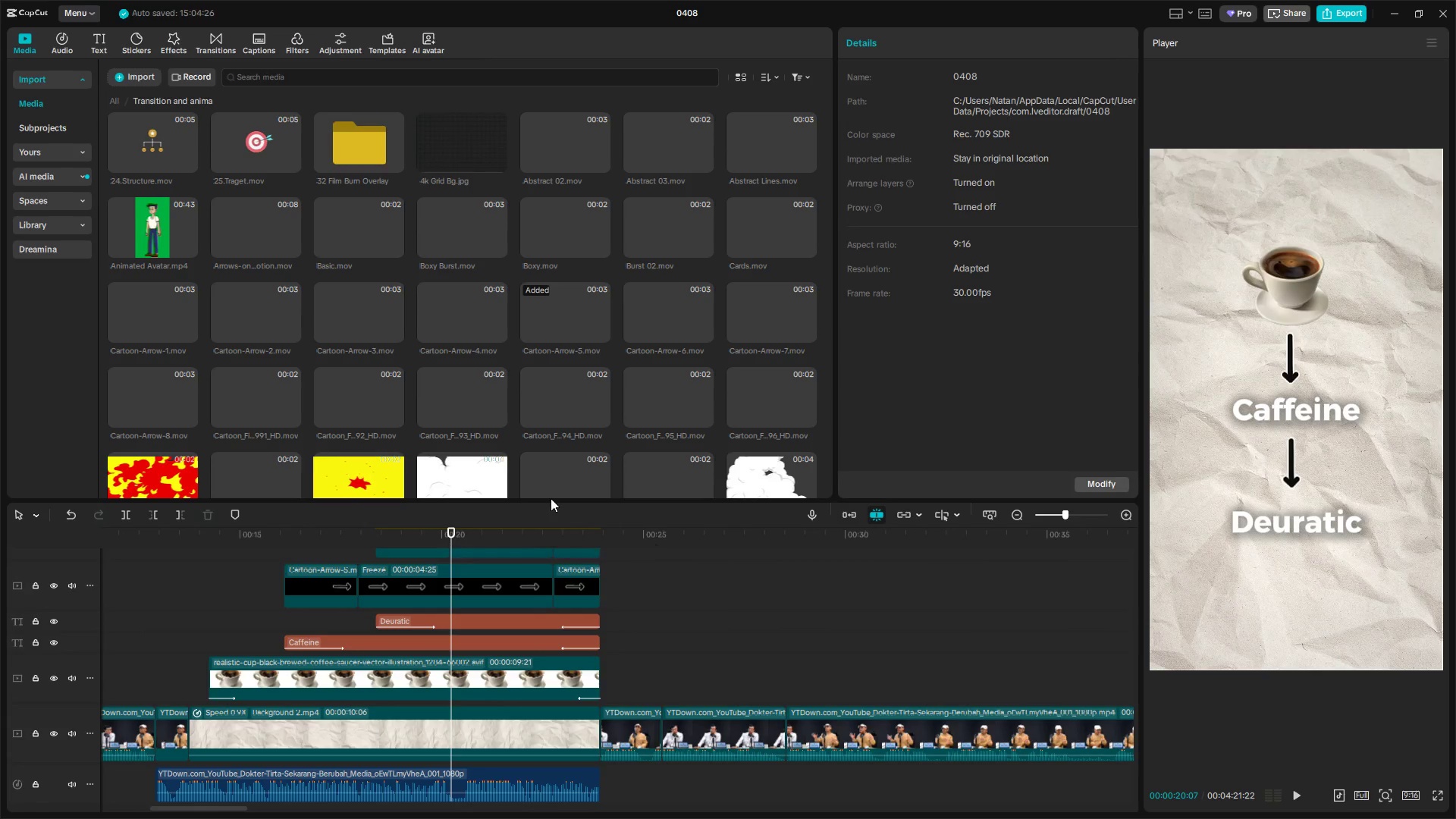 
left_click_drag(start_coordinate=[550, 501], to_coordinate=[587, 353])
 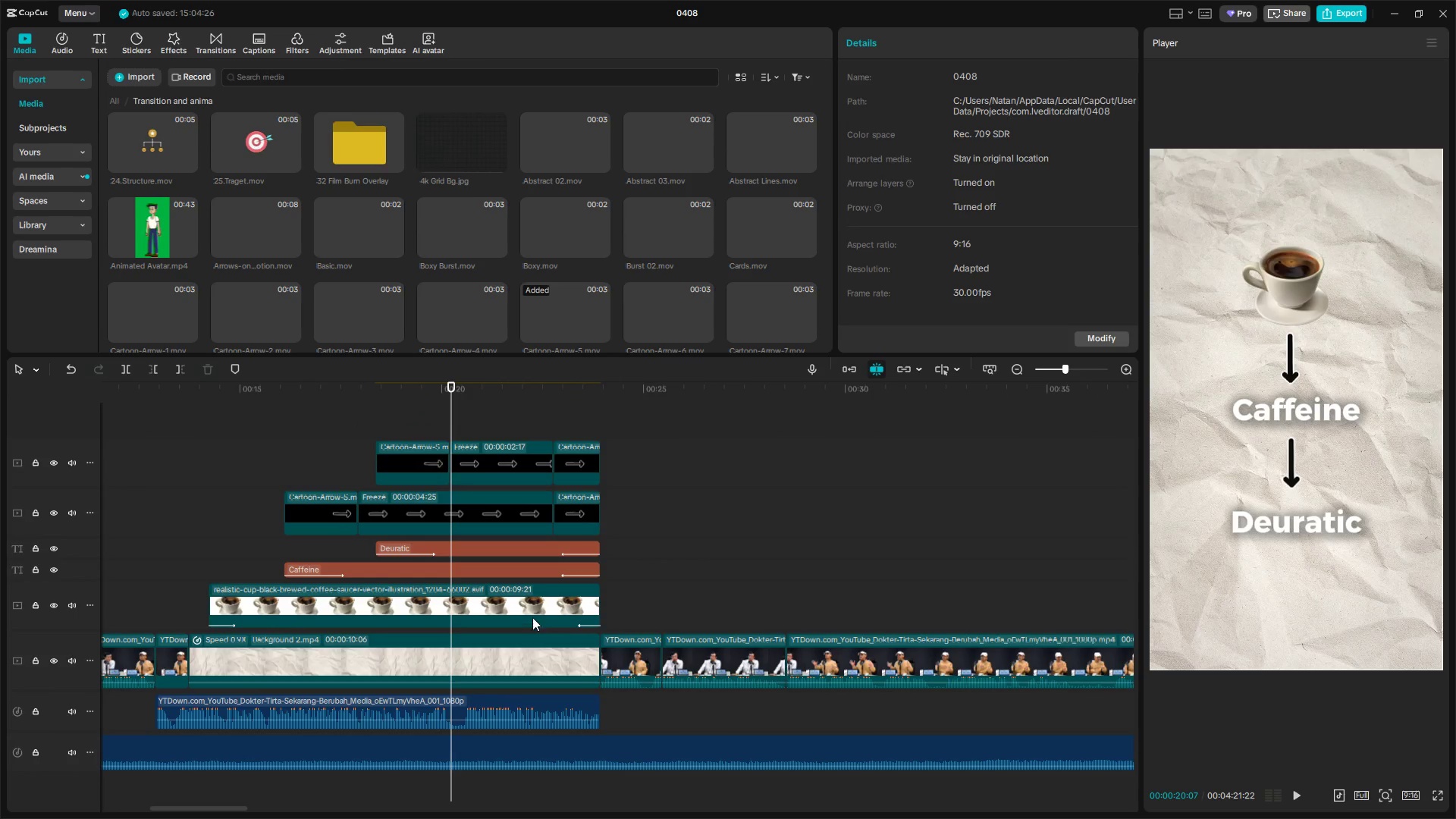 
scroll: coordinate [529, 598], scroll_direction: down, amount: 1.0
 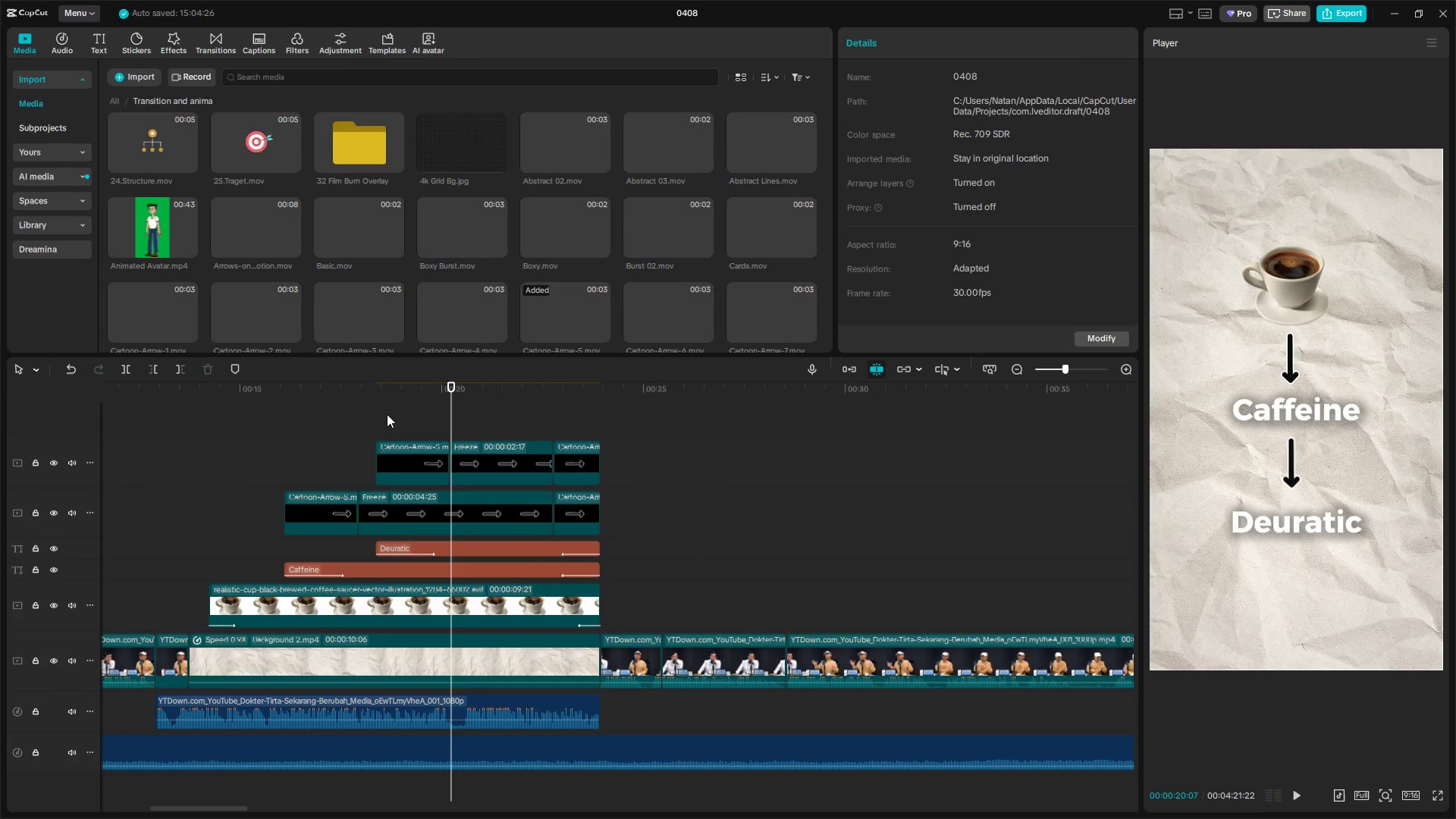 
double_click([388, 422])
 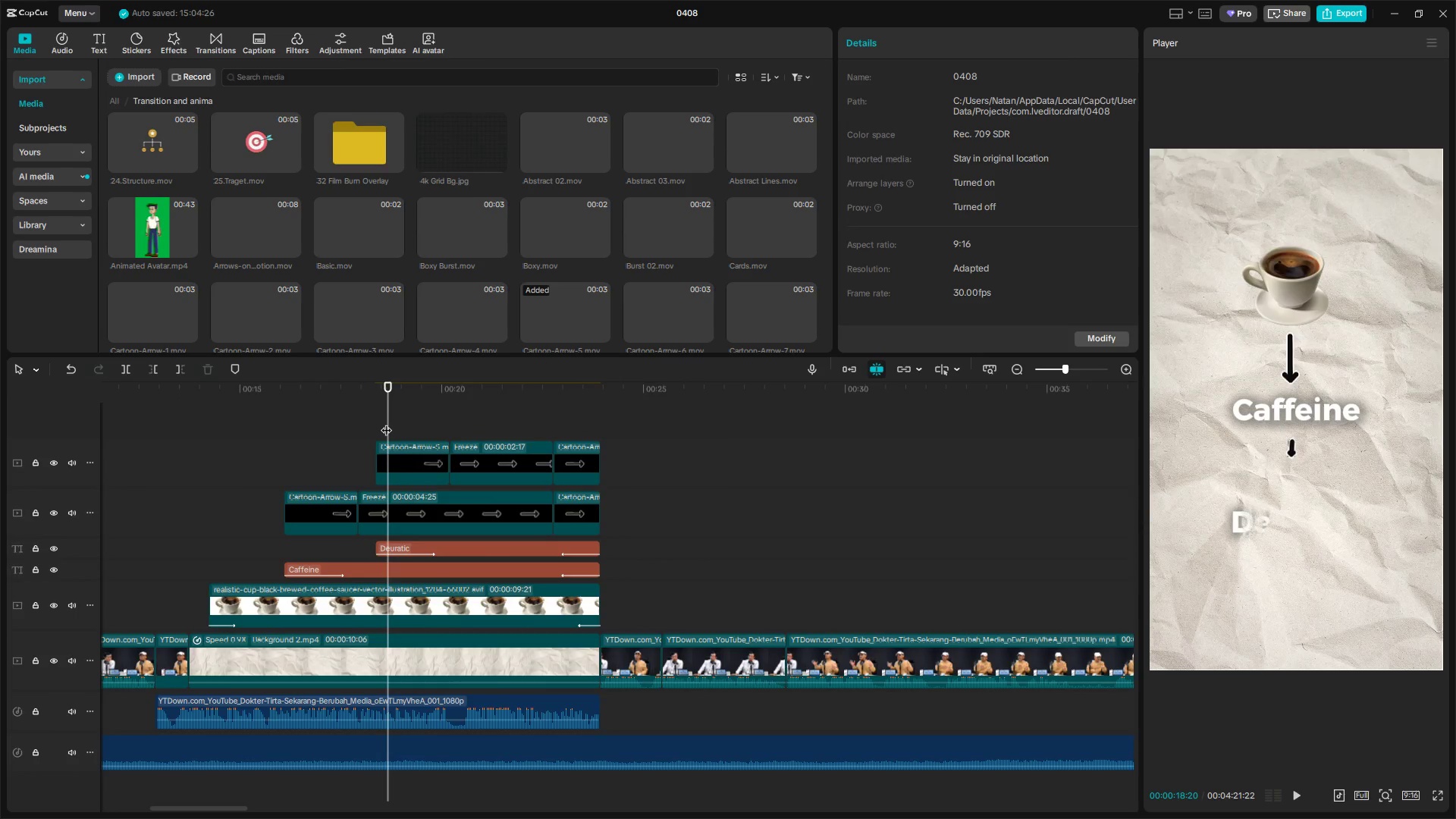 
left_click_drag(start_coordinate=[386, 422], to_coordinate=[316, 418])
 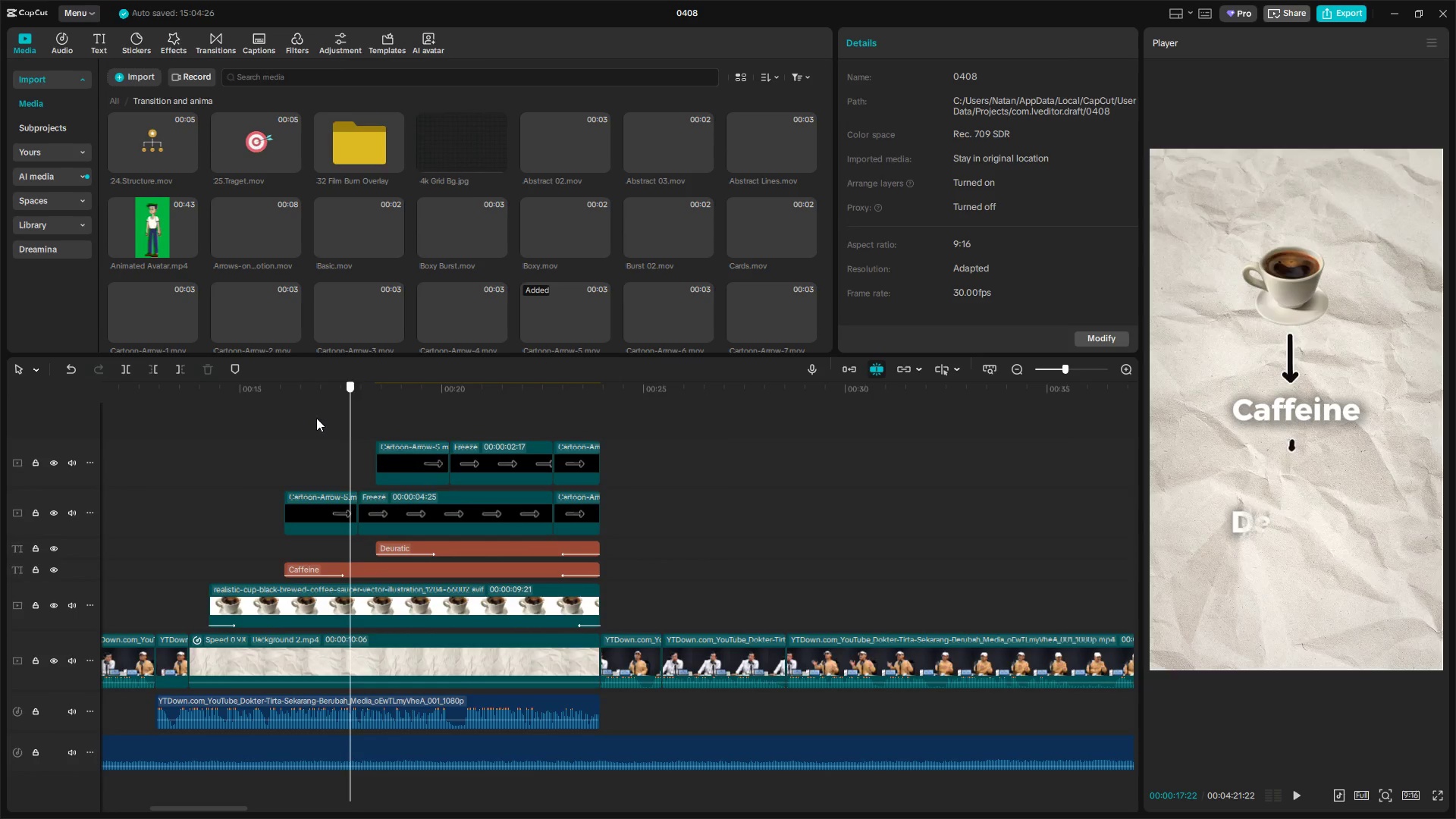 
key(Space)
 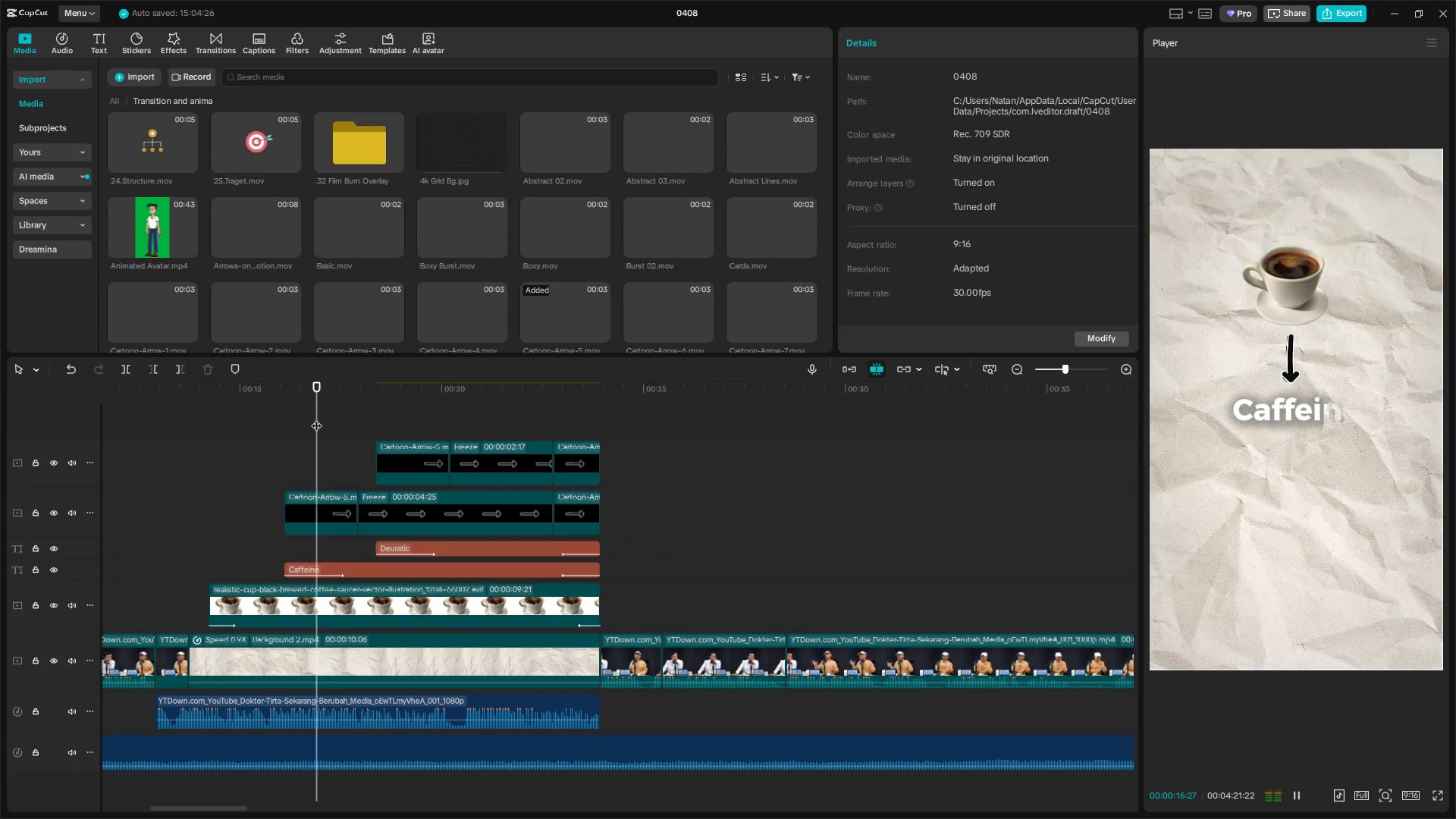 
key(Space)
 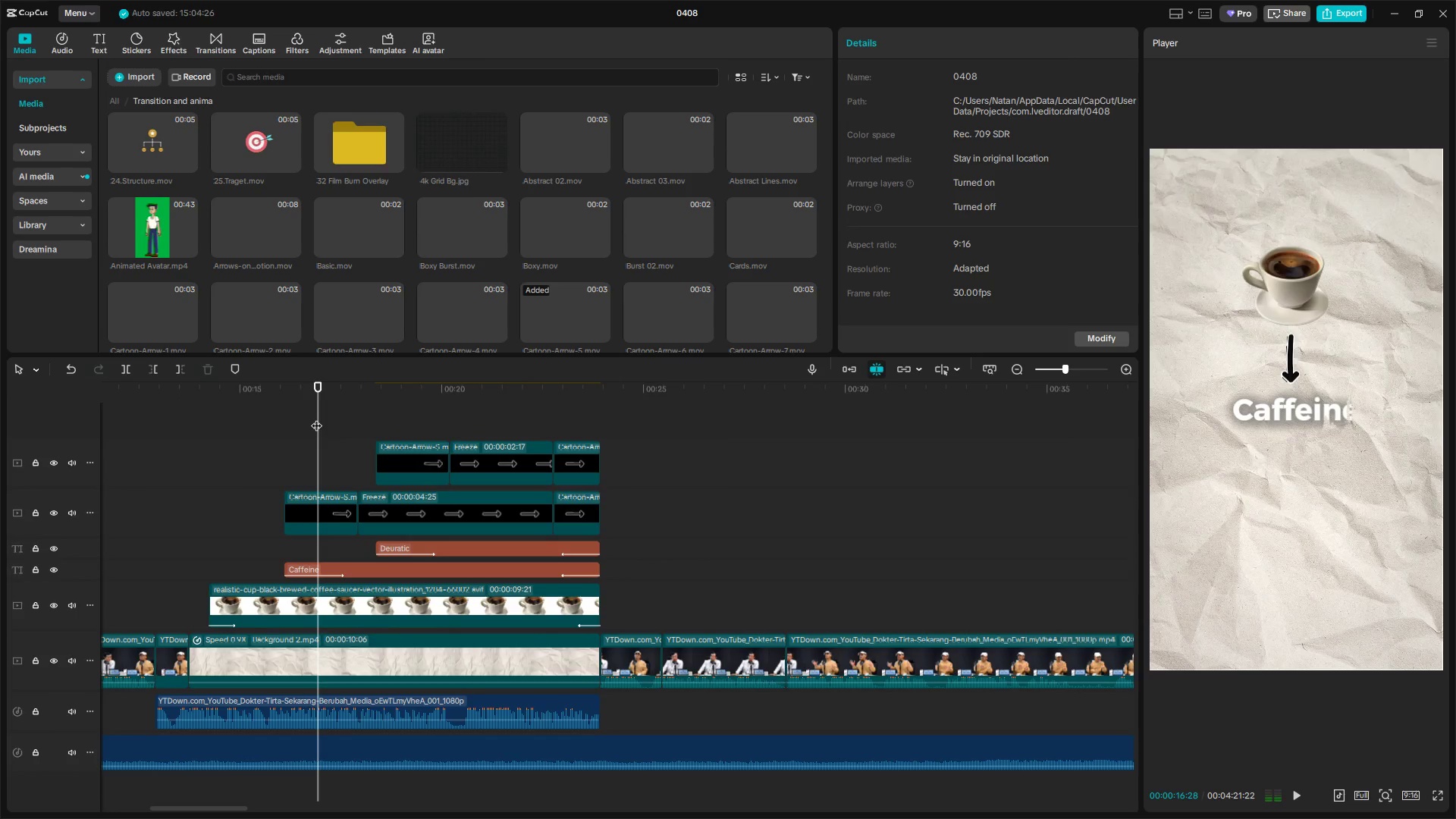 
key(Space)
 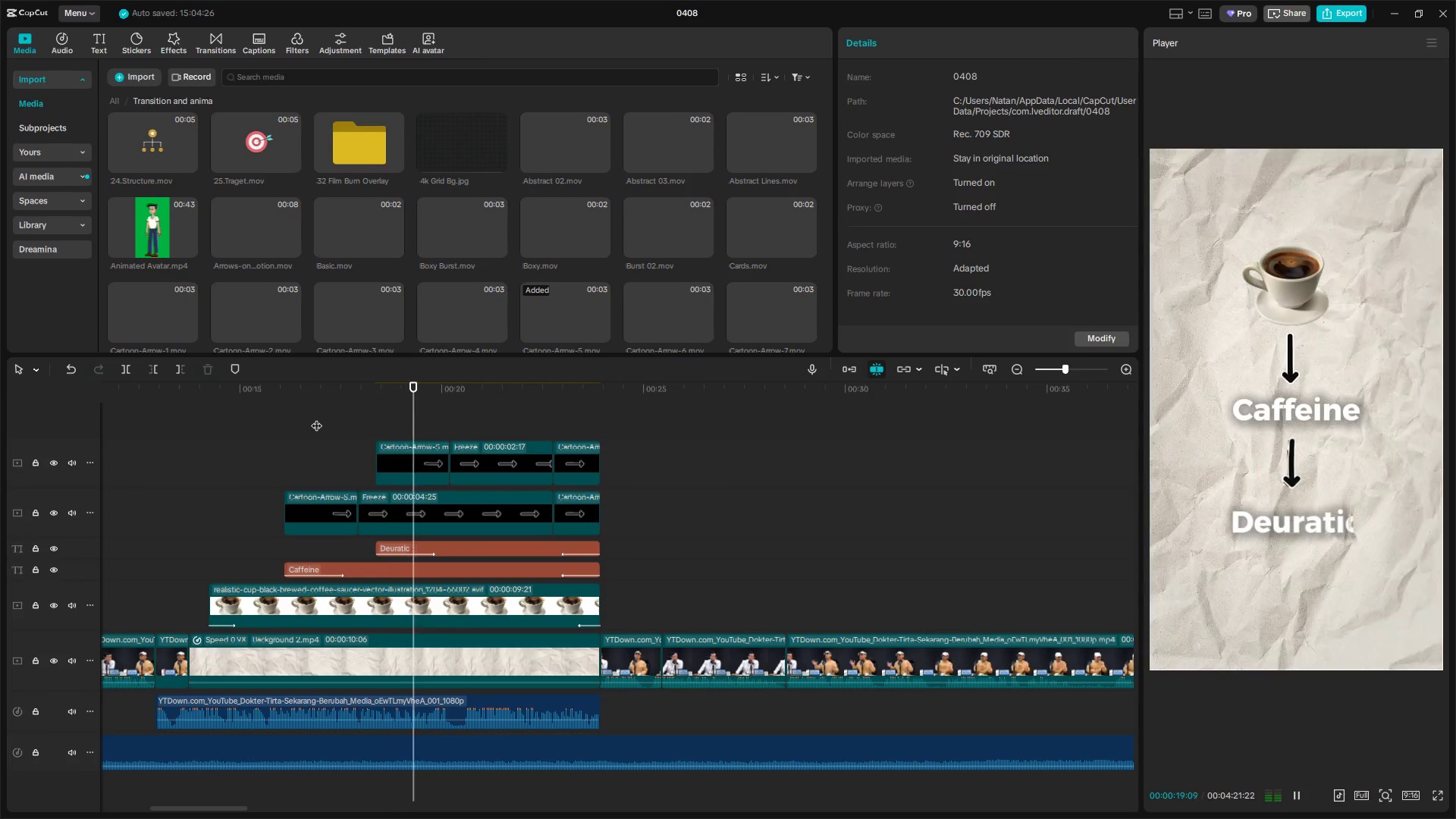 
key(Space)
 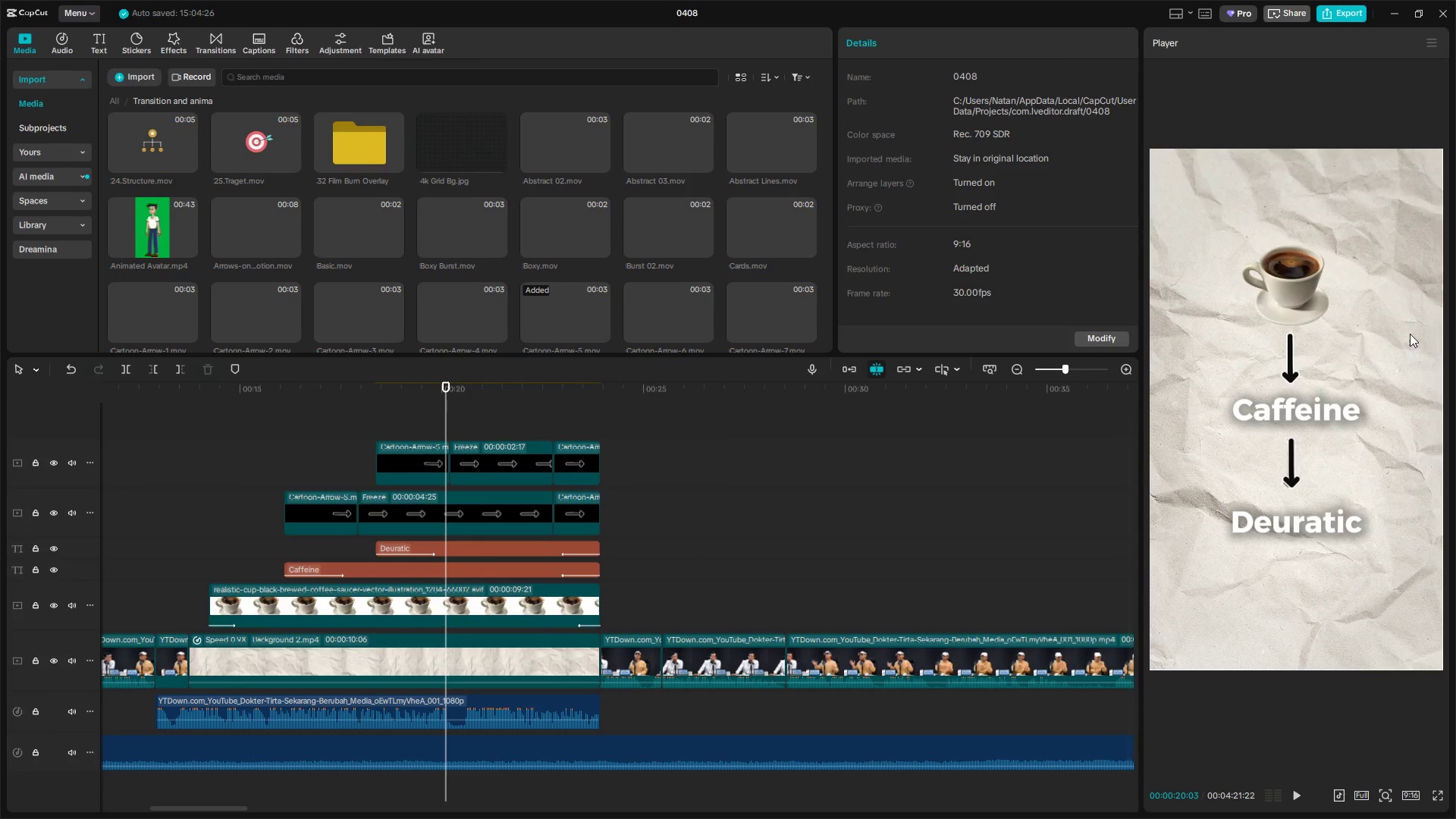 
left_click_drag(start_coordinate=[1300, 297], to_coordinate=[1250, 267])
 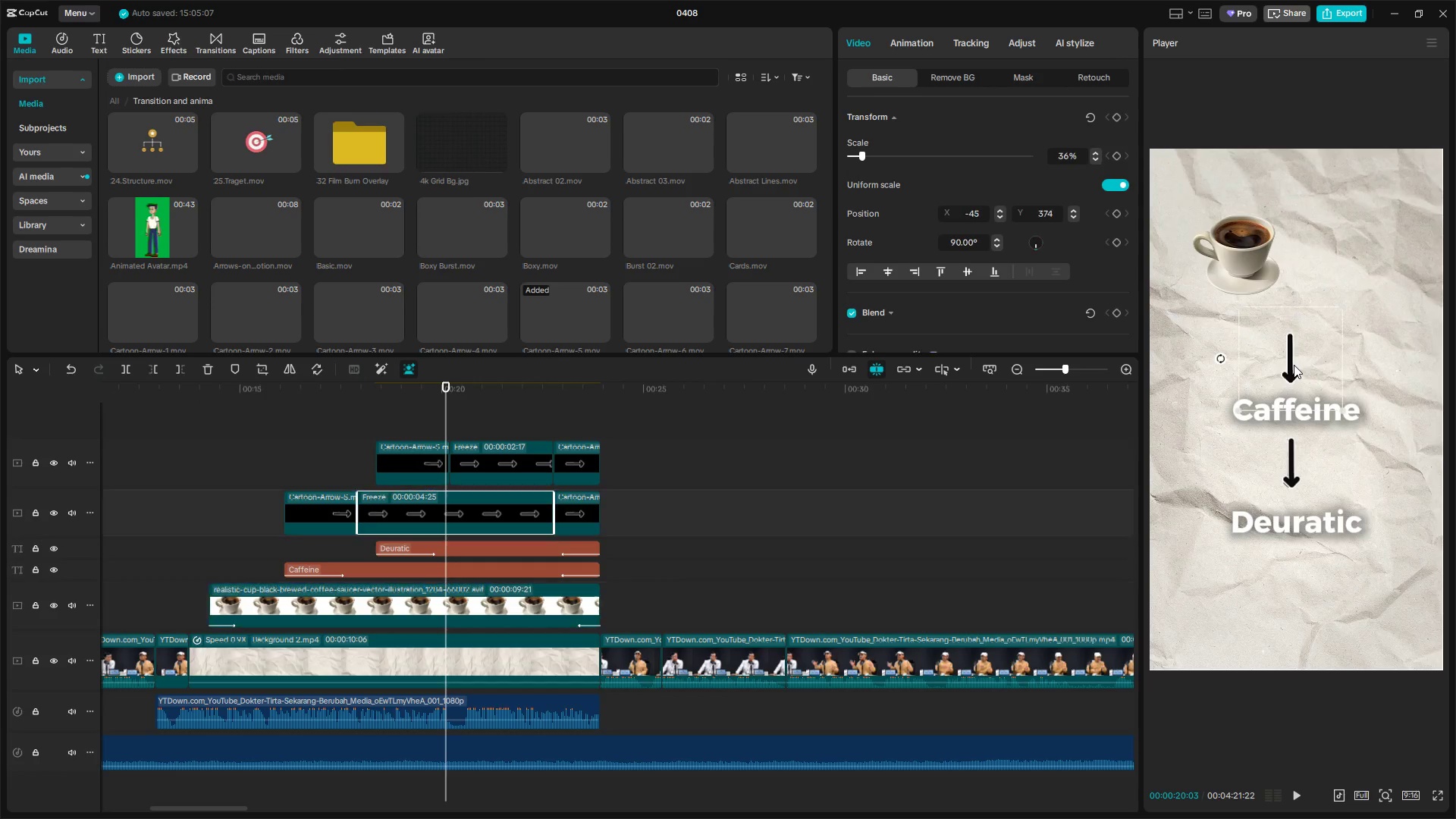 
left_click_drag(start_coordinate=[1295, 365], to_coordinate=[1250, 344])
 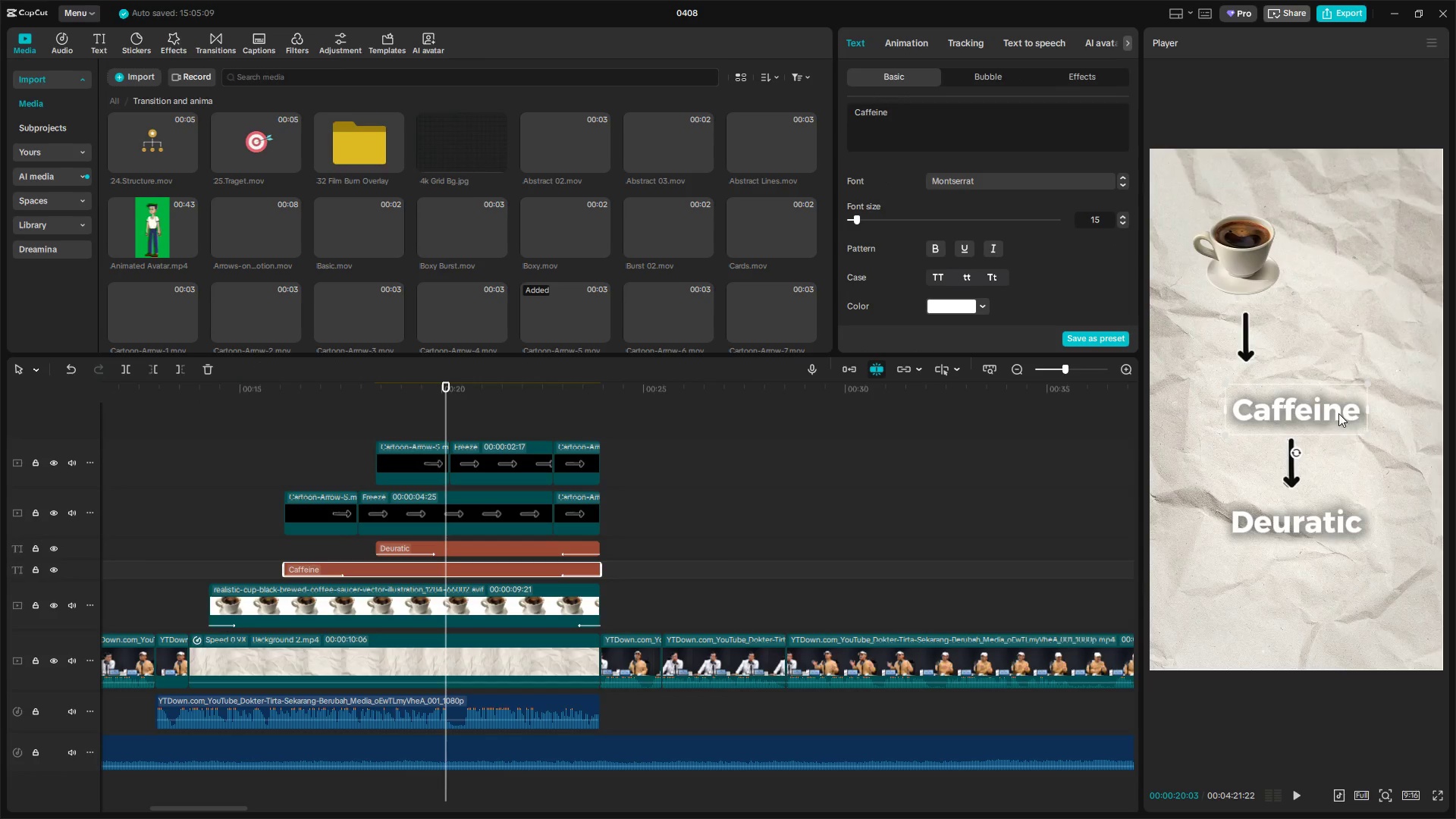 
left_click_drag(start_coordinate=[1338, 411], to_coordinate=[1318, 403])
 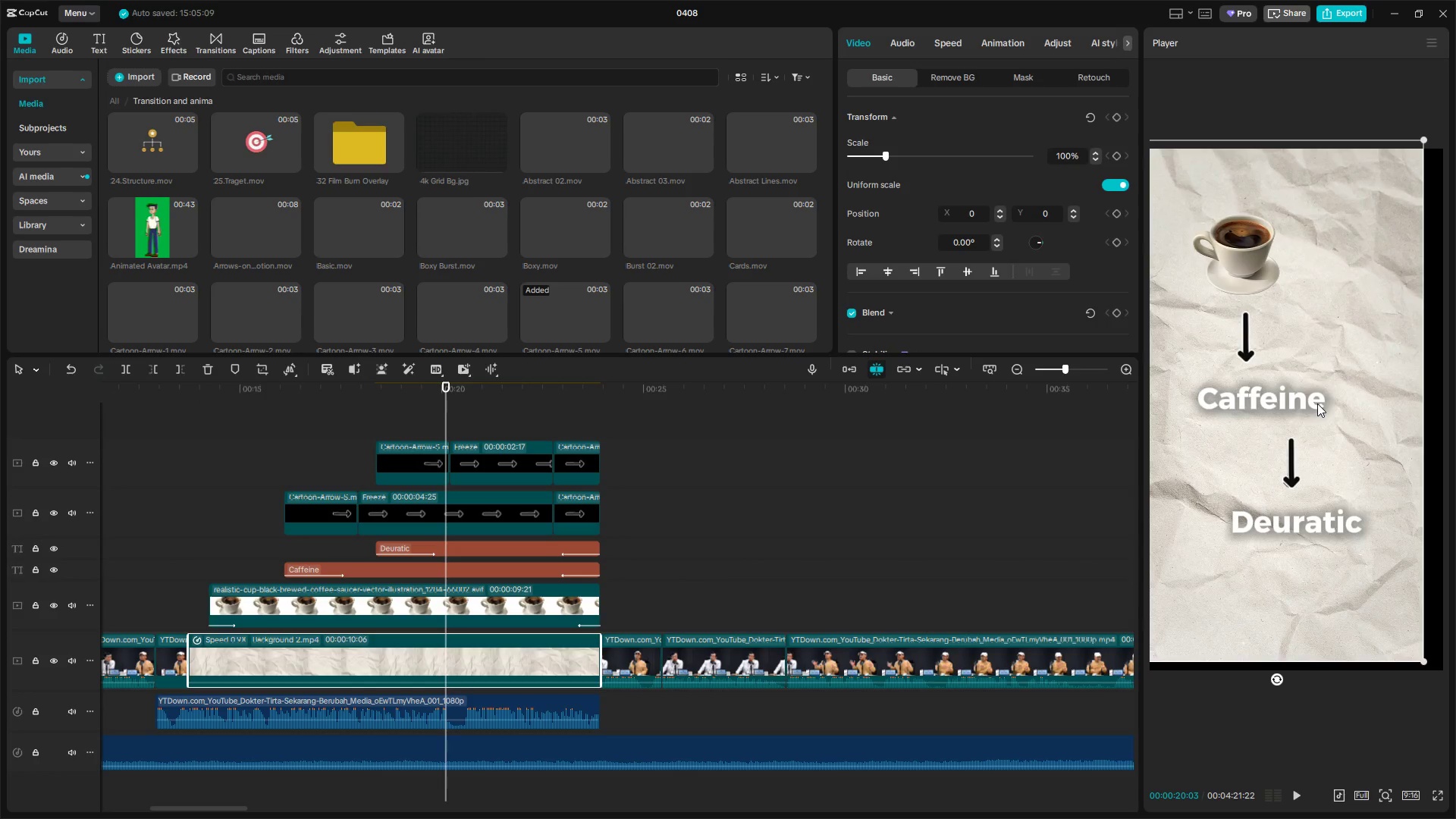 
key(Control+Z)
 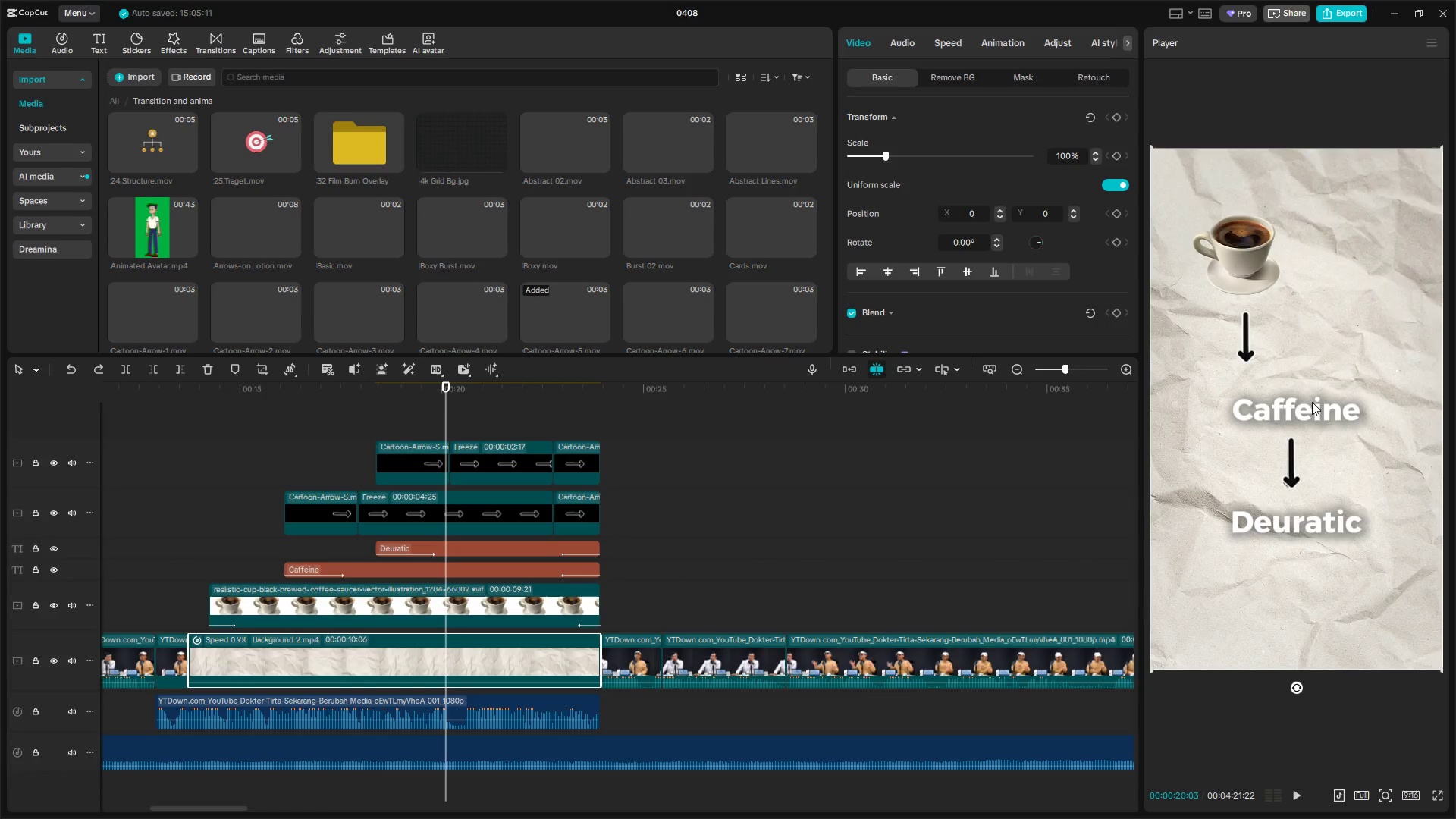 
left_click([1310, 405])
 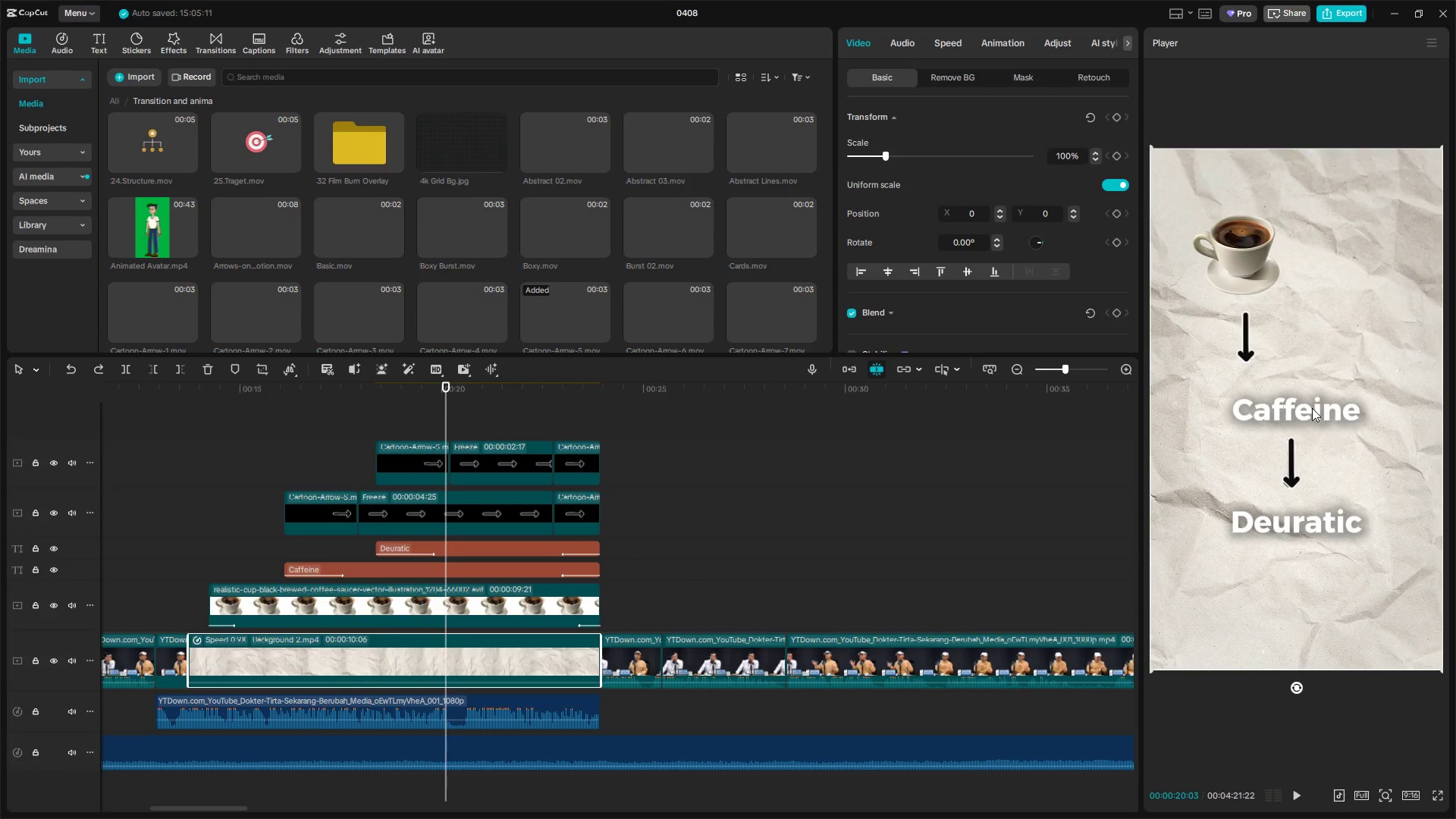 
left_click([1313, 407])
 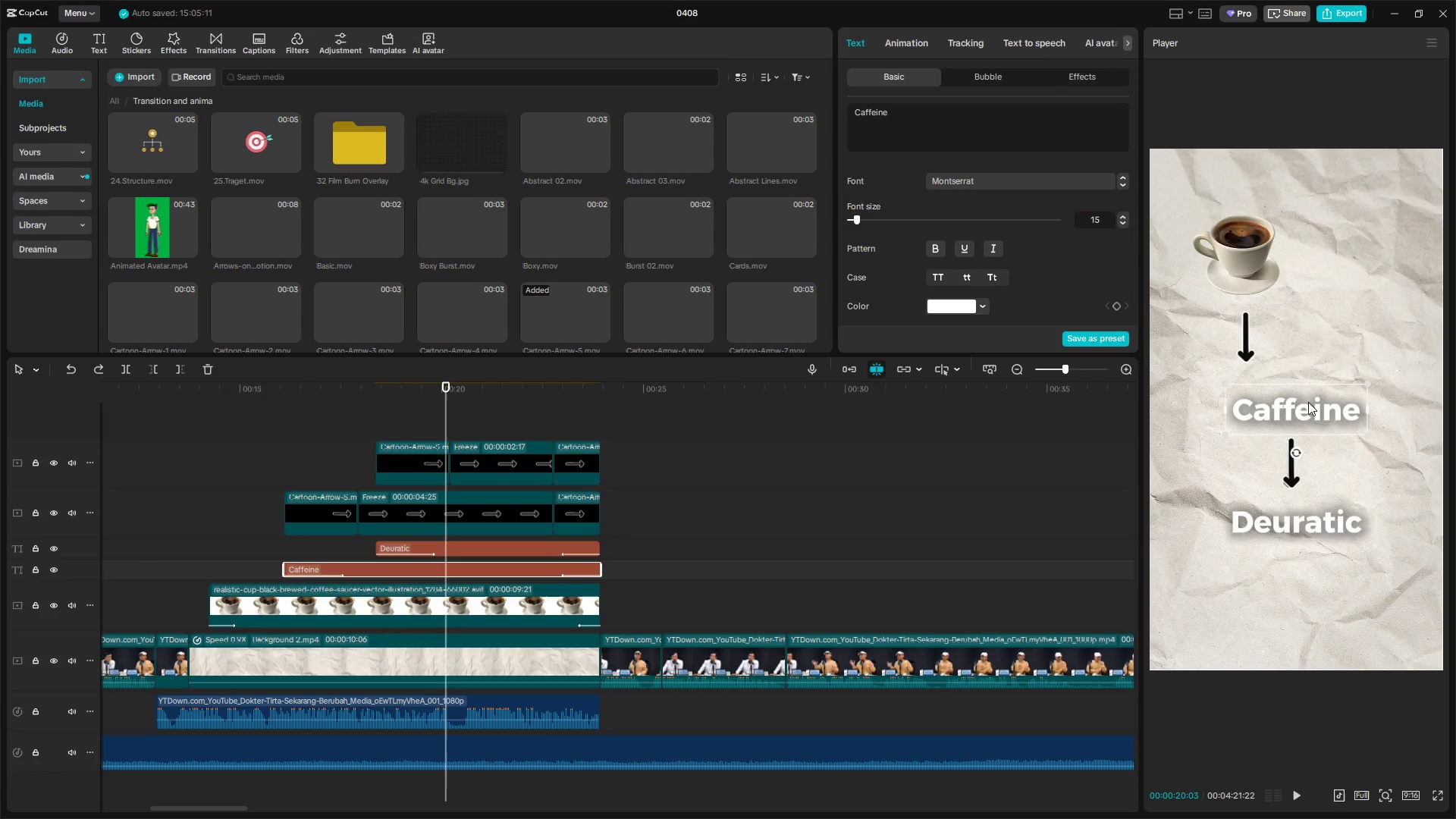 
left_click_drag(start_coordinate=[1308, 402], to_coordinate=[1257, 386])
 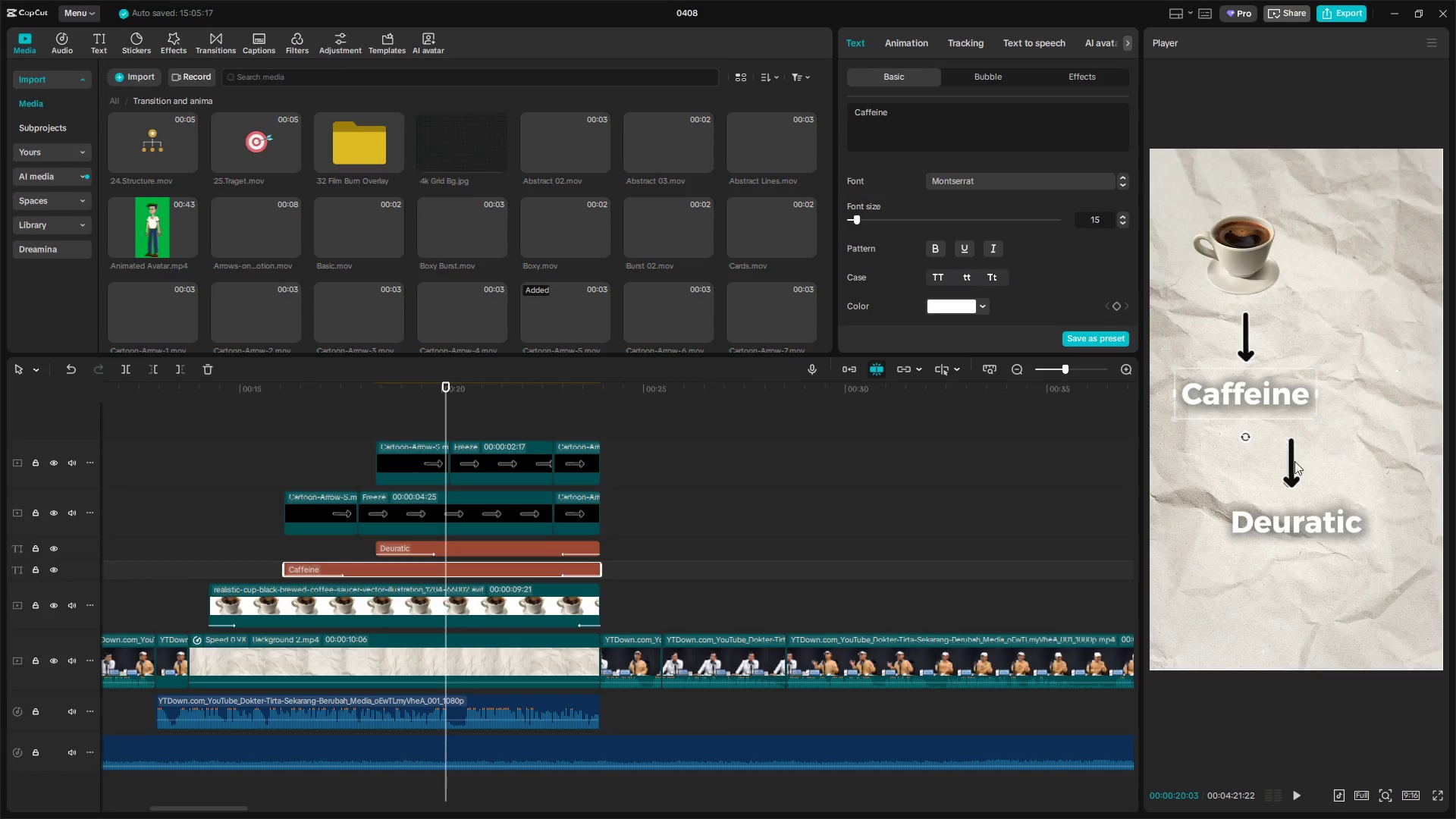 
left_click([1296, 467])
 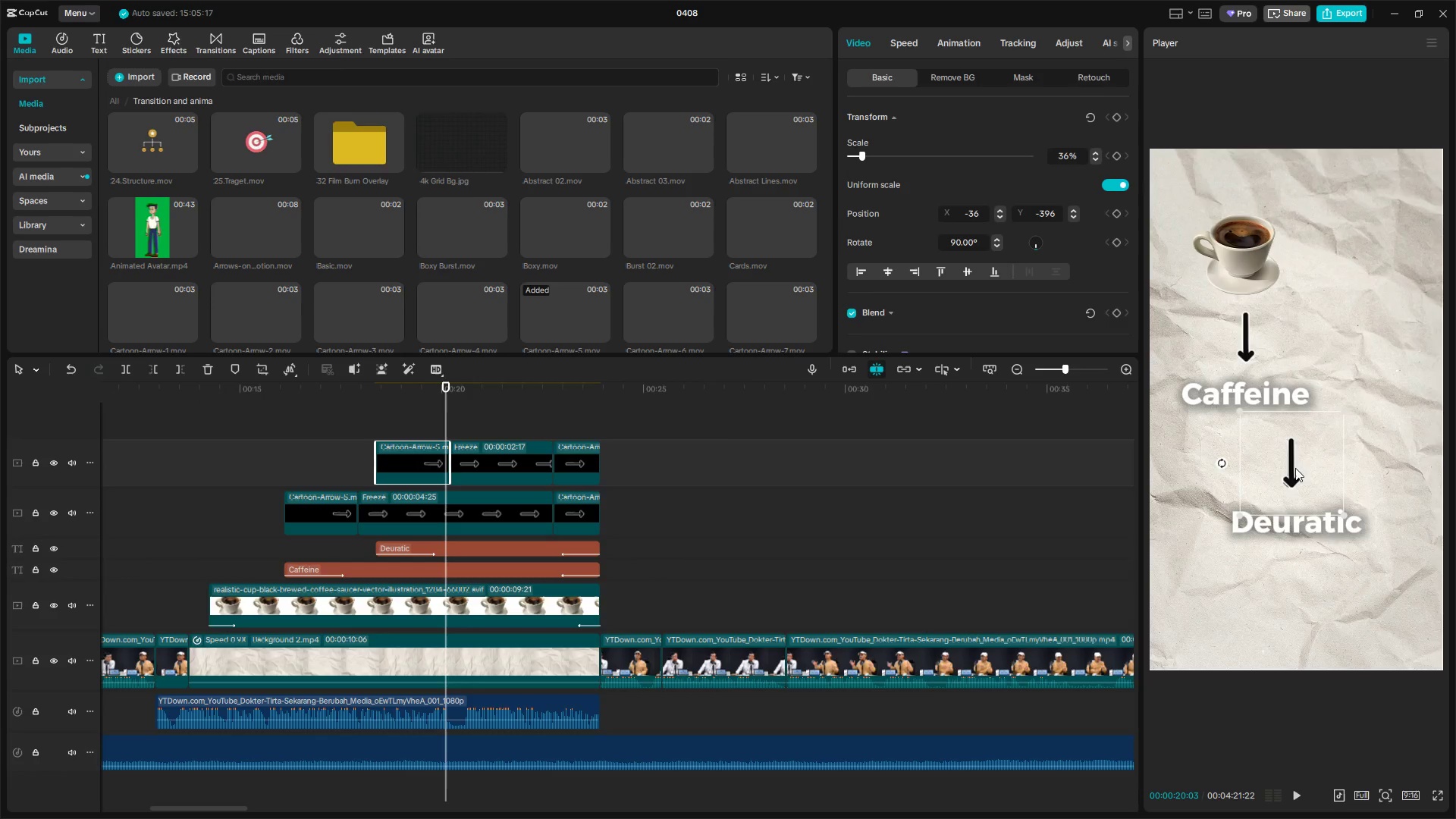 
left_click_drag(start_coordinate=[1295, 468], to_coordinate=[1251, 454])
 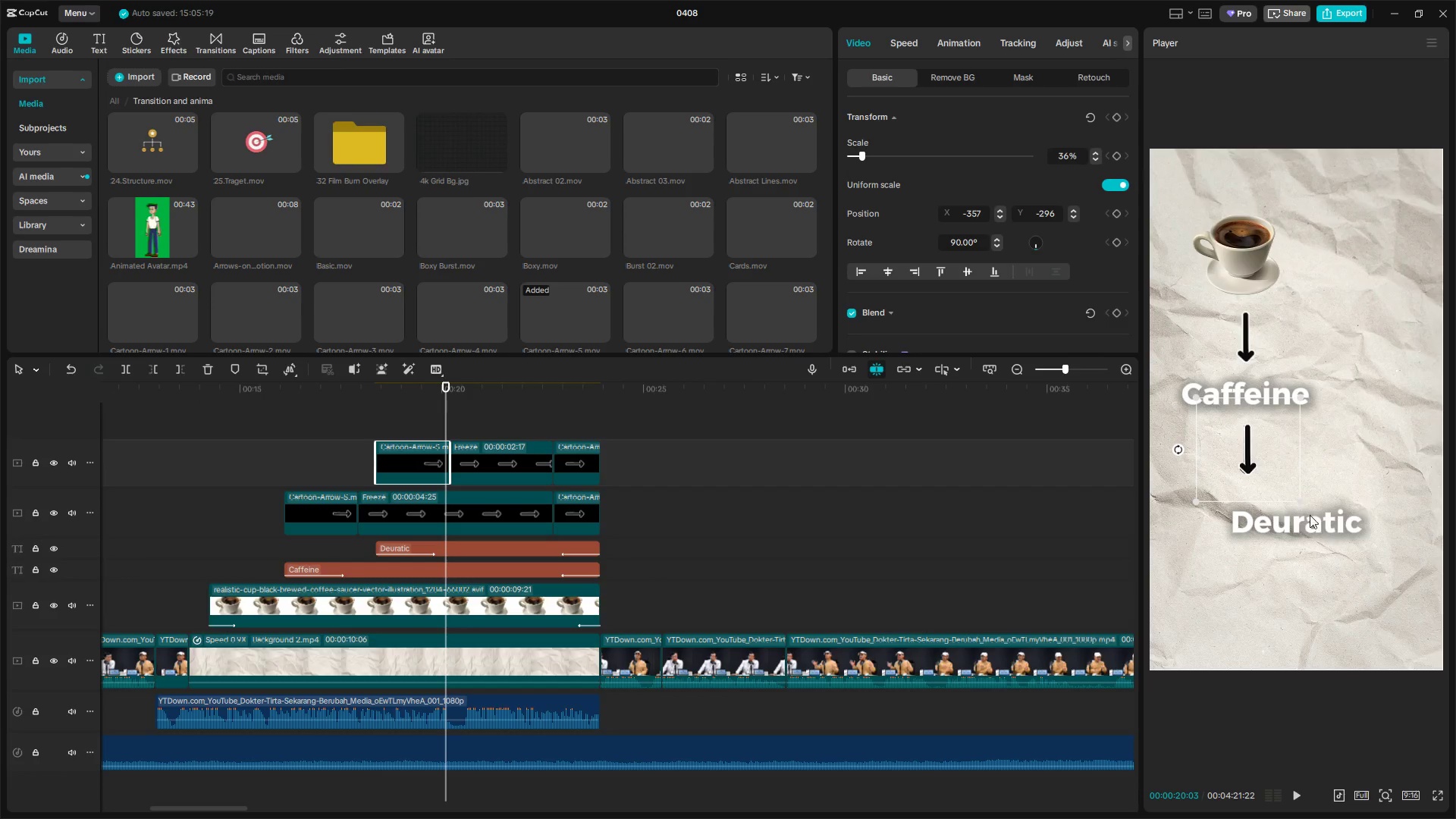 
left_click([1314, 522])
 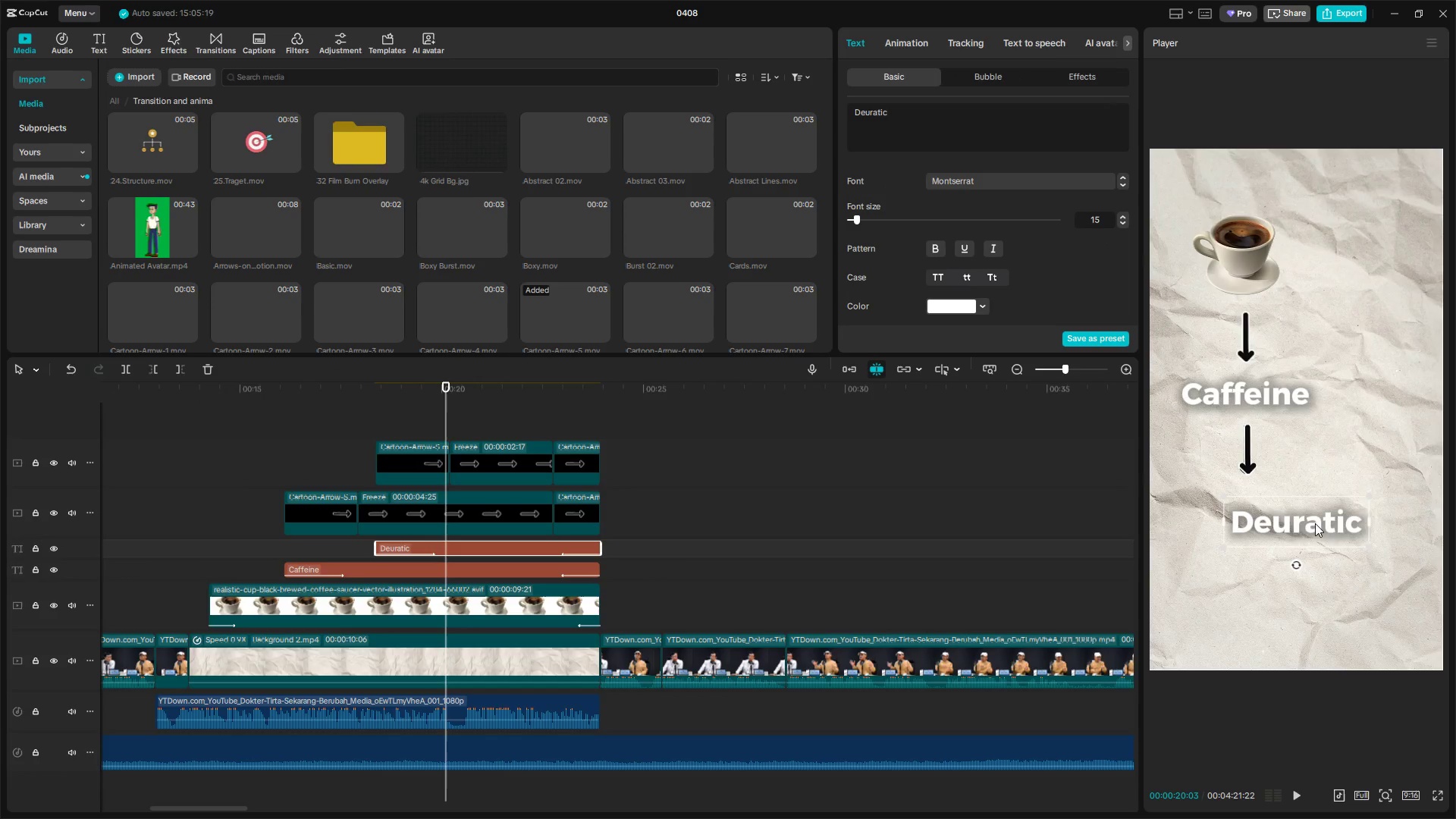 
left_click_drag(start_coordinate=[1315, 523], to_coordinate=[1276, 509])
 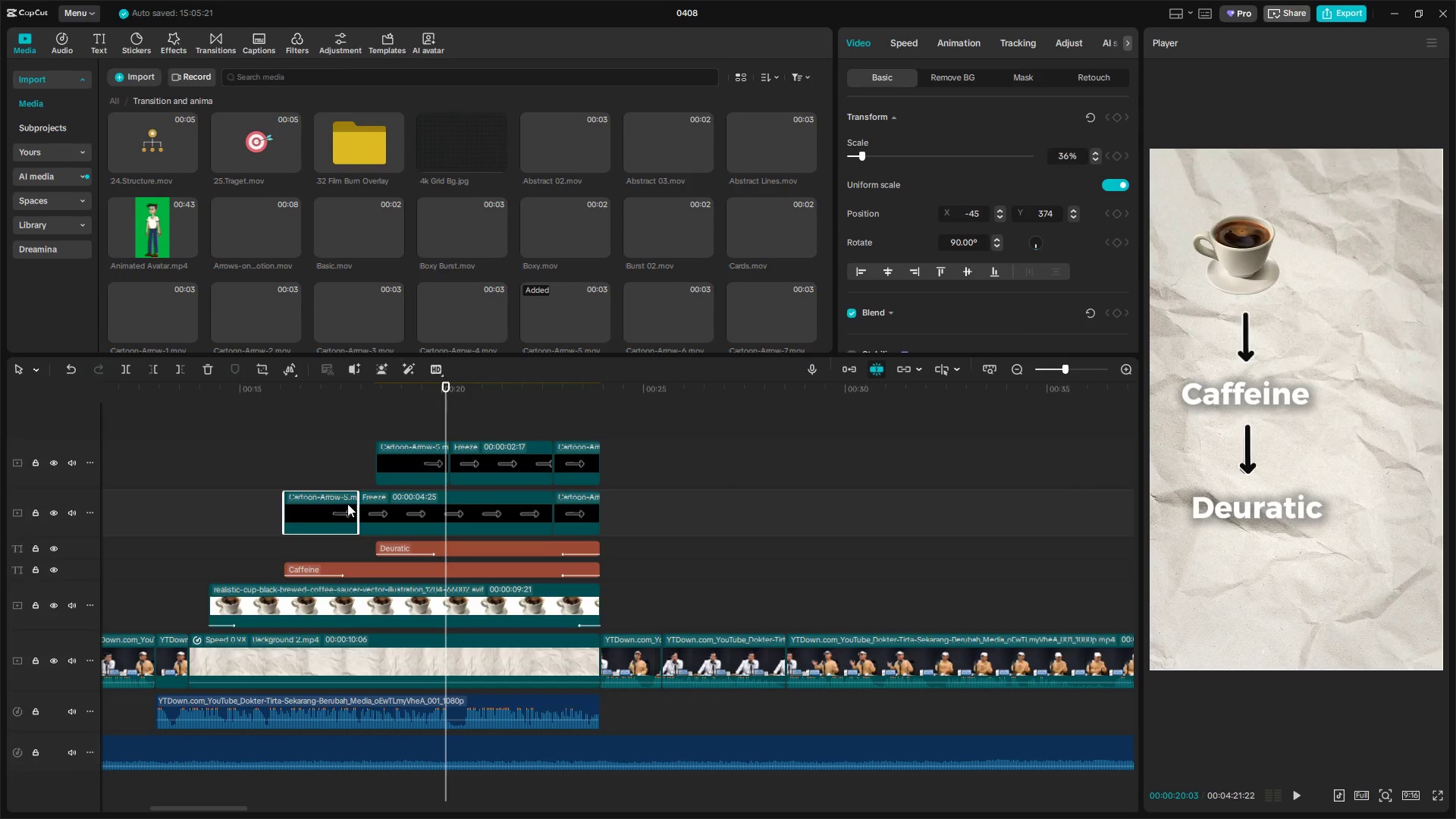 
left_click([331, 463])
 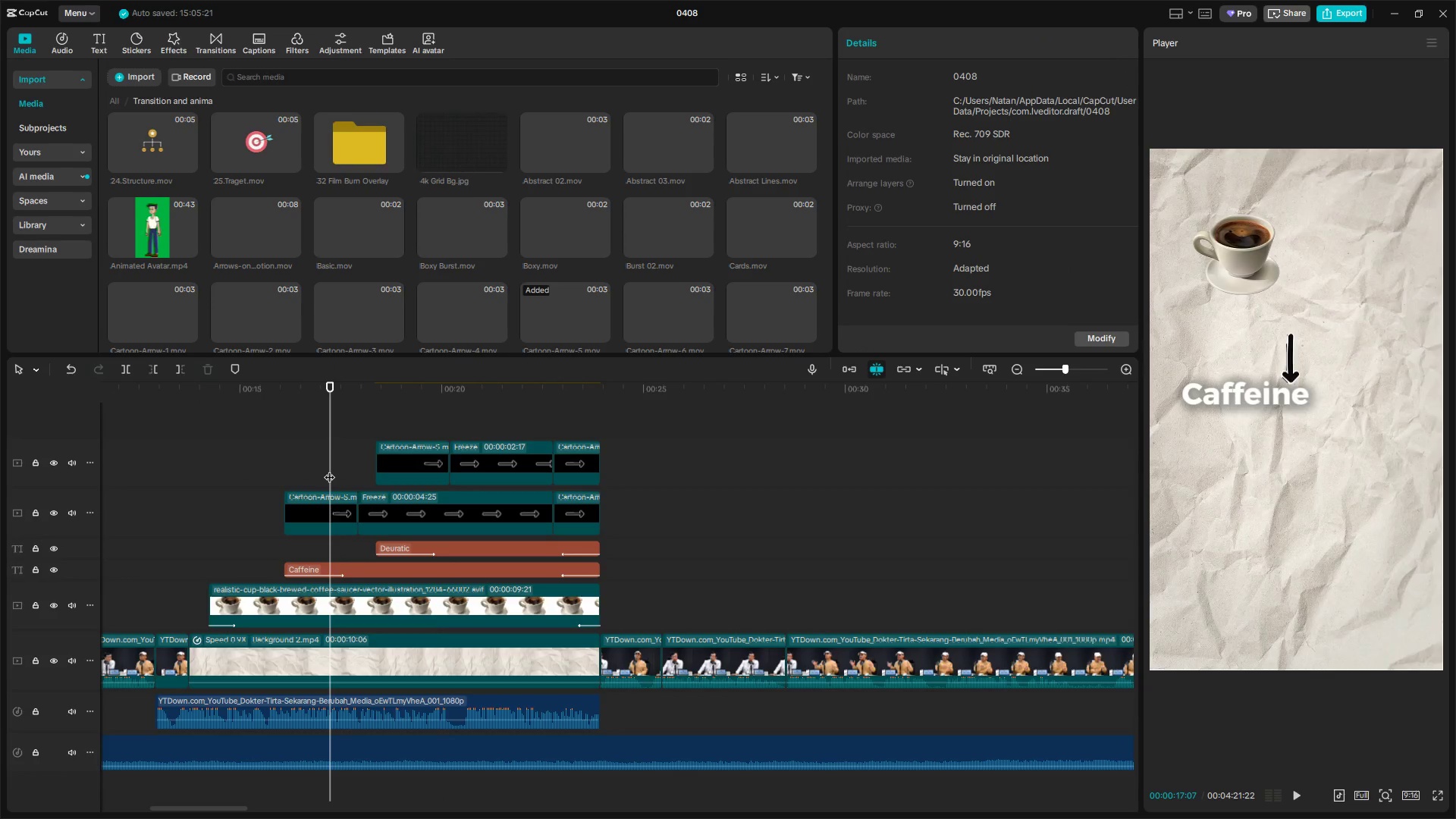 
left_click_drag(start_coordinate=[328, 469], to_coordinate=[300, 470])
 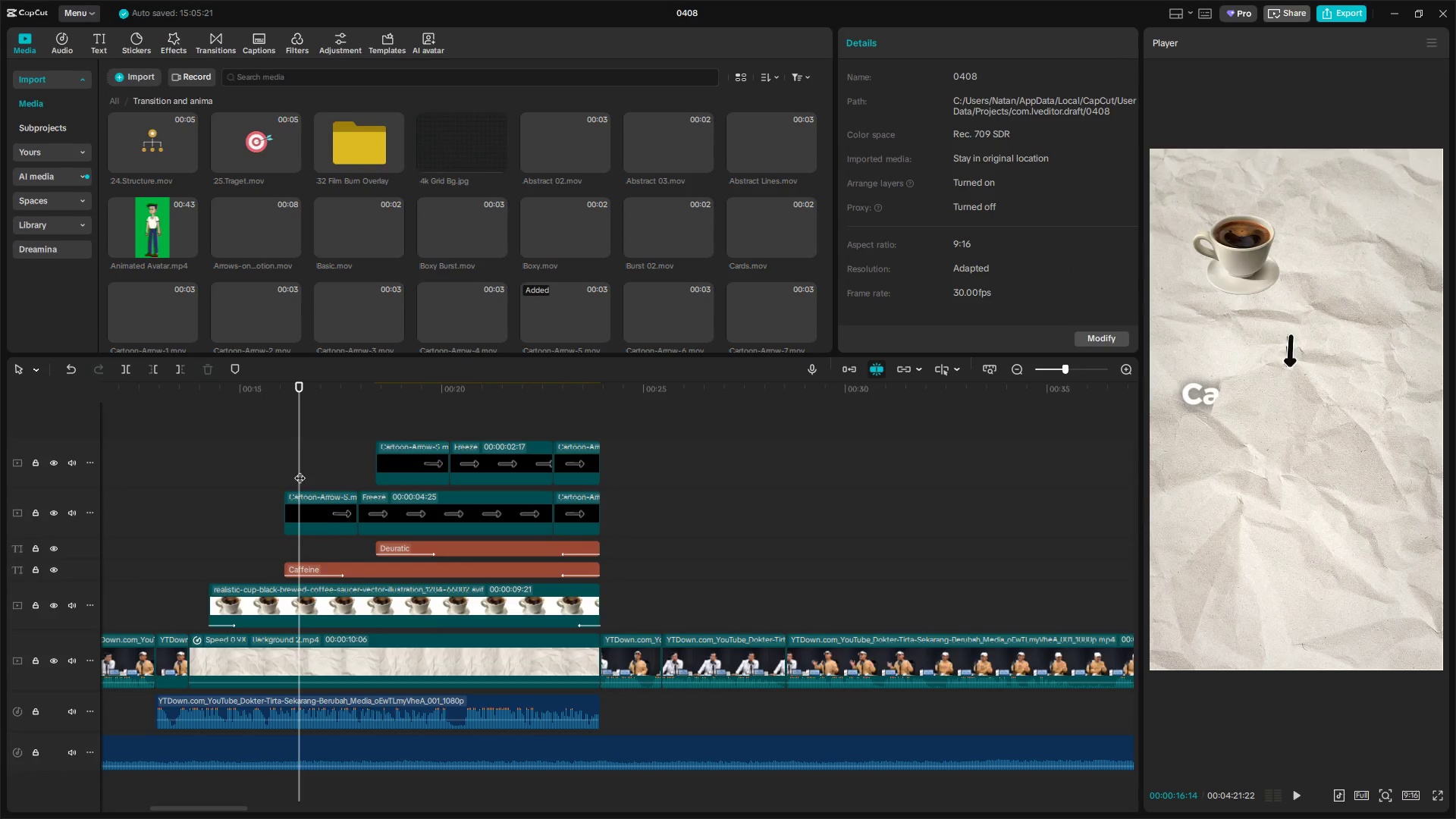 
key(Space)
 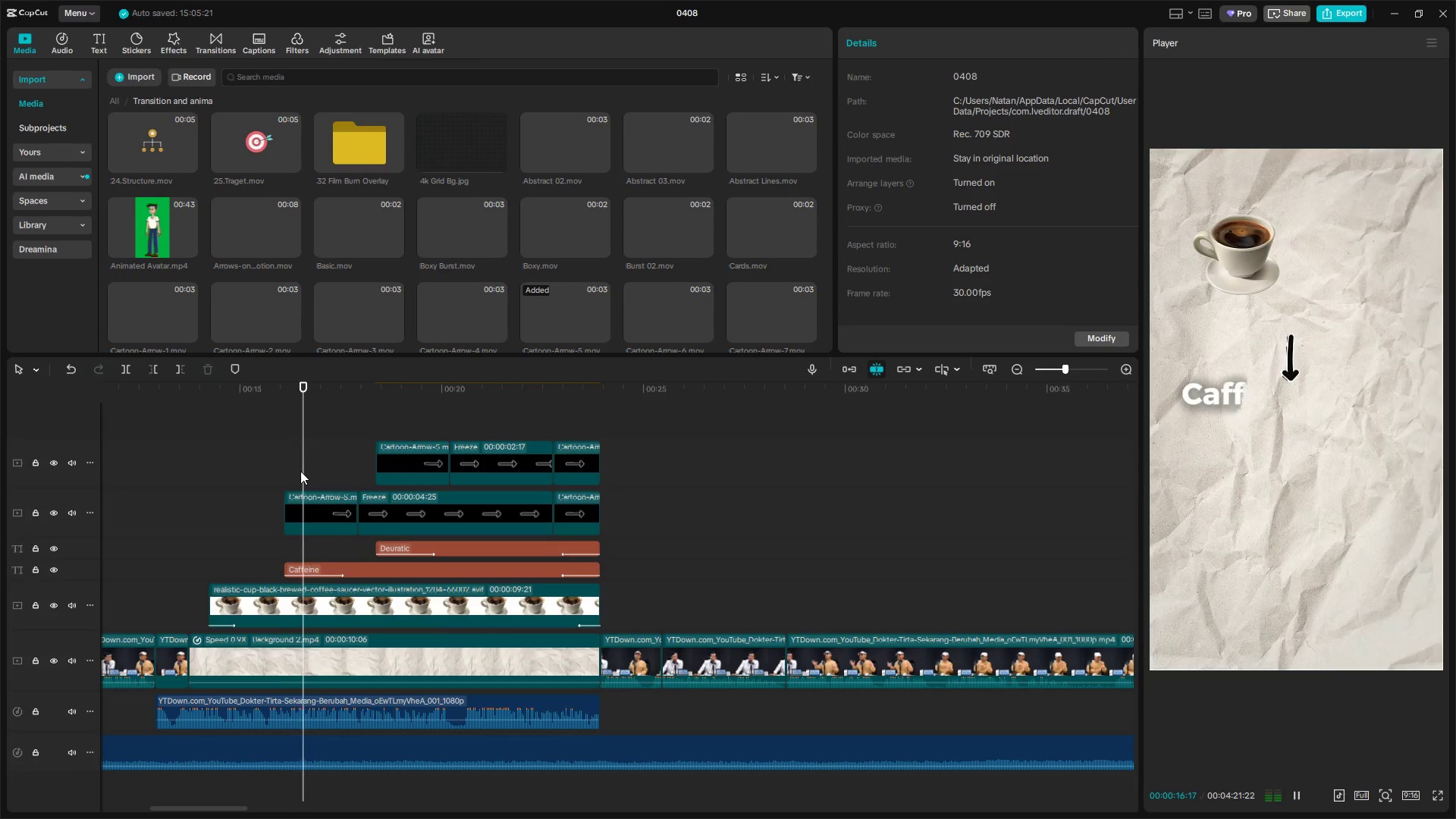 
key(Space)
 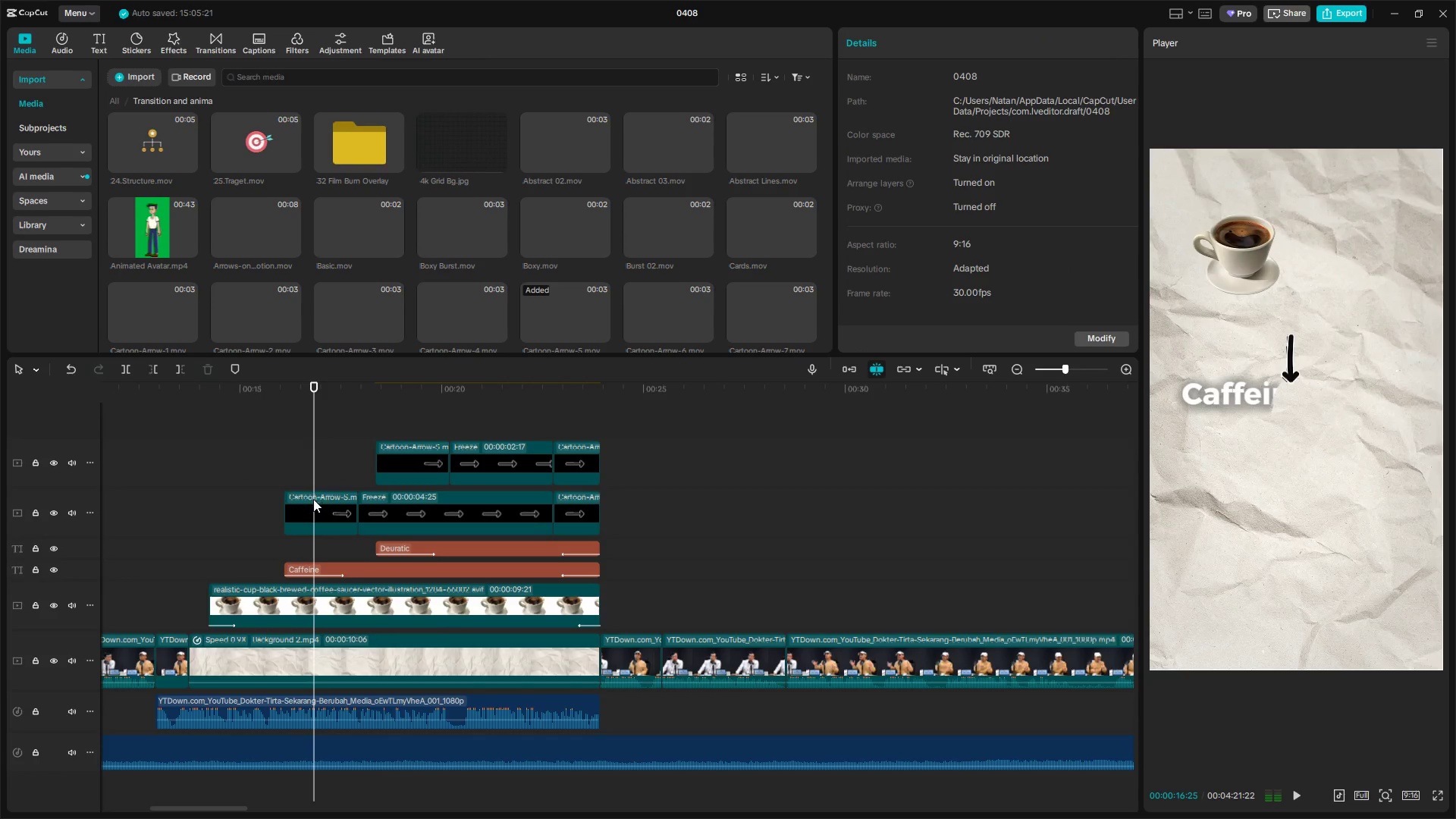 
left_click([317, 505])
 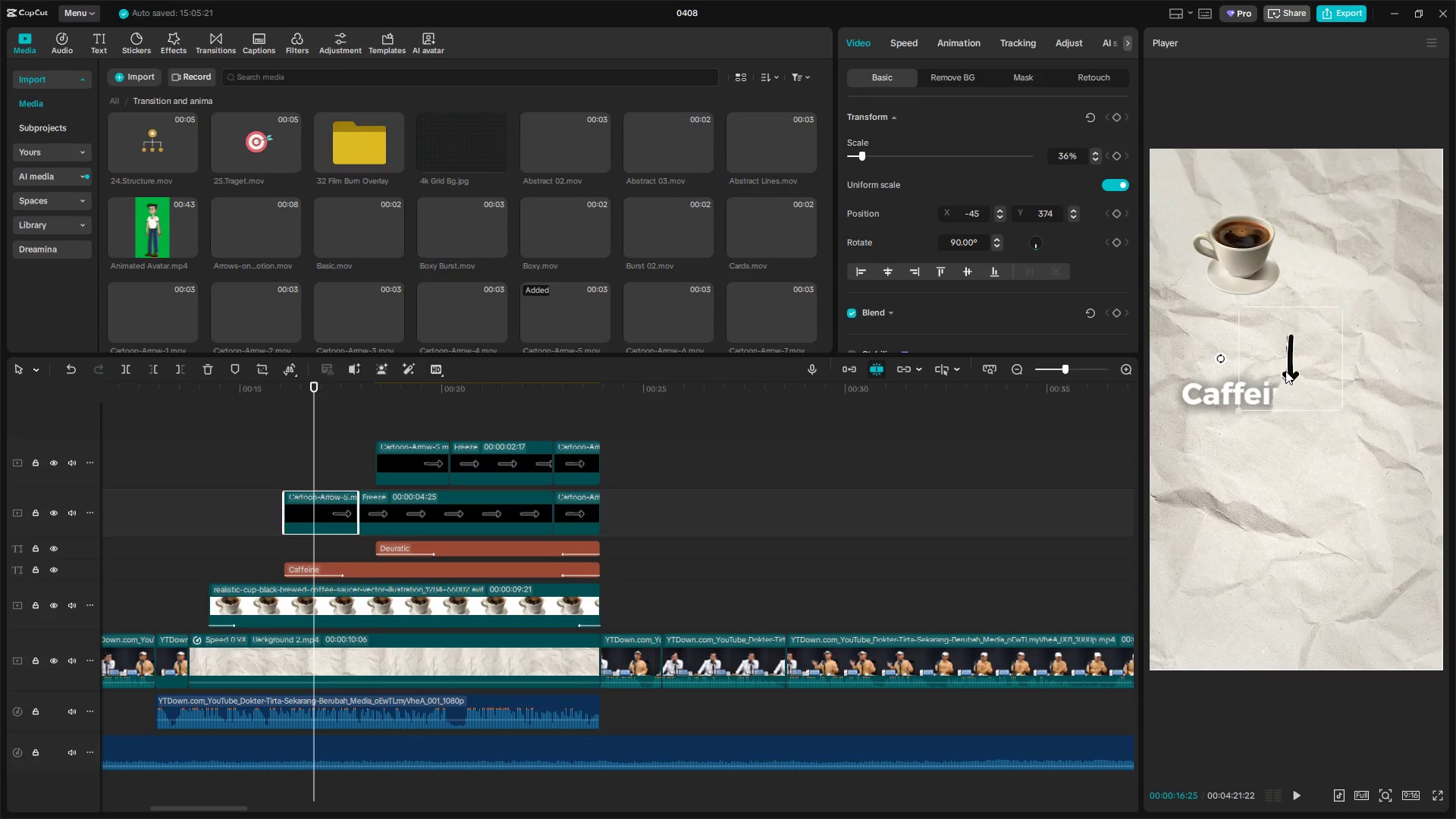 
left_click_drag(start_coordinate=[1285, 371], to_coordinate=[1237, 351])
 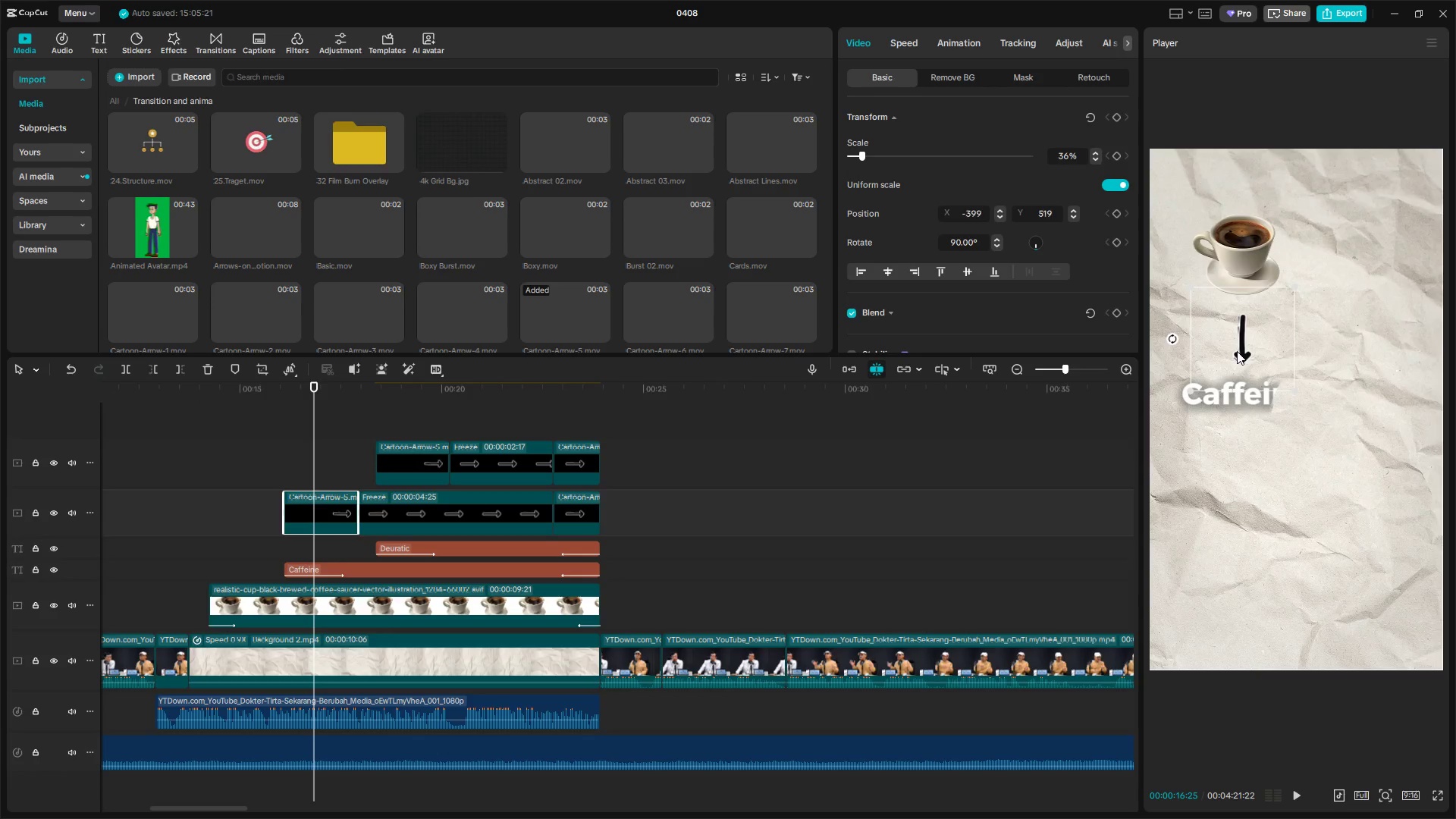 
key(Space)
 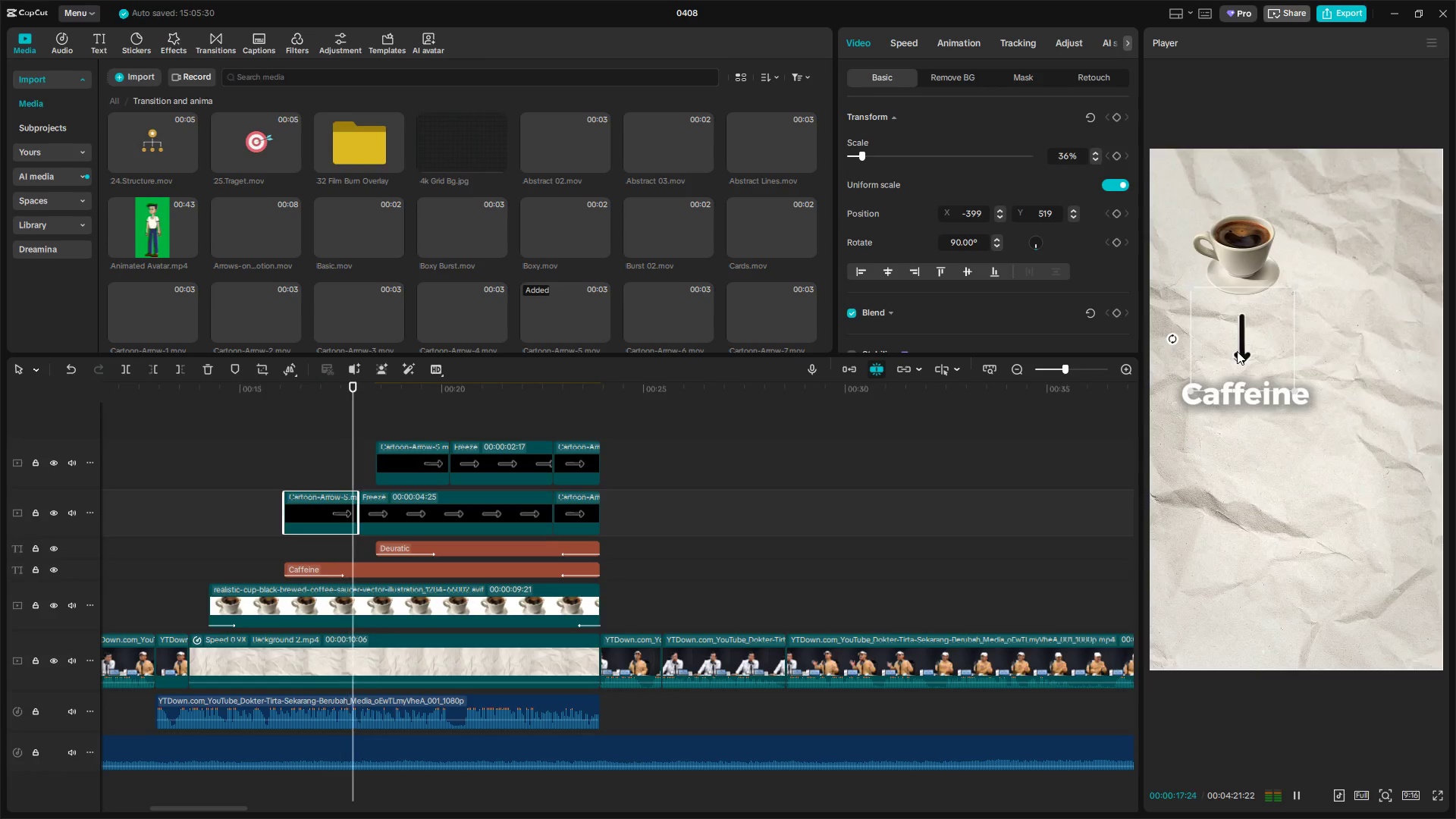 
key(Space)
 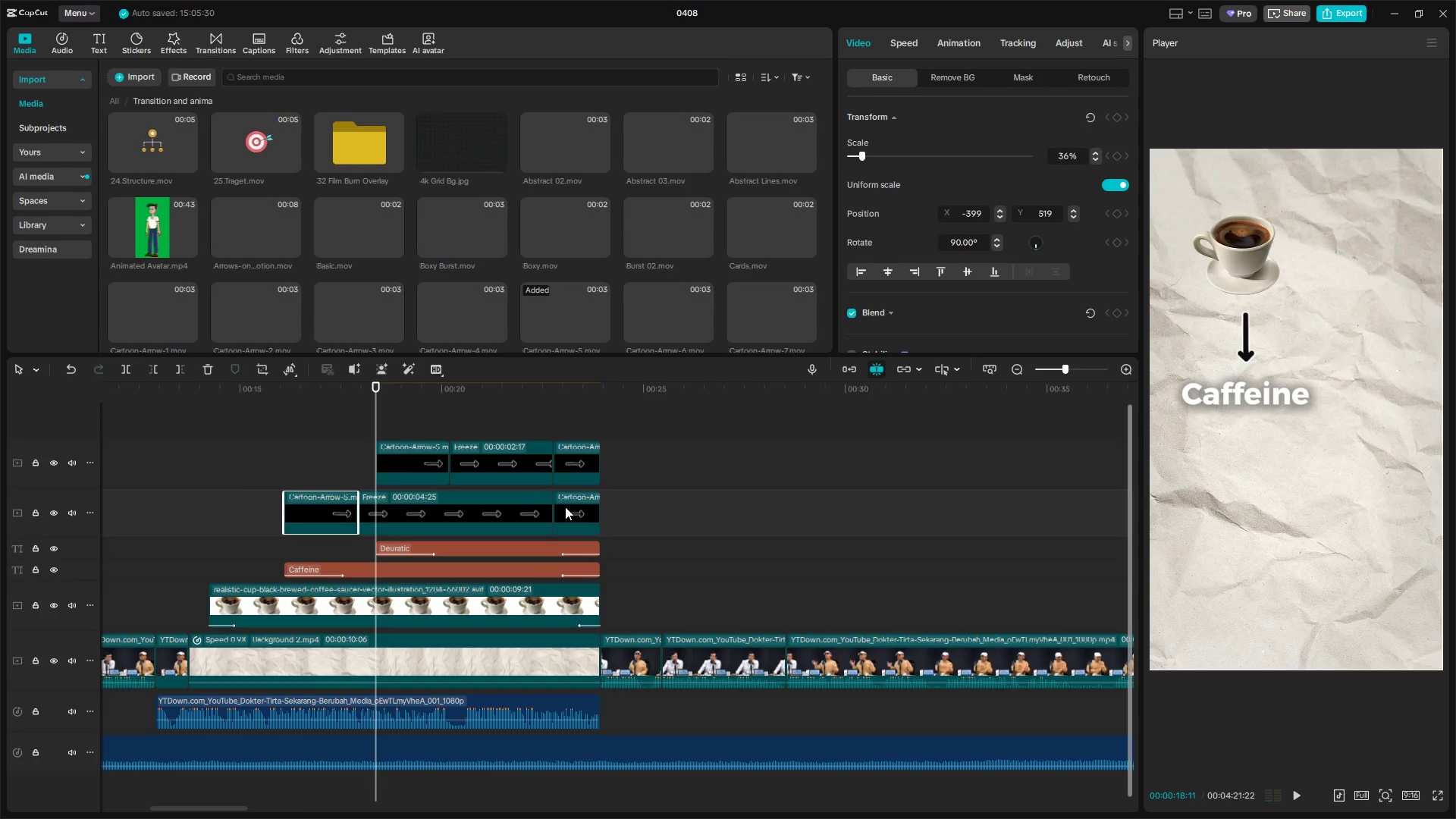 
left_click([439, 516])
 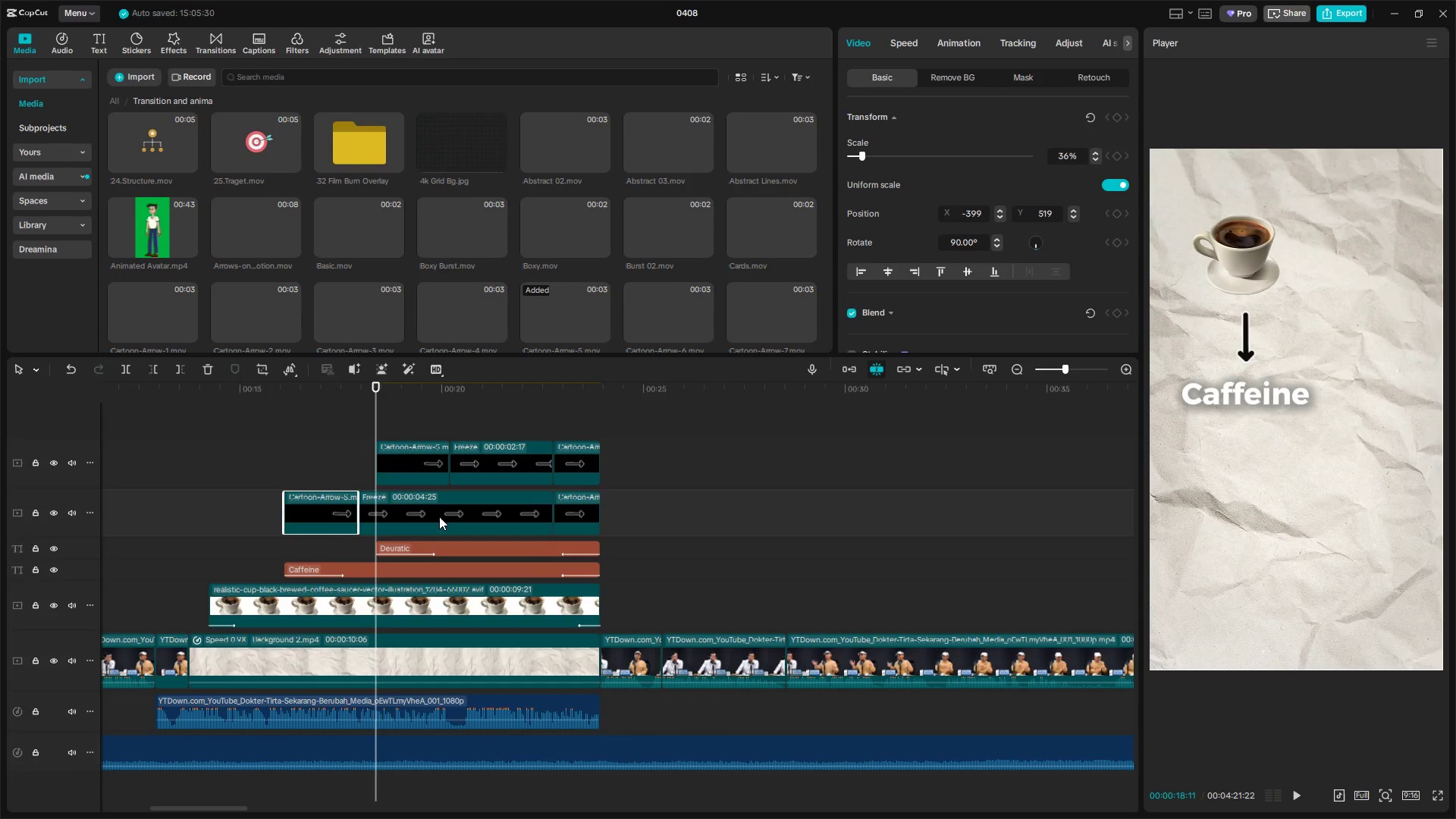 
right_click([439, 516])
 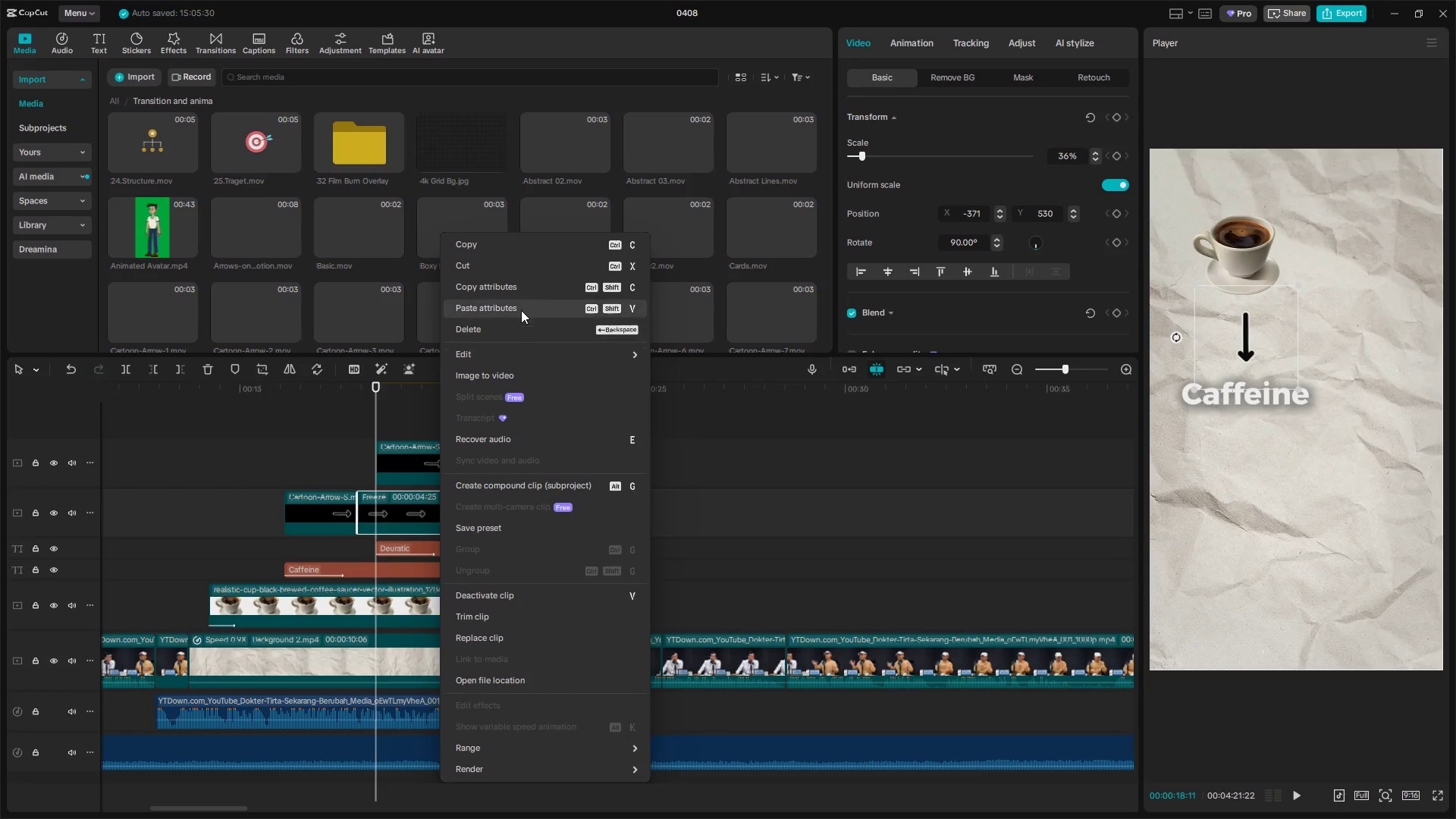 
left_click([523, 292])
 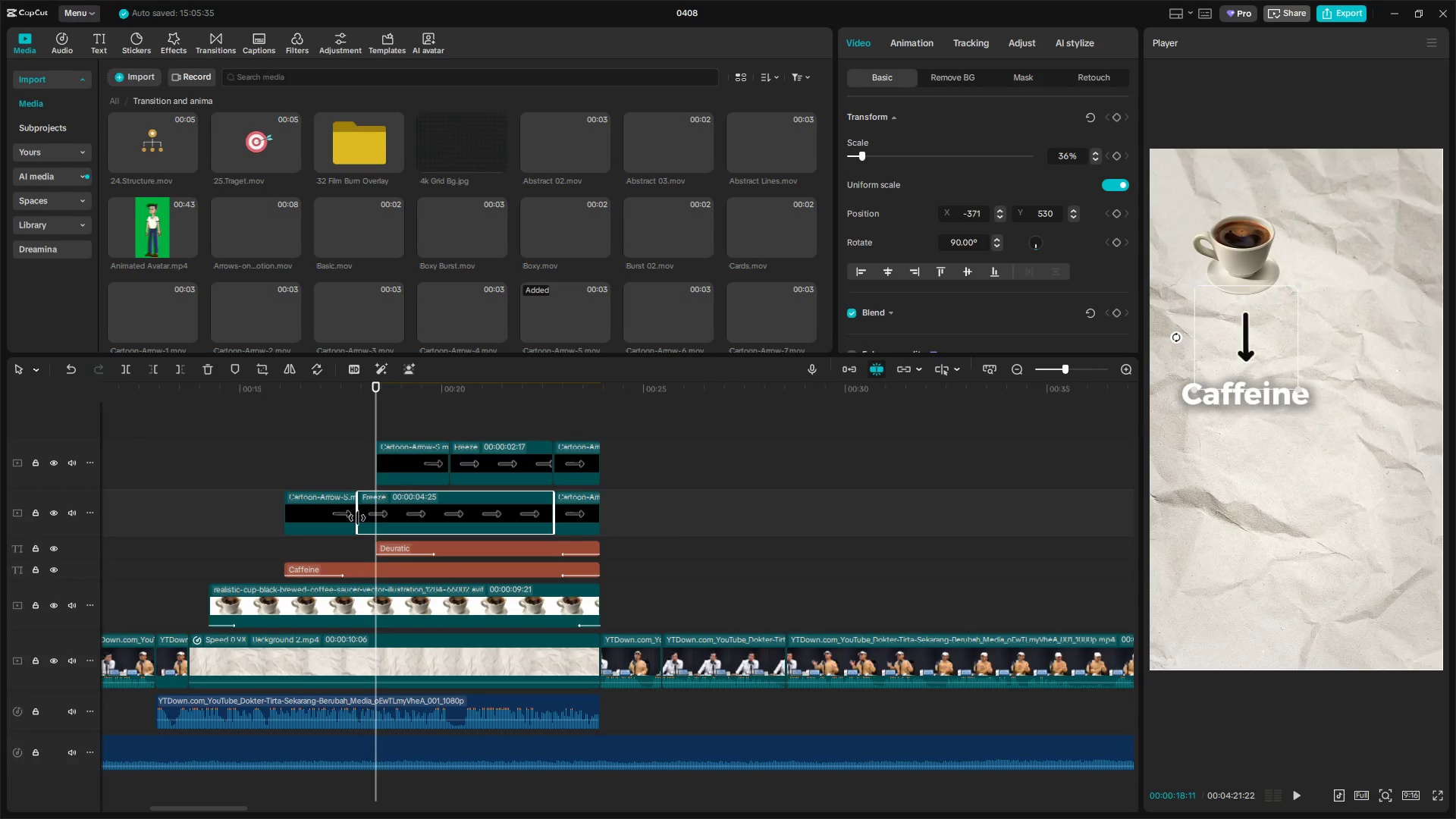 
left_click([326, 512])
 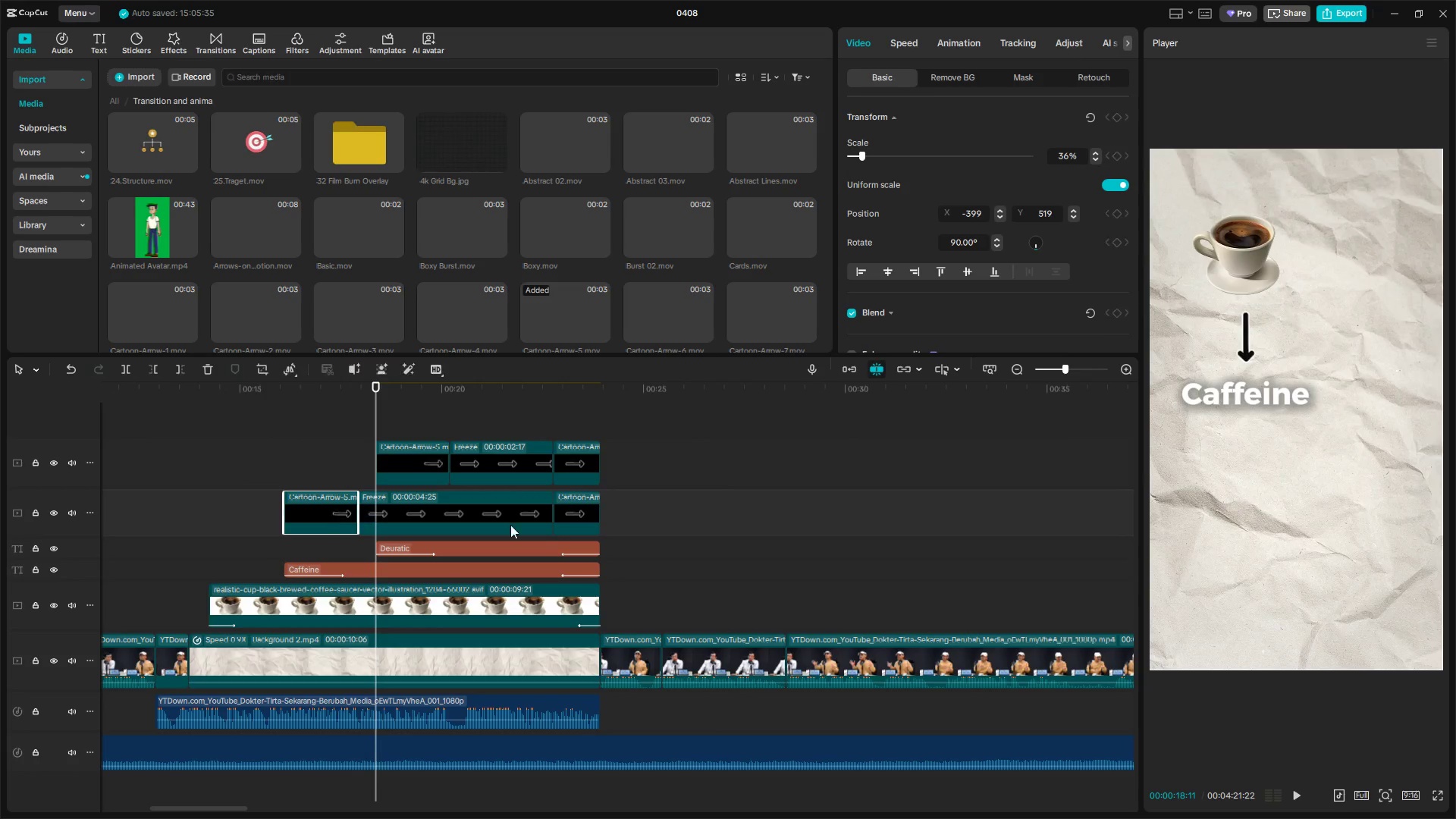 
hold_key(key=ControlLeft, duration=0.66)
left_click([577, 506])
 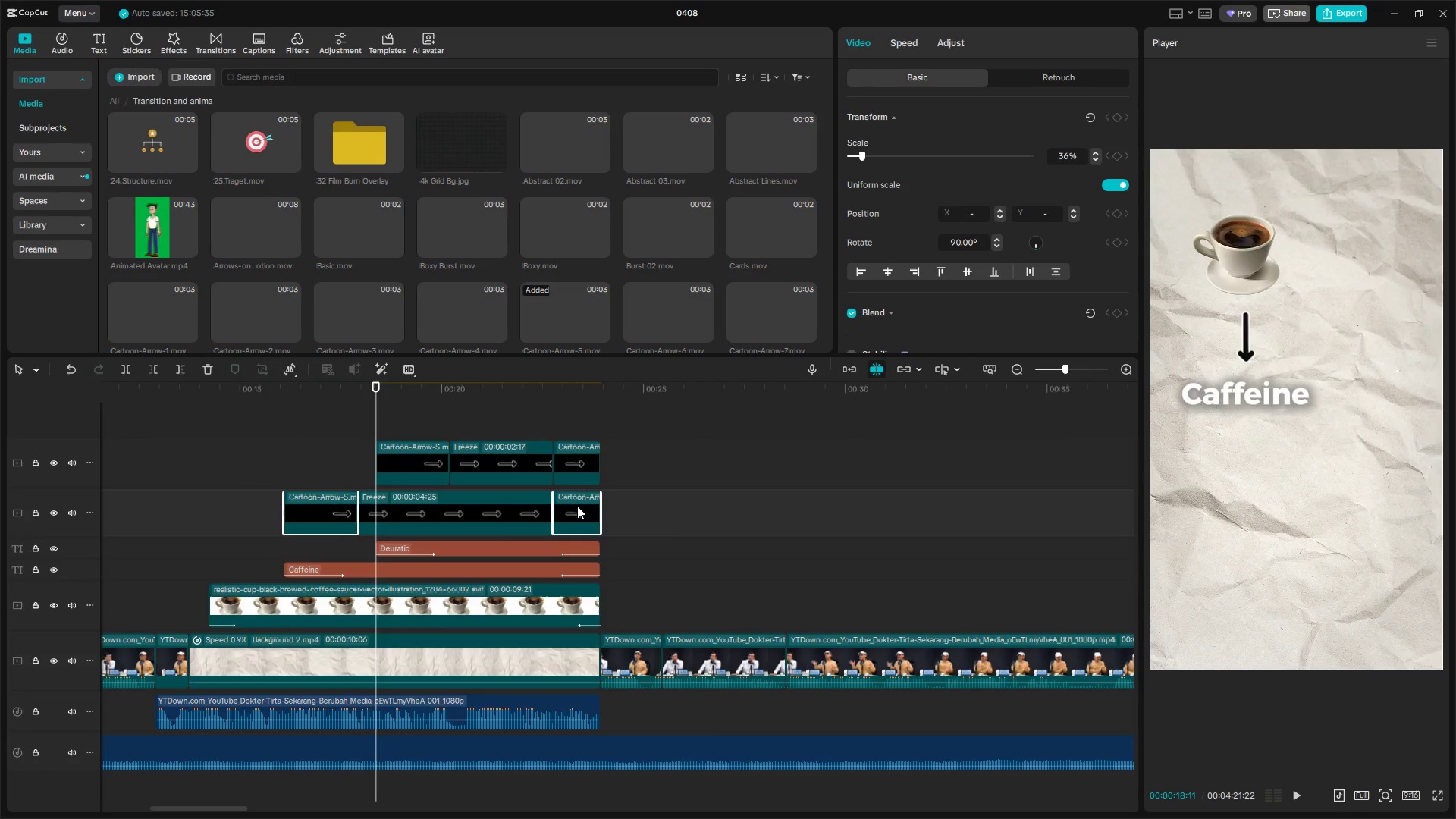 
right_click([577, 506])
 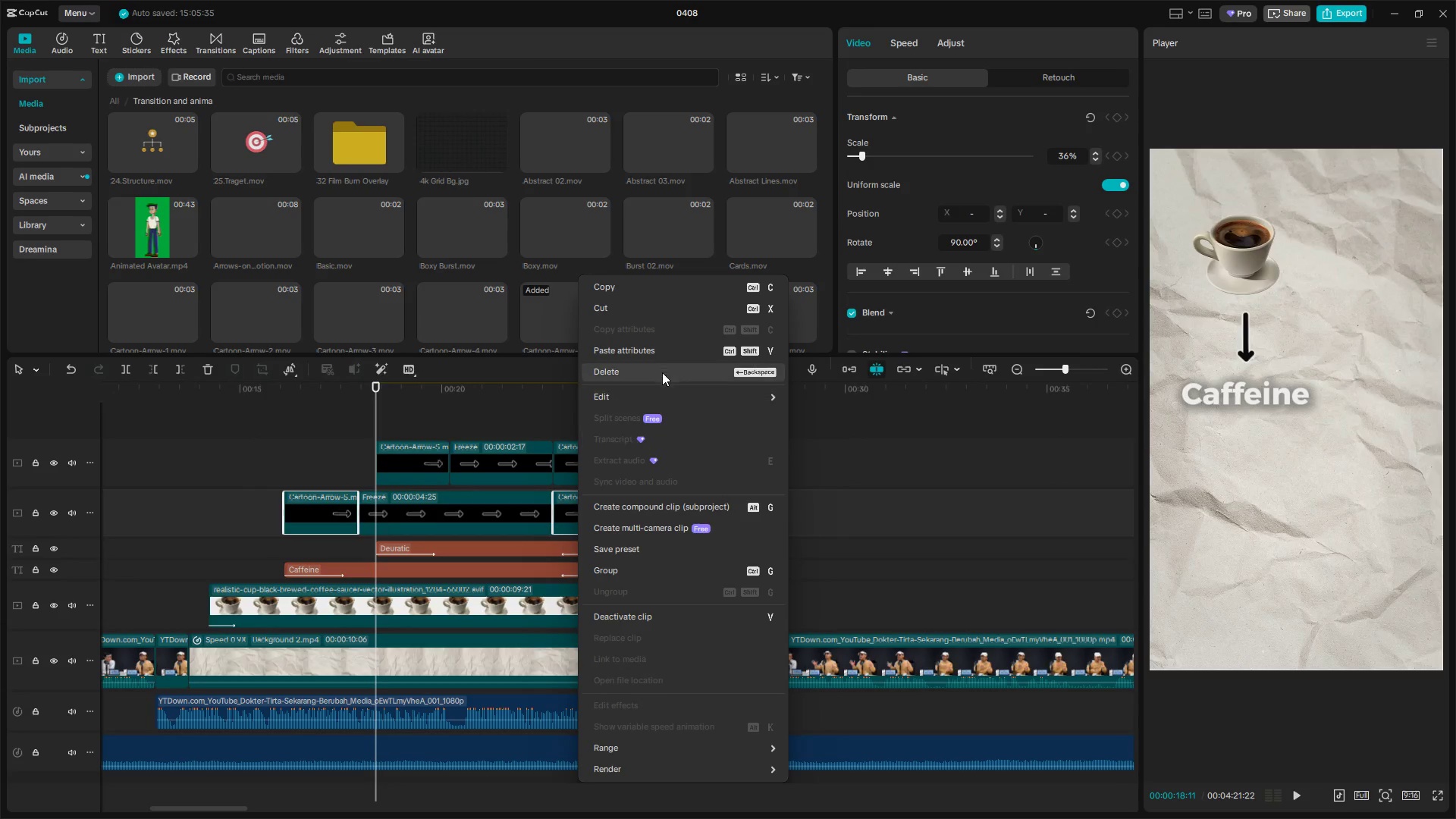 
left_click([659, 355])
 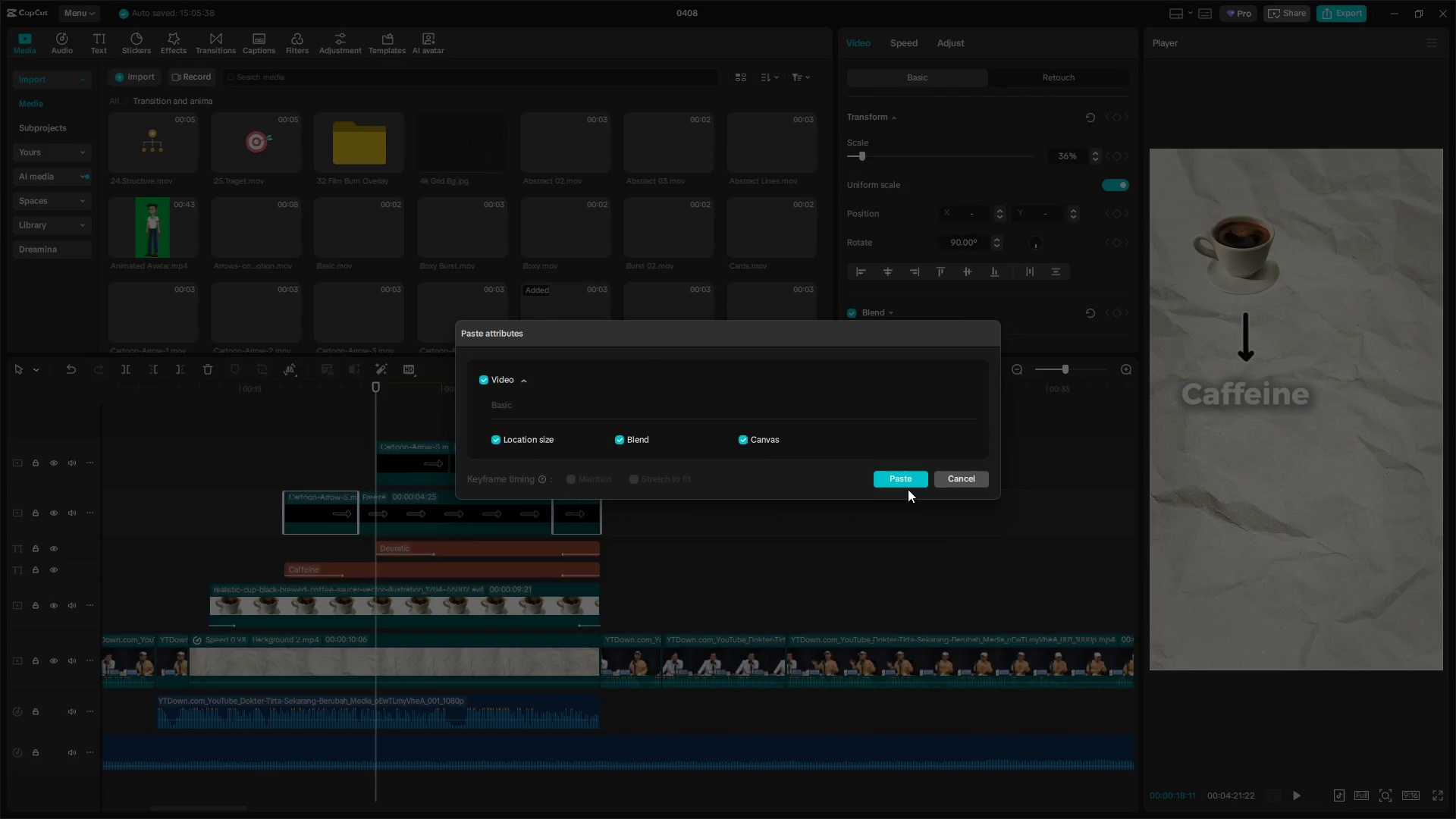 
left_click([904, 482])
 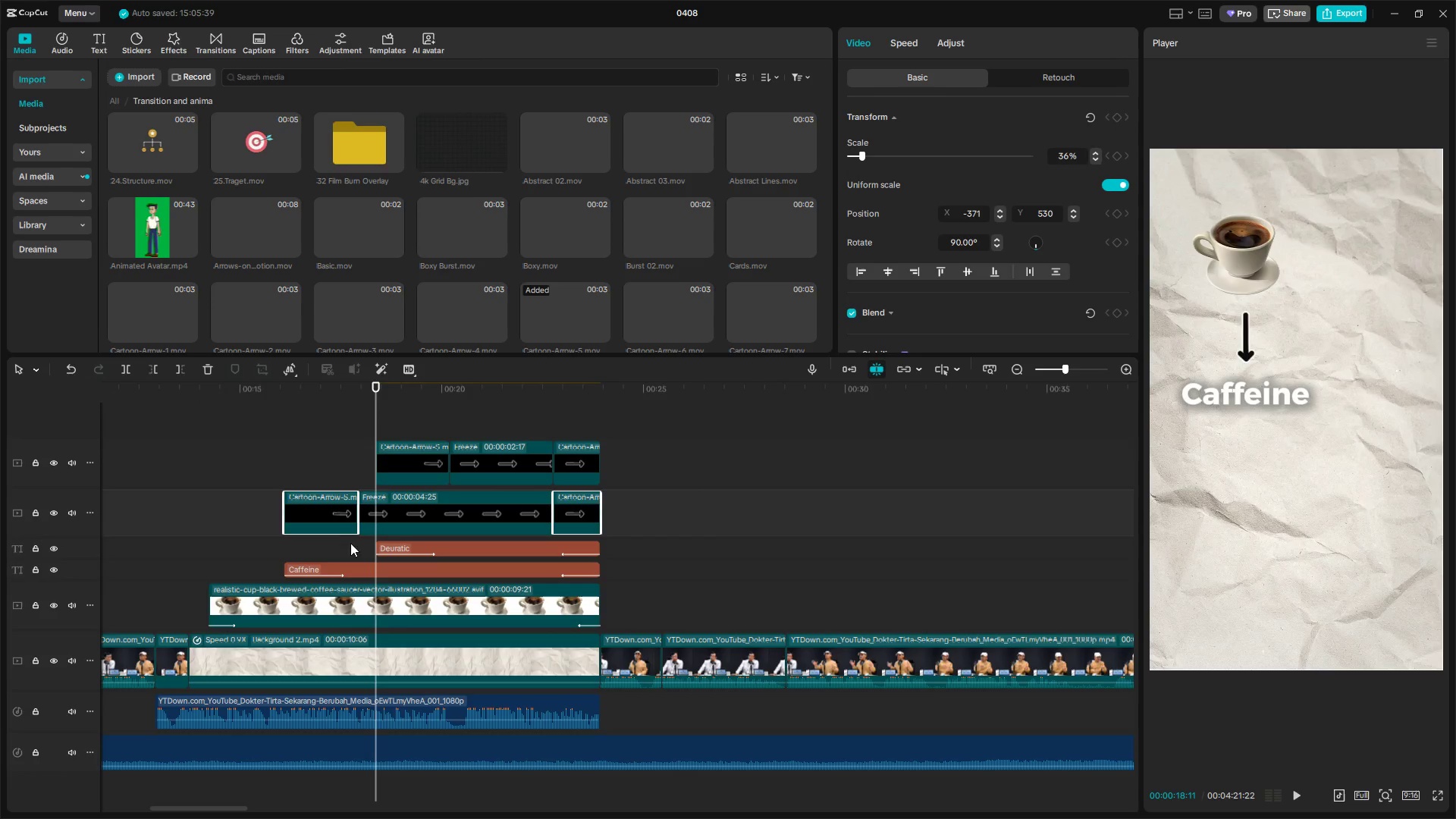 
left_click_drag(start_coordinate=[289, 460], to_coordinate=[281, 462])
 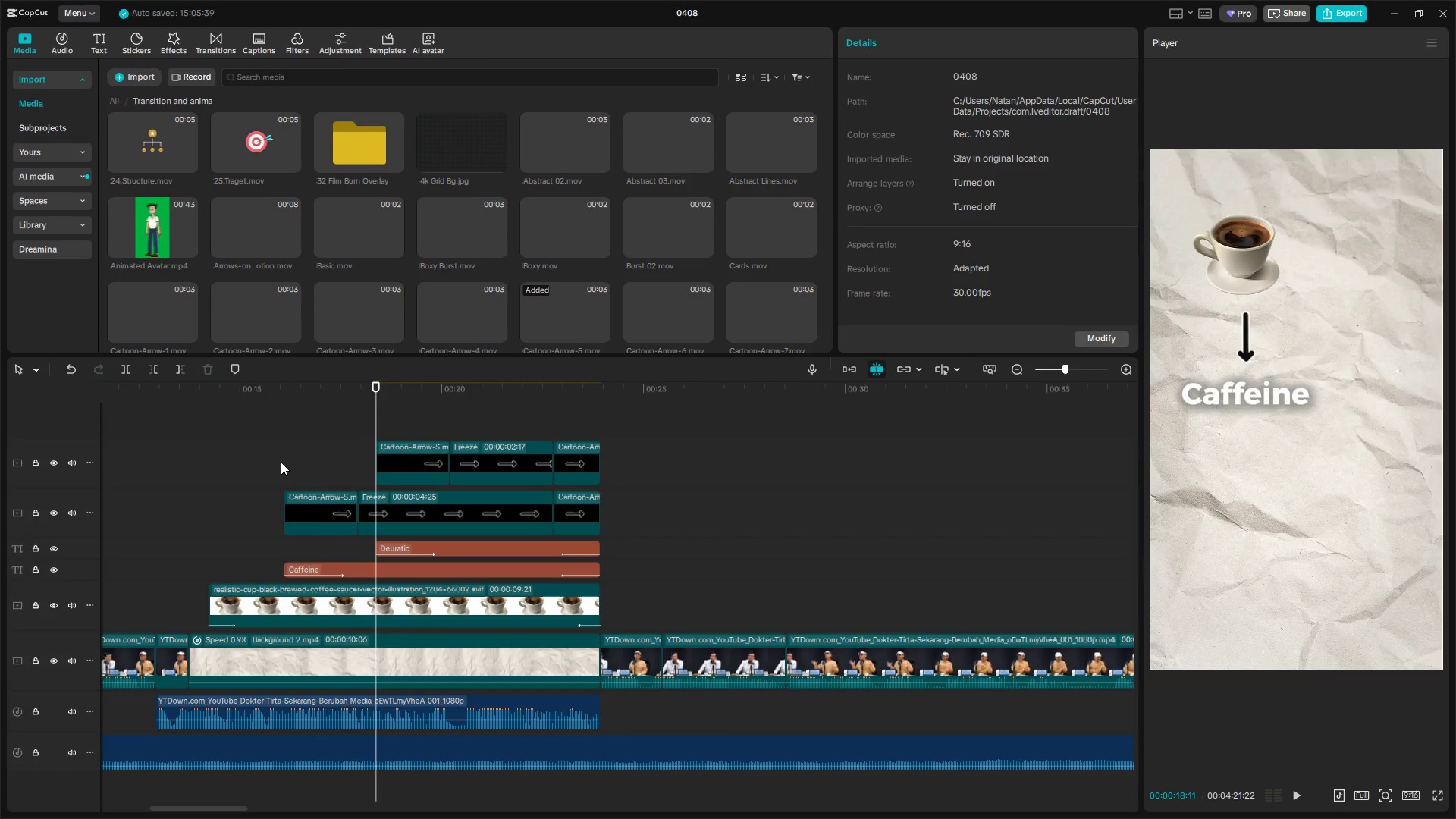 
double_click([281, 463])
 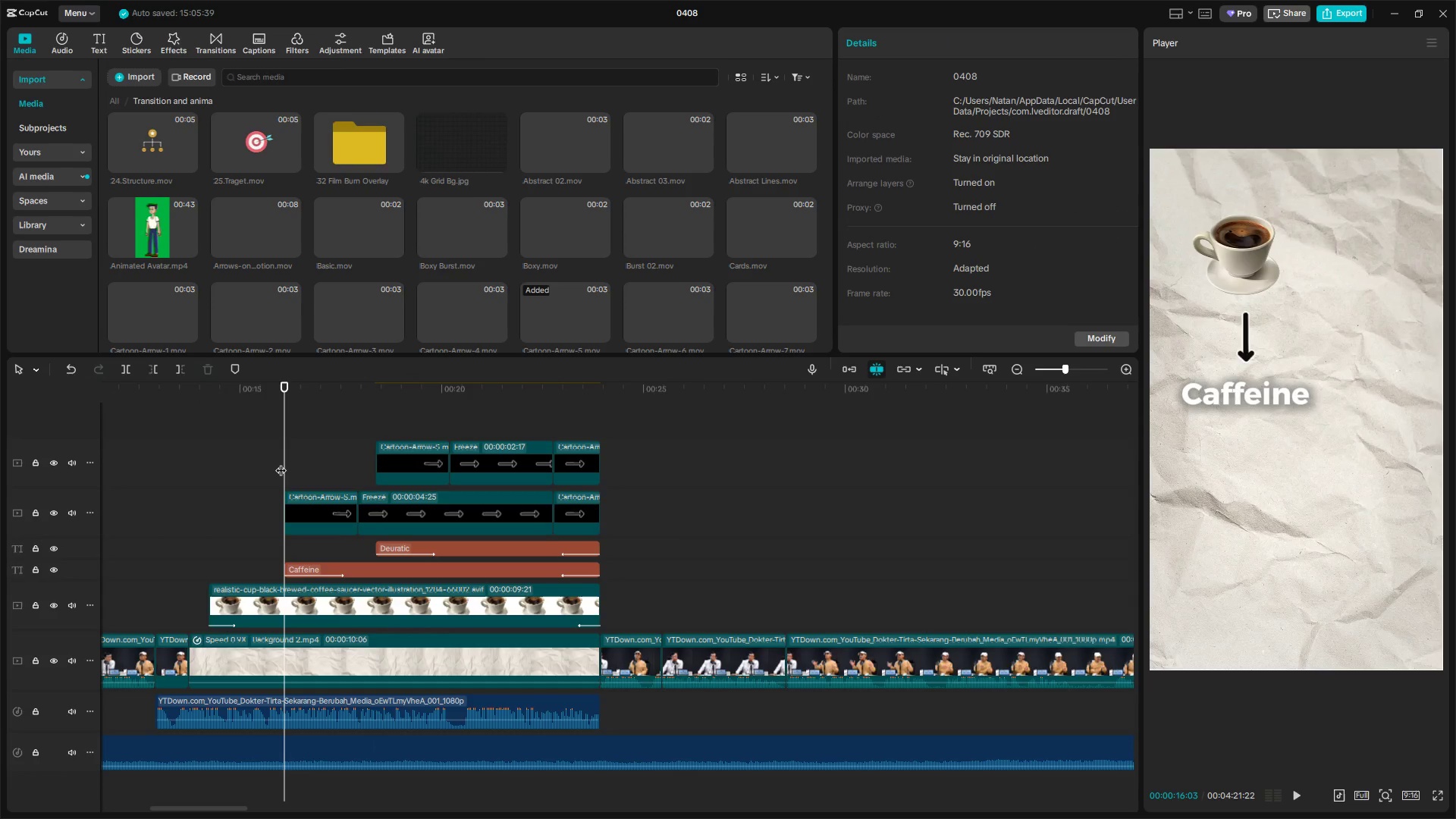 
key(Space)
 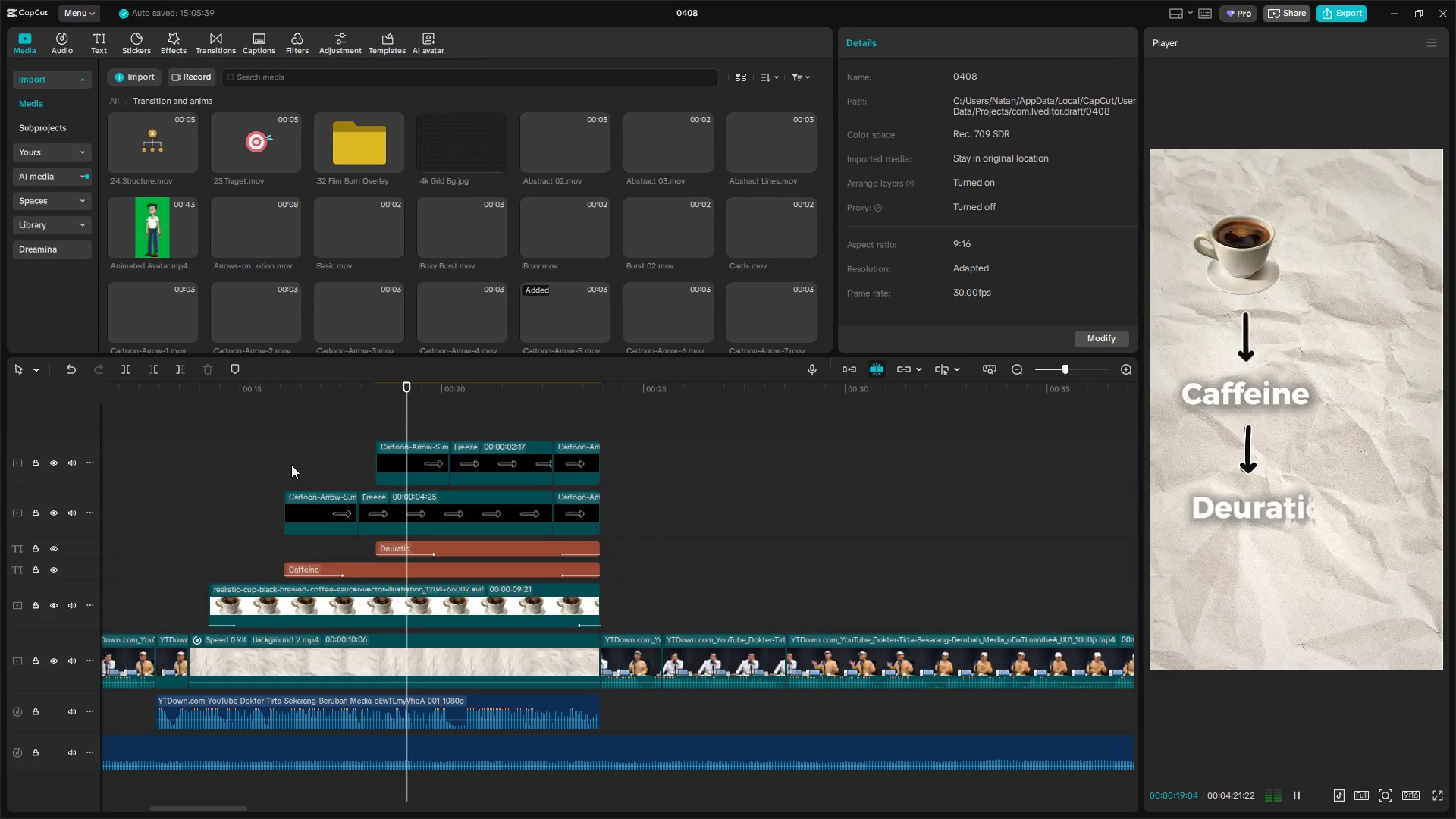 
wait(8.34)
 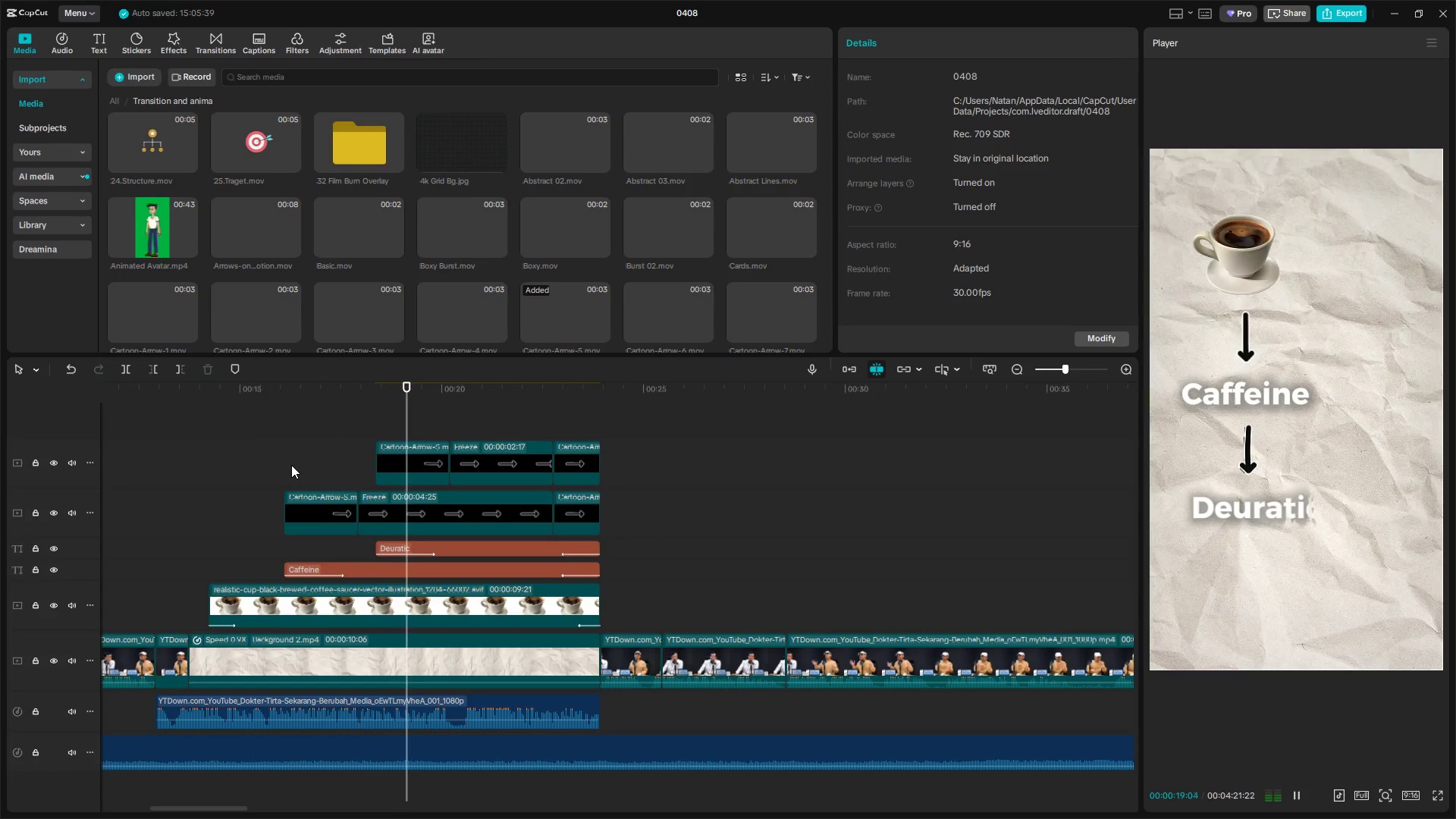 
key(Space)
 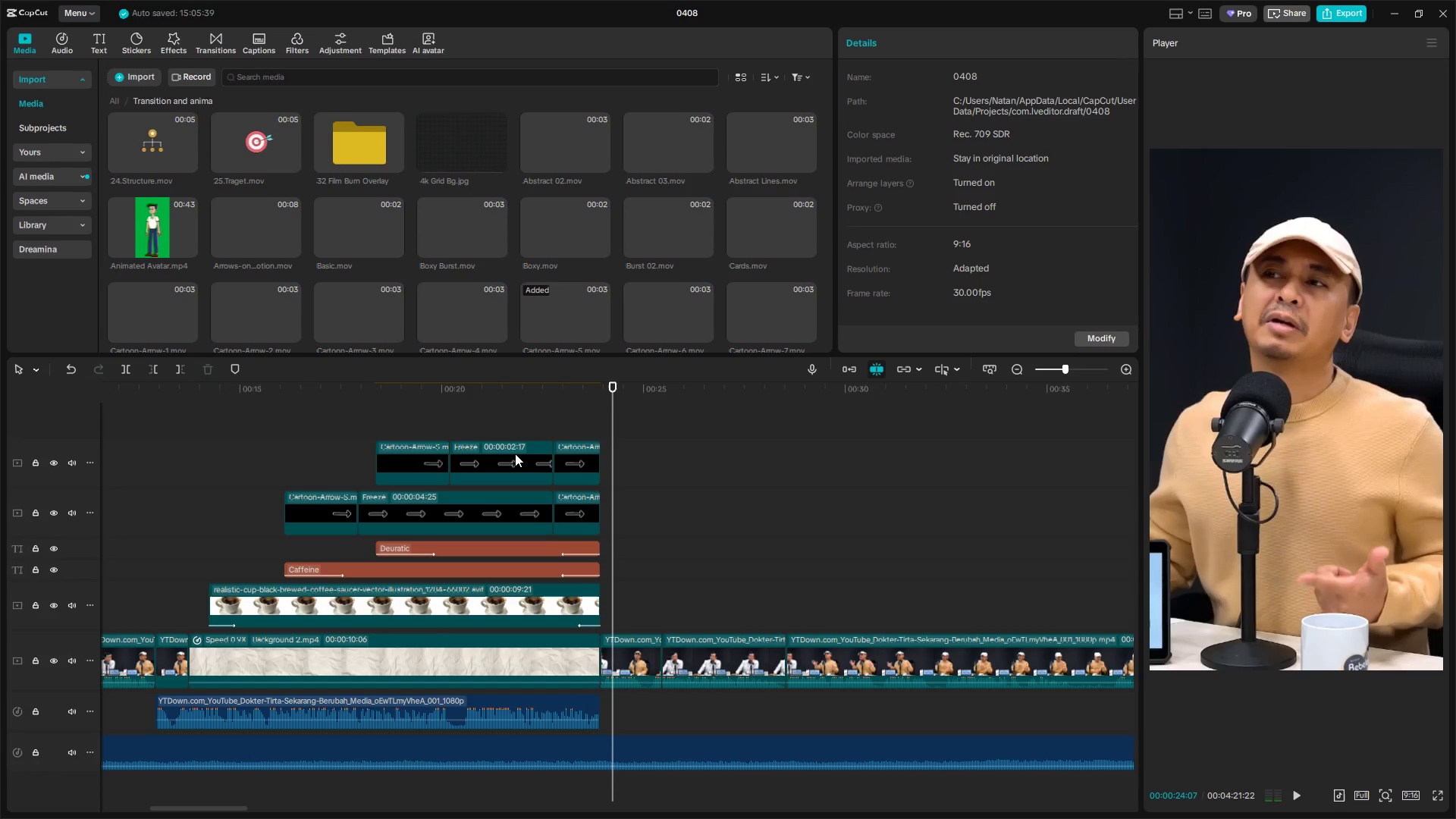 
left_click([510, 428])
 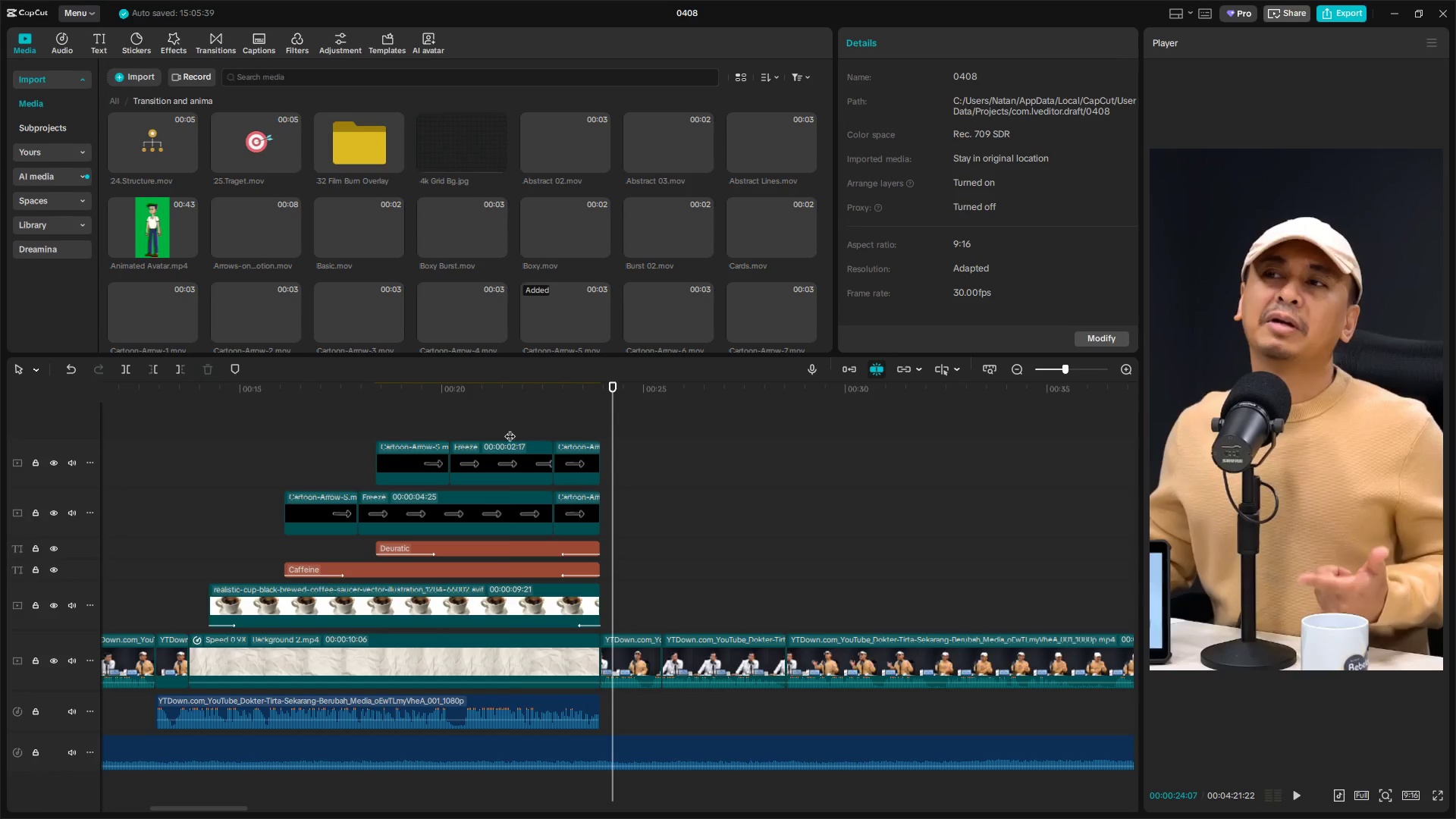 
left_click_drag(start_coordinate=[510, 428], to_coordinate=[466, 425])
 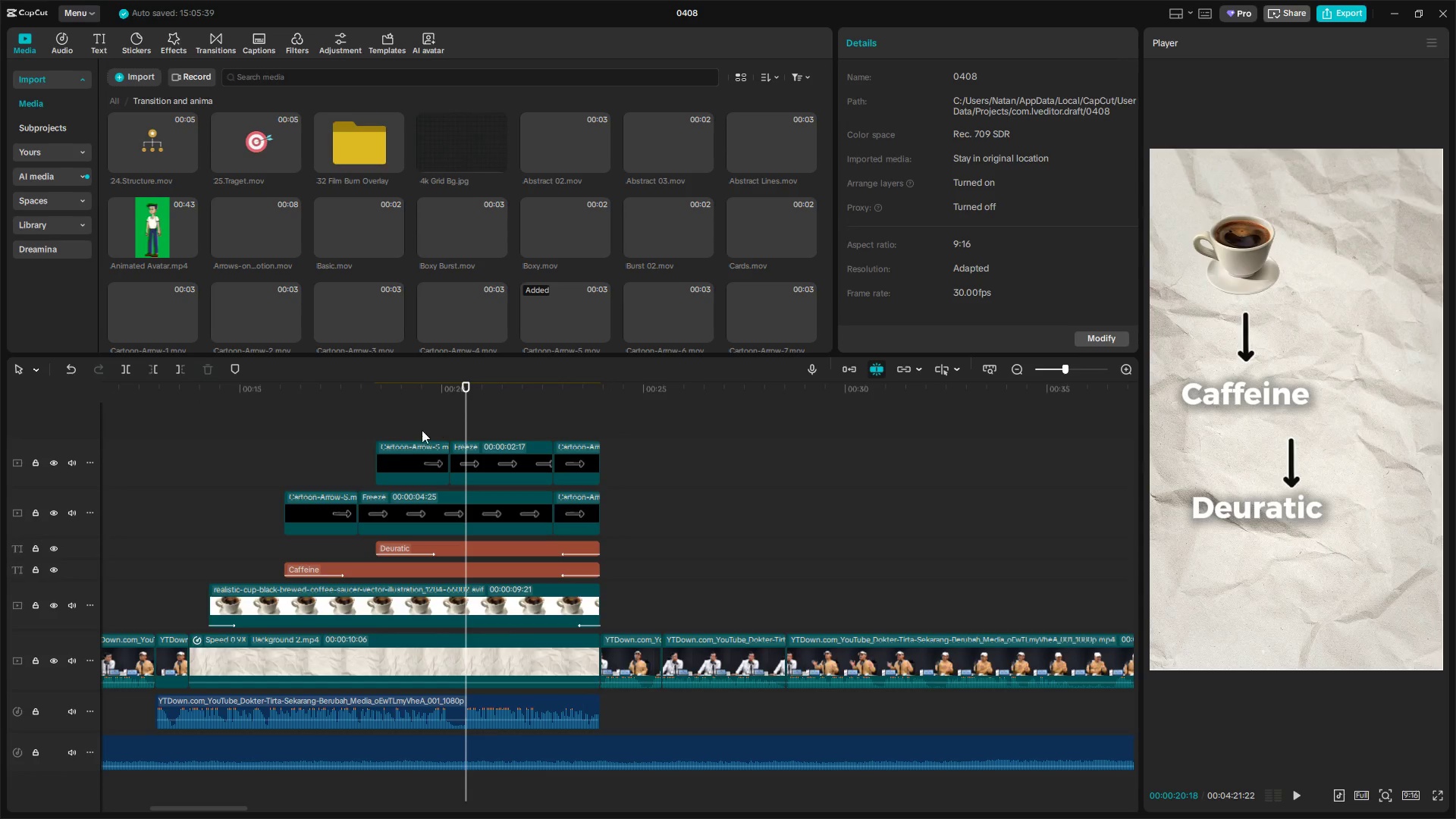 
left_click([406, 450])
 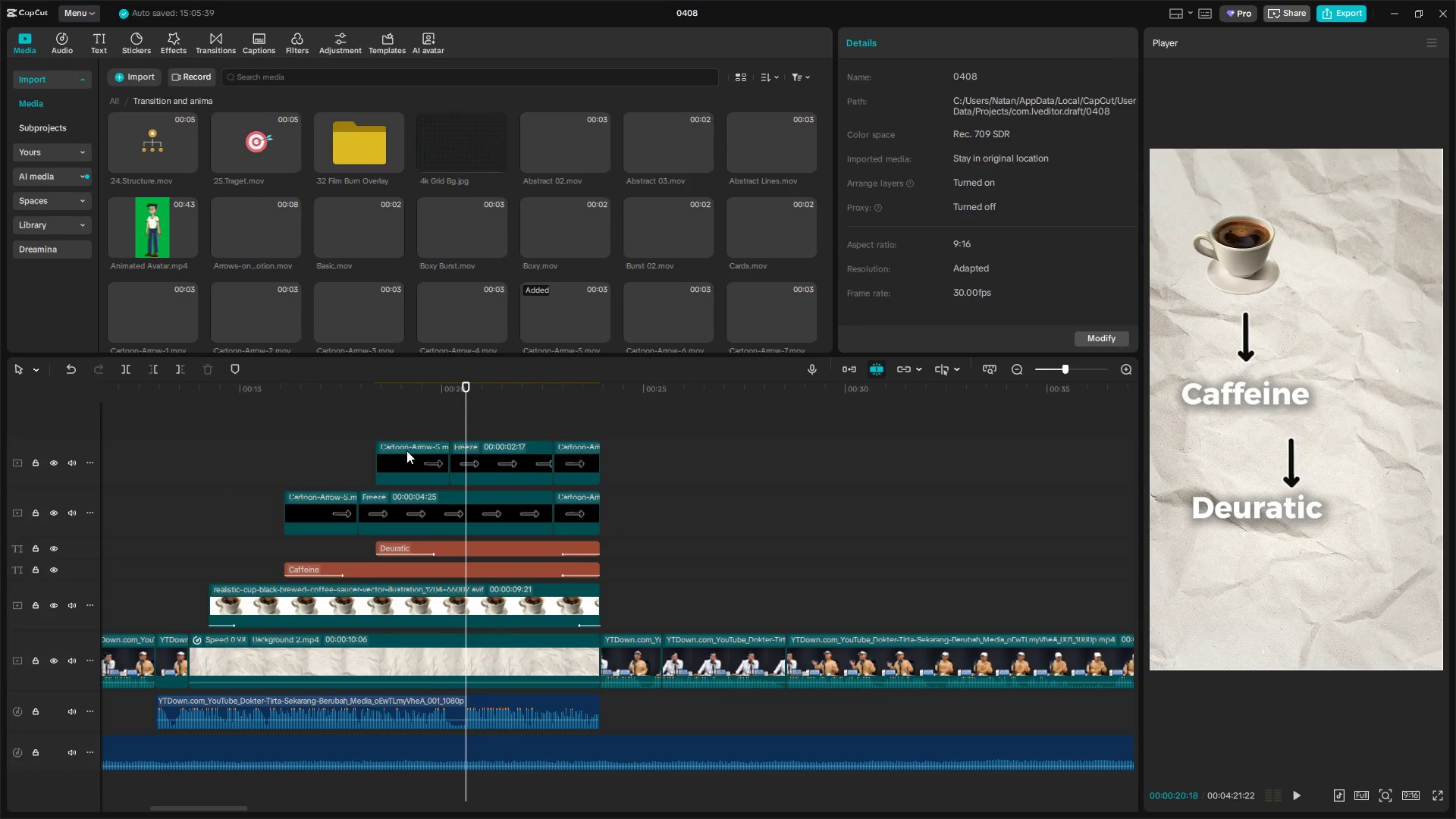 
right_click([406, 450])
 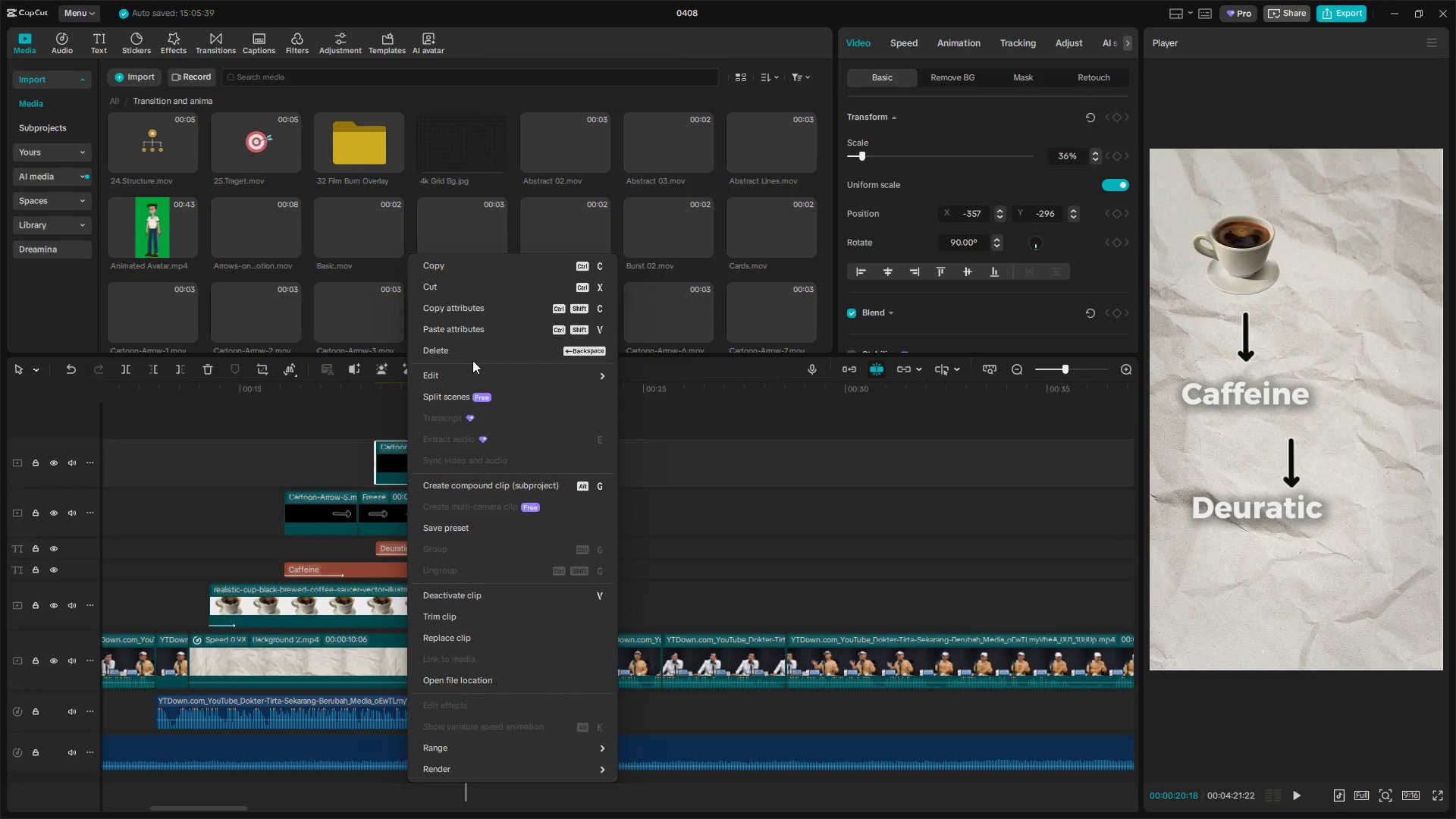 
left_click([473, 309])
 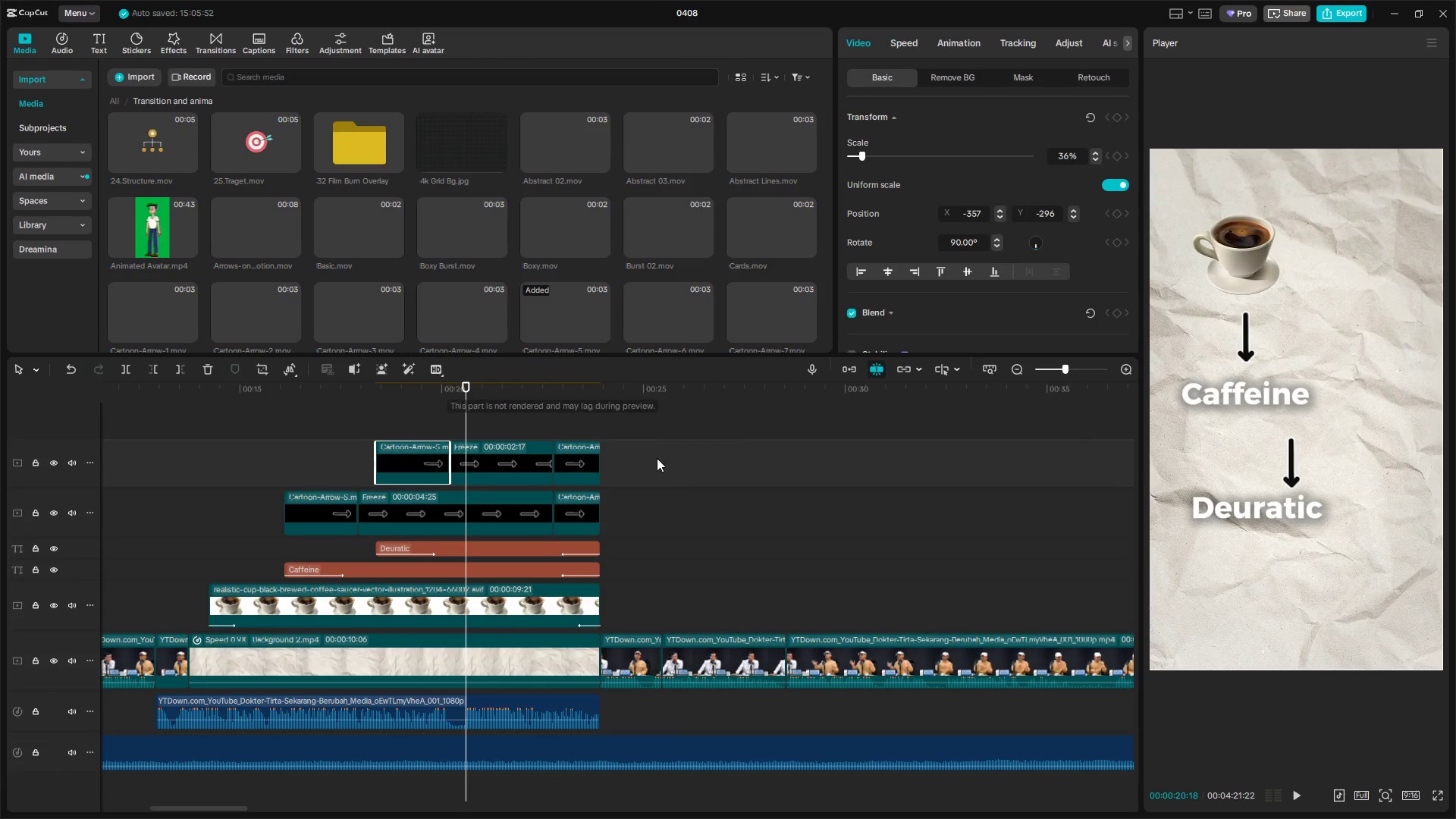 
left_click_drag(start_coordinate=[661, 466], to_coordinate=[522, 457])
 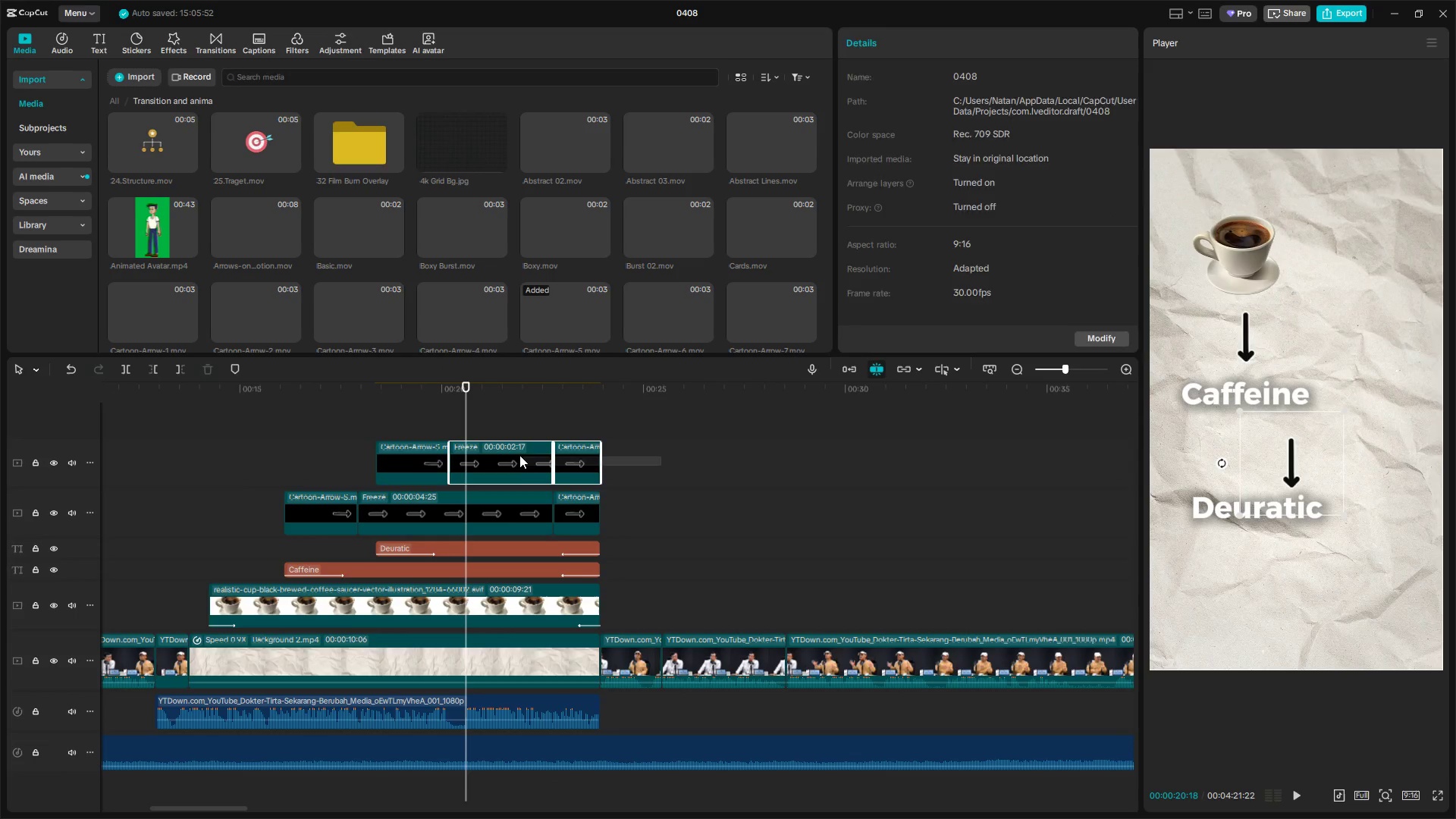 
right_click([519, 454])
 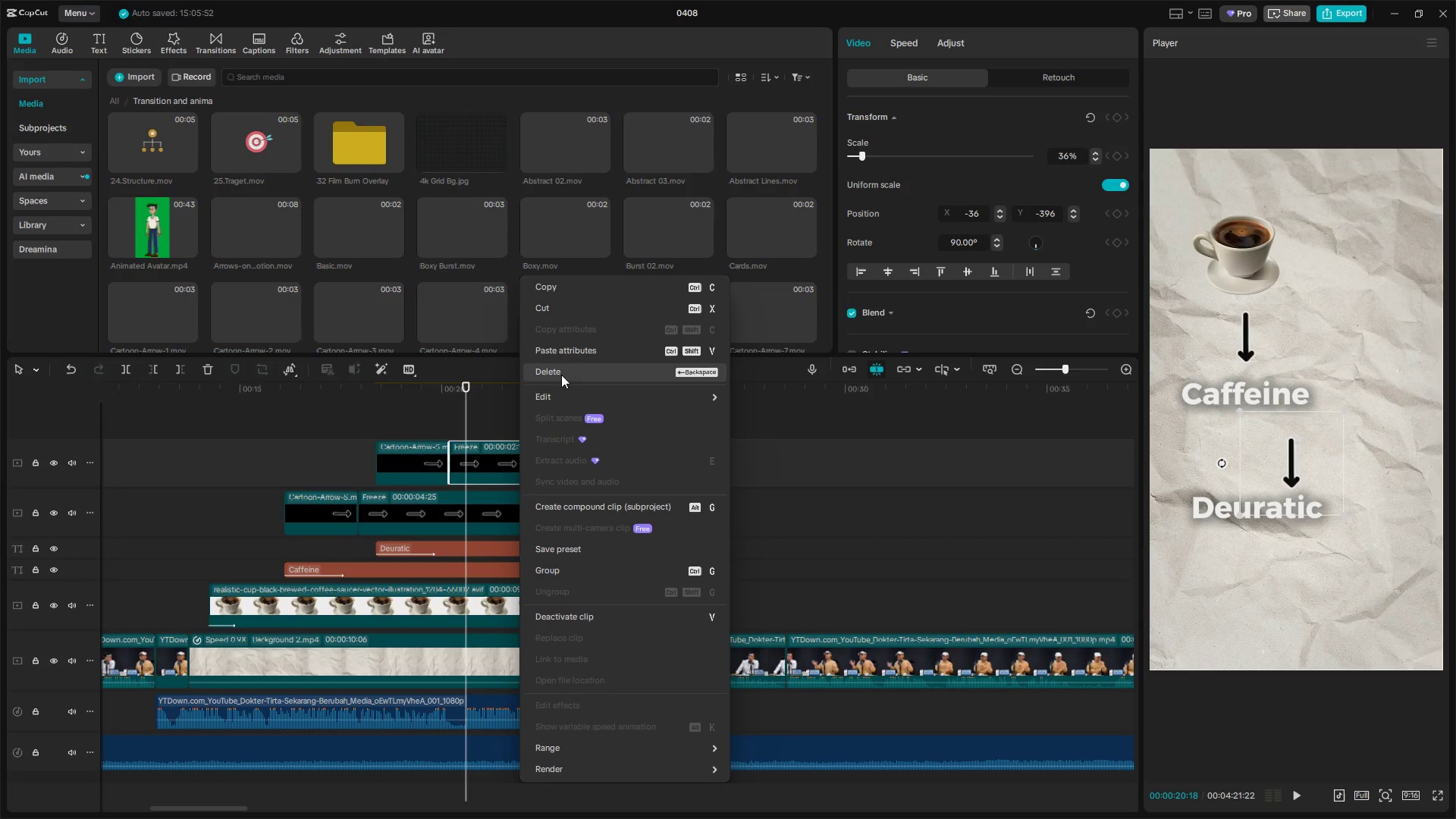 
left_click([562, 356])
 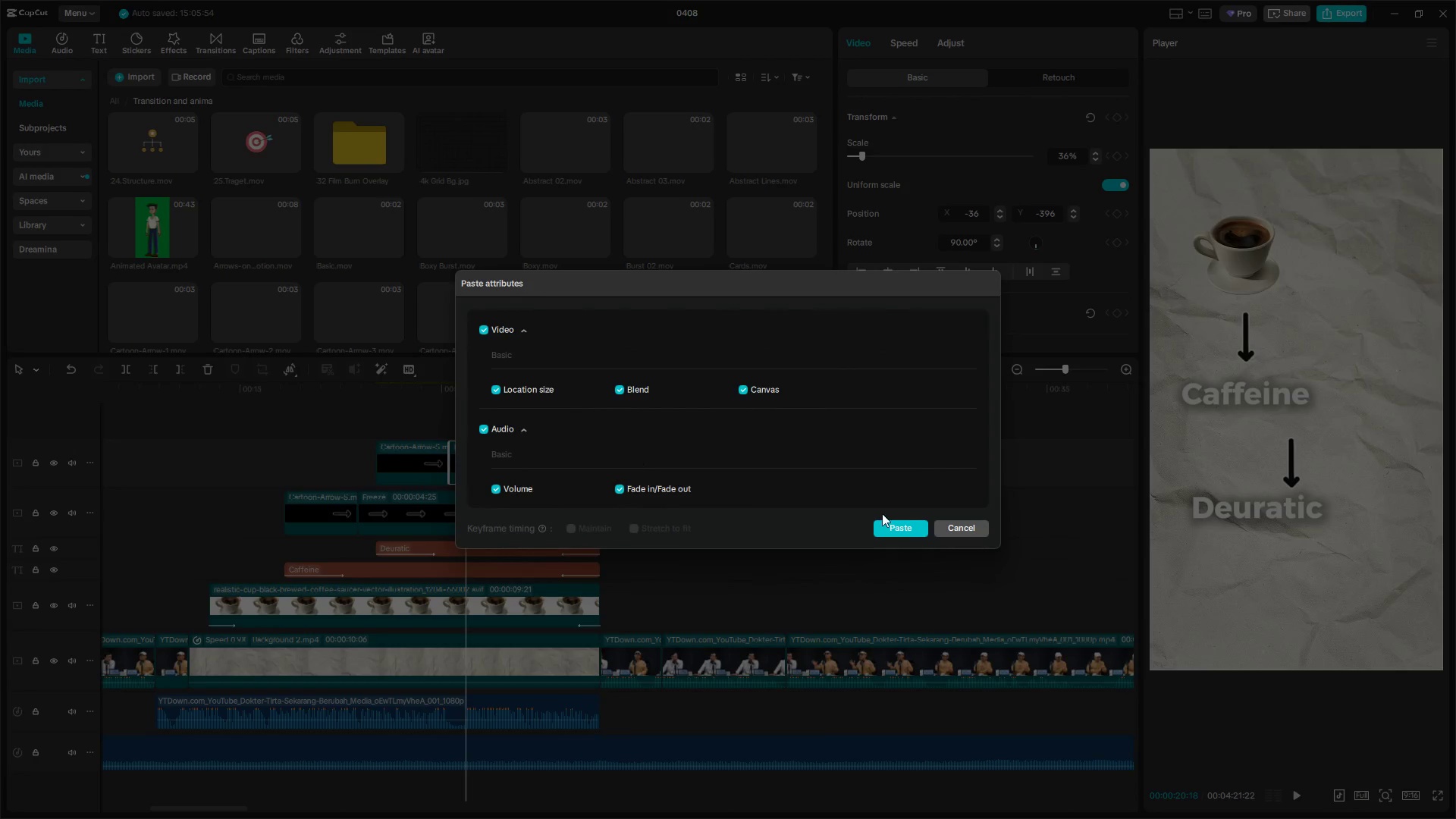 
left_click([900, 529])
 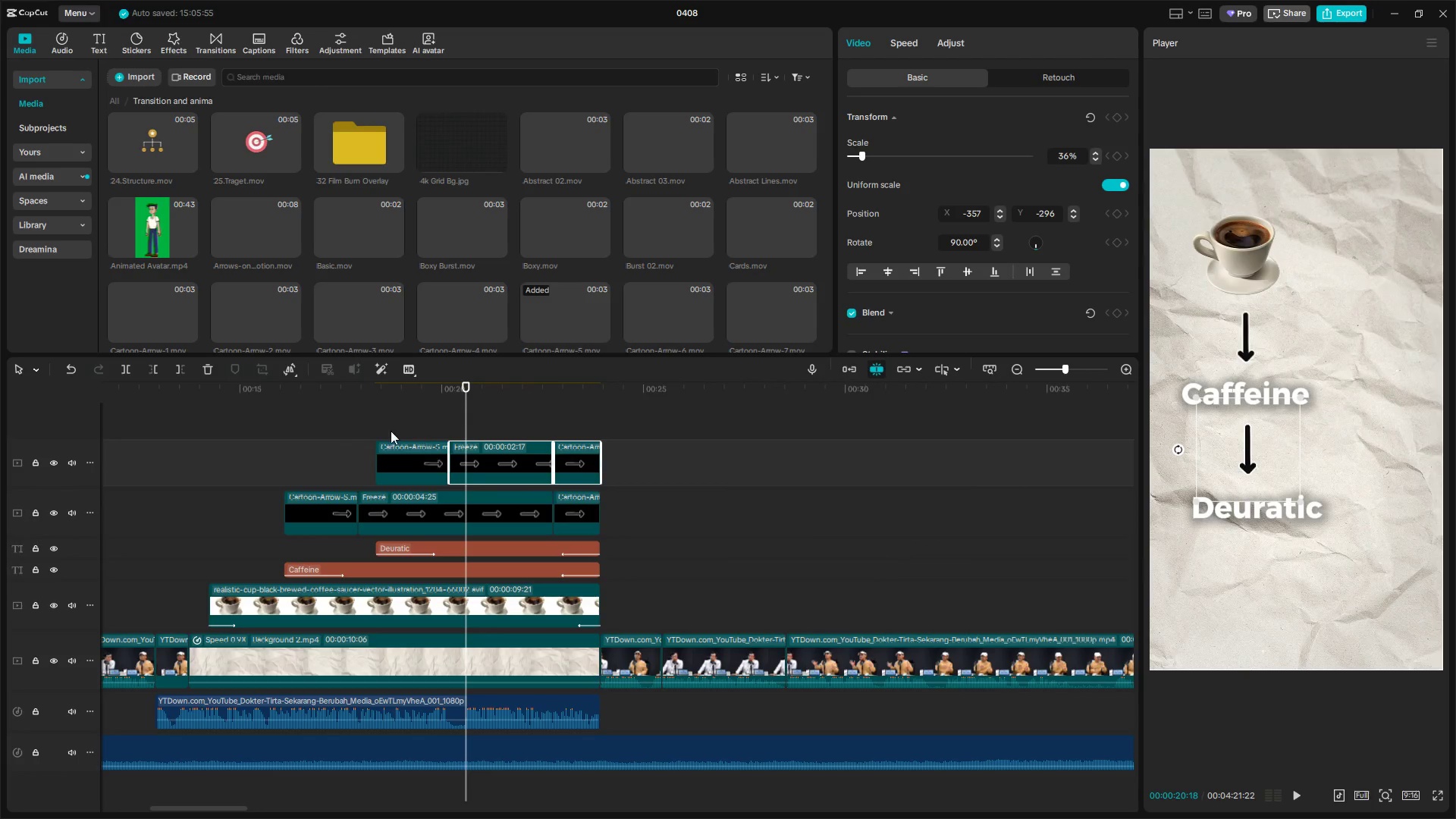 
left_click([376, 430])
 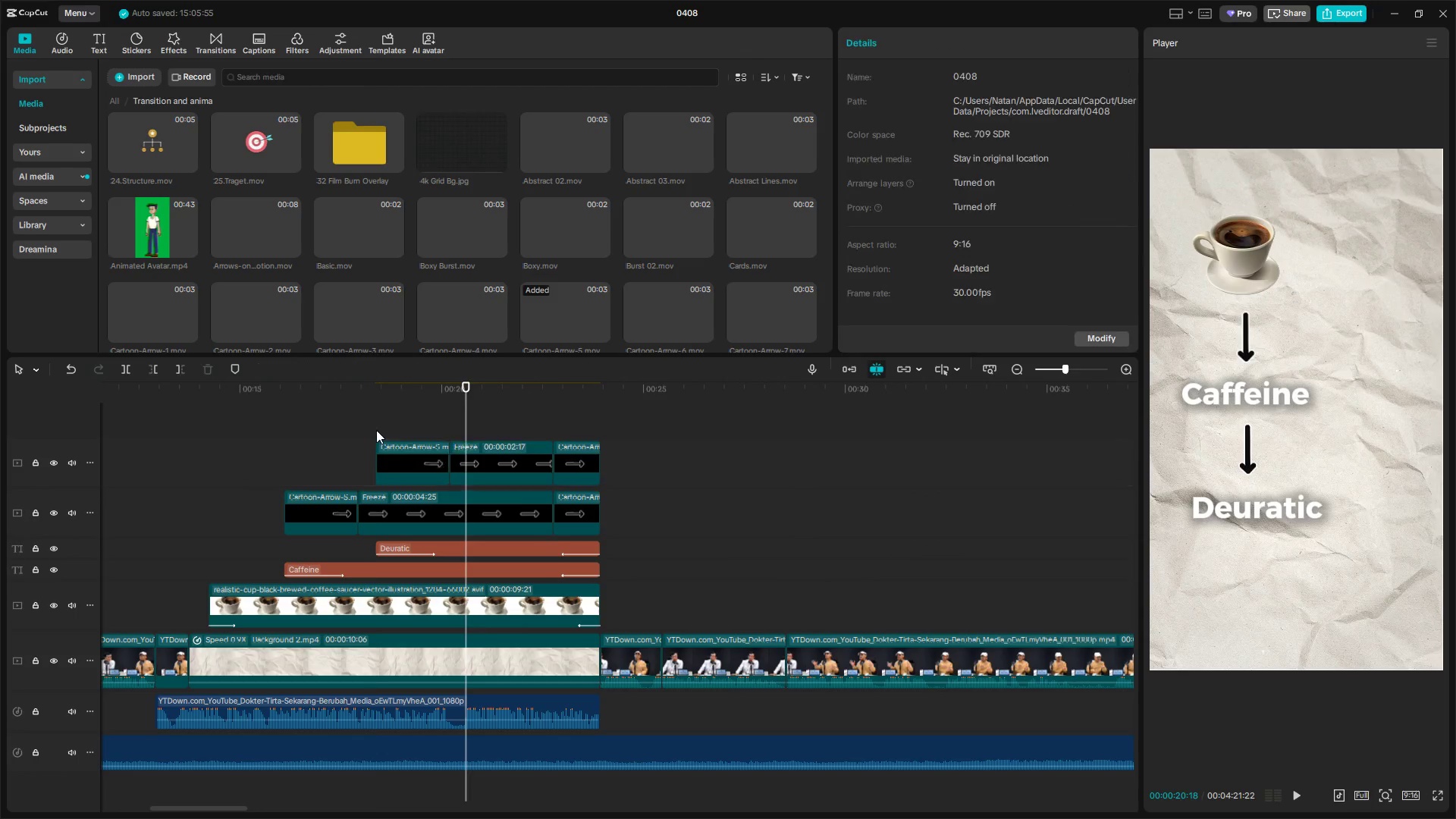 
key(Space)
 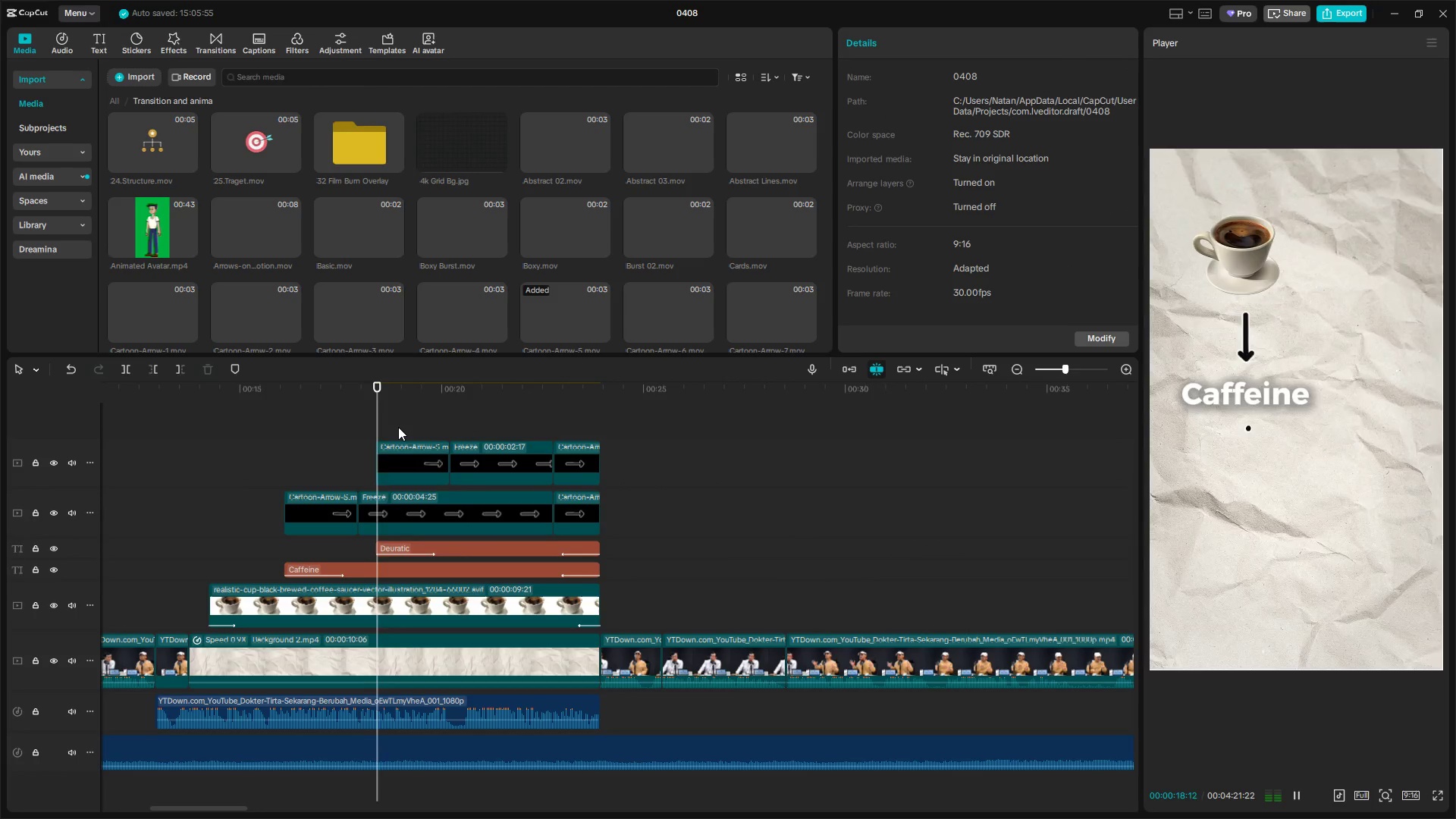 
key(Space)
 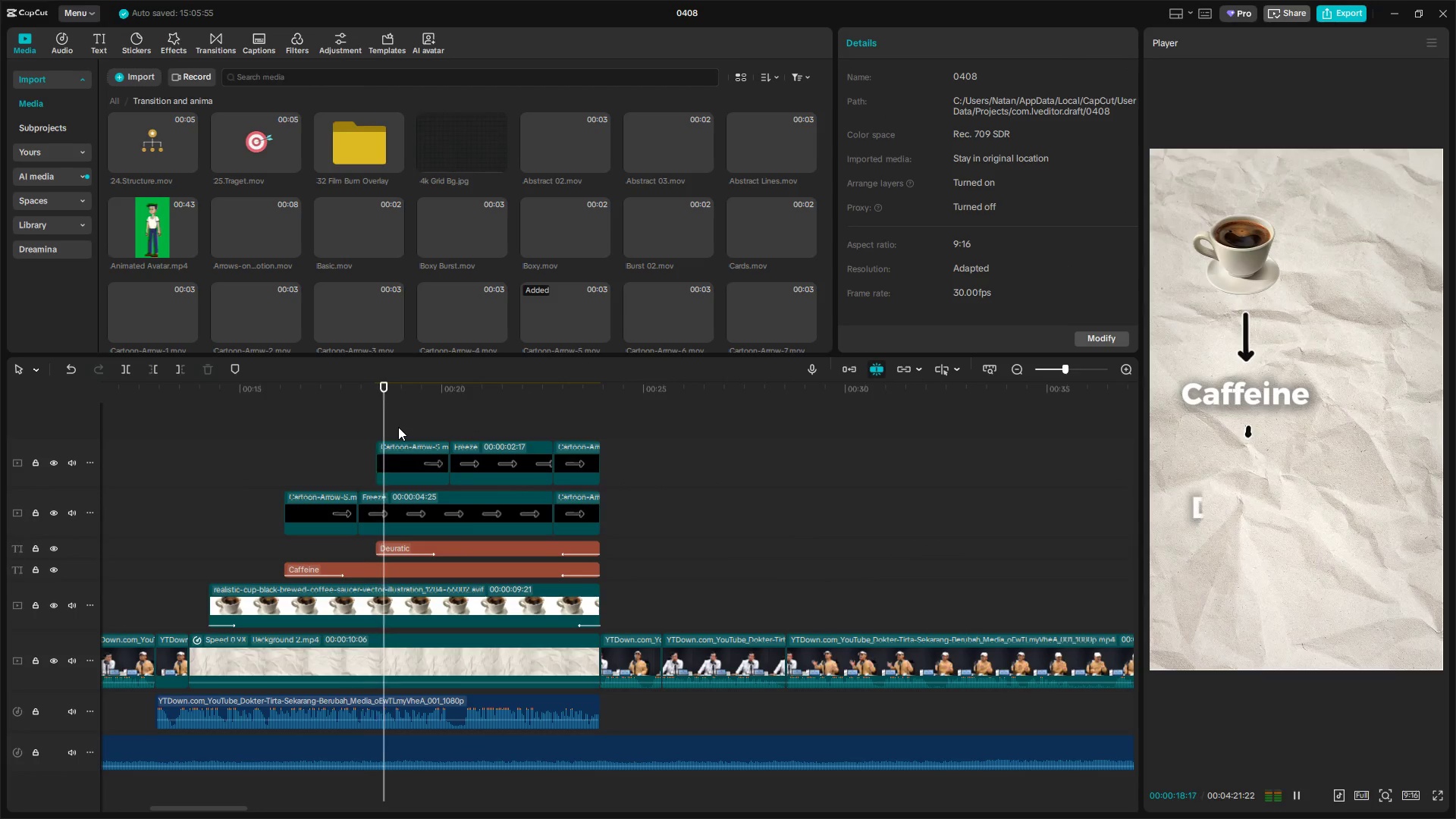 
key(Space)
 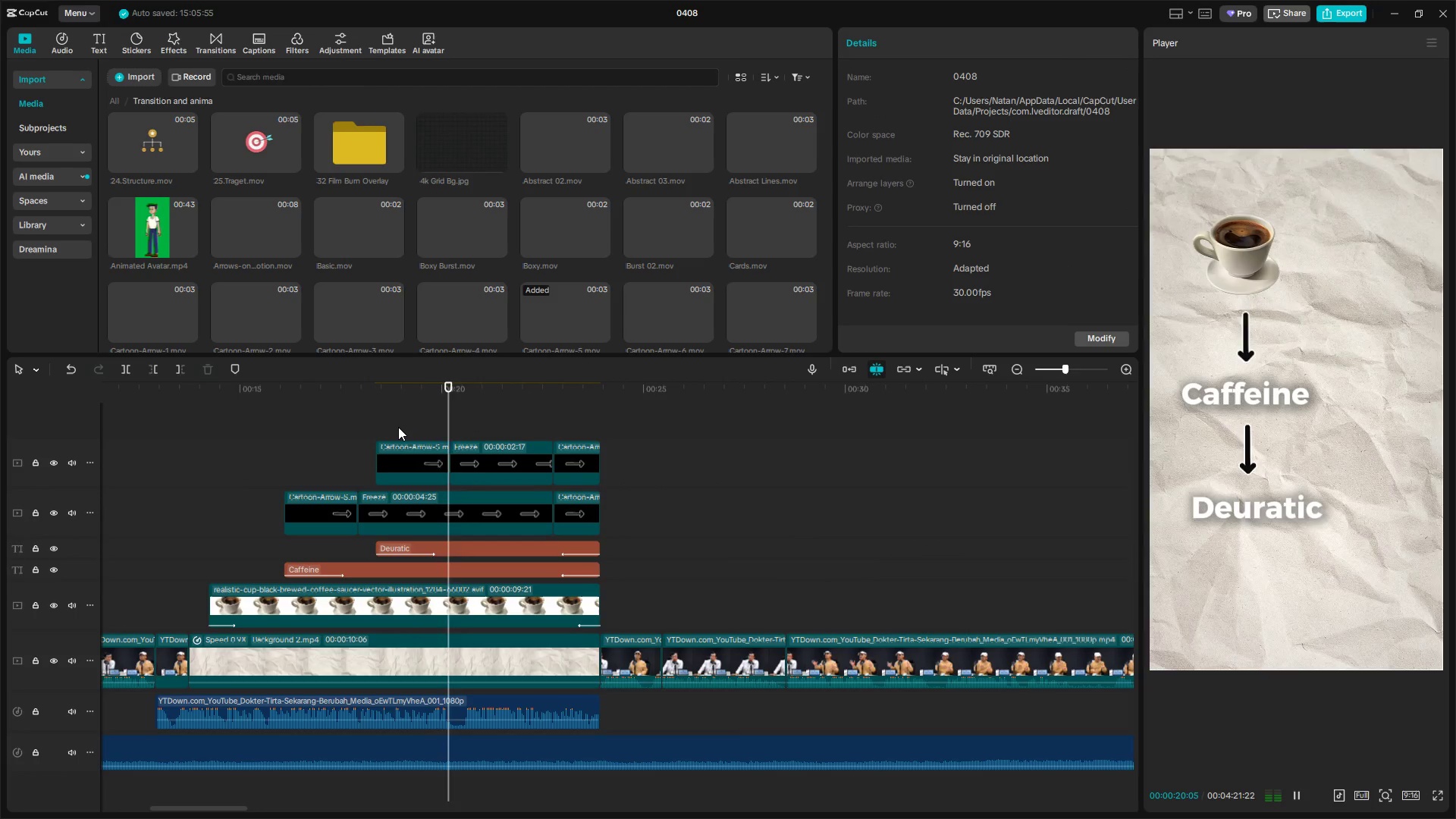 
key(Space)
 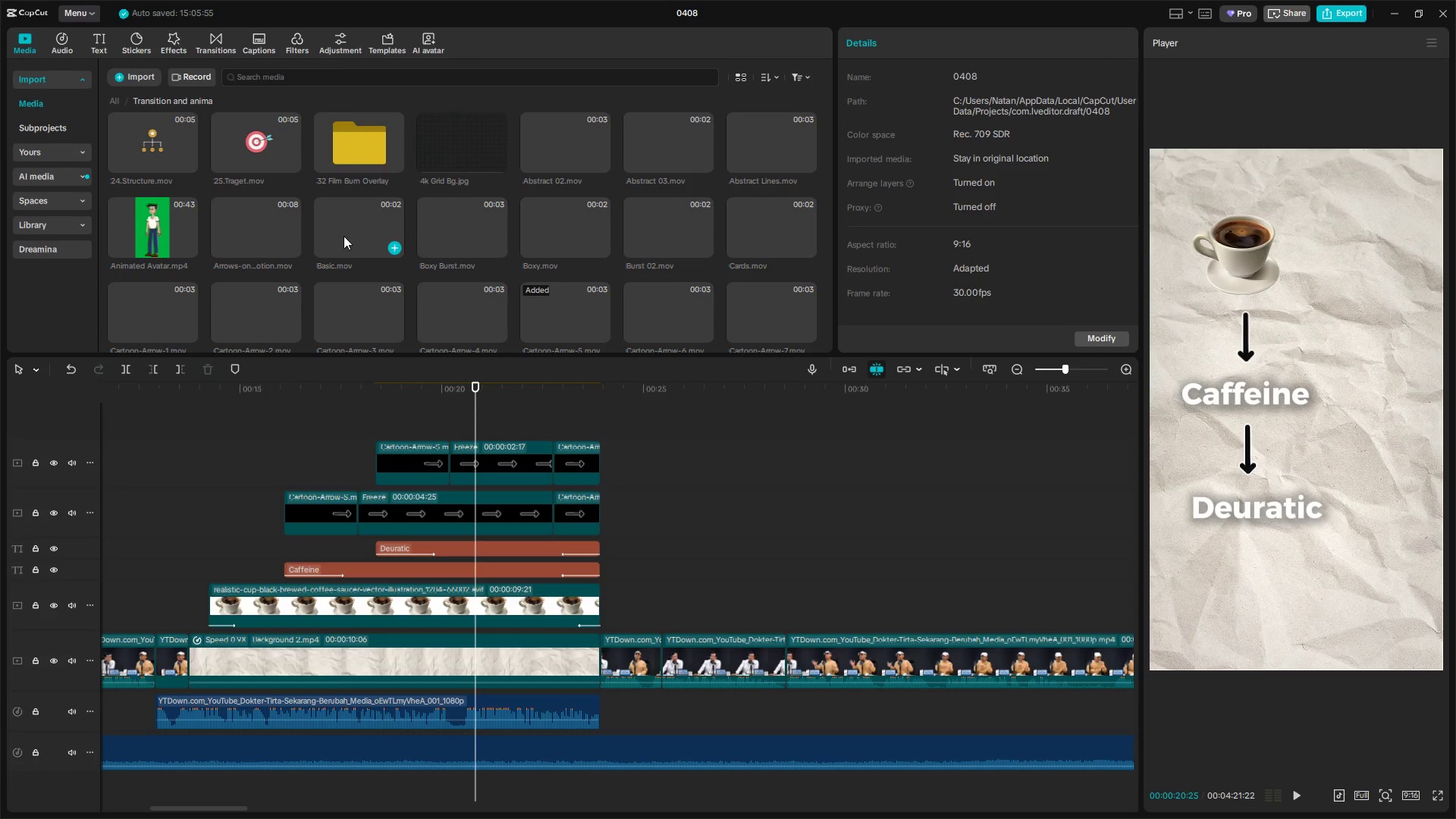 
scroll: coordinate [516, 279], scroll_direction: down, amount: 7.0
 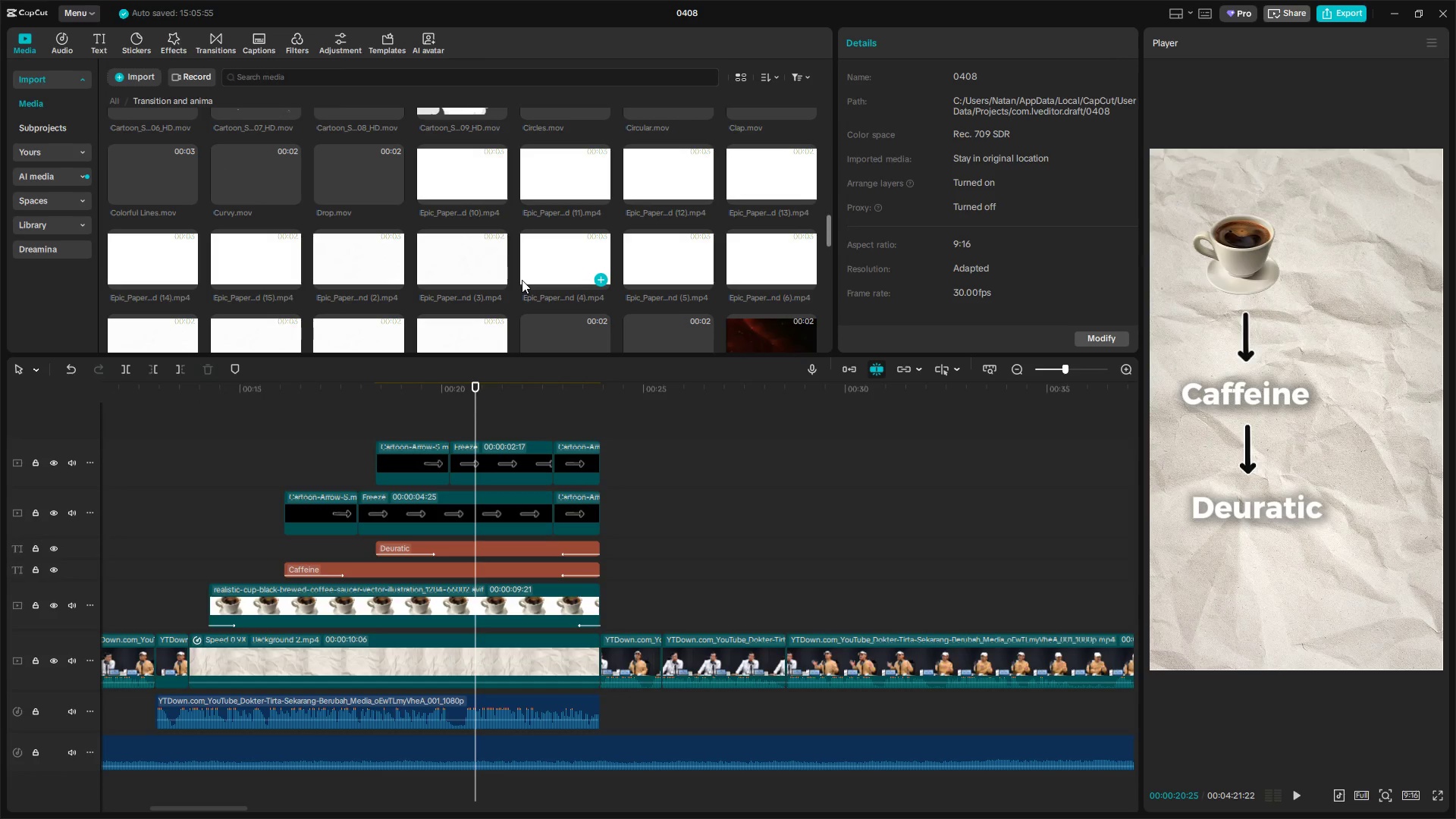 
scroll: coordinate [522, 280], scroll_direction: up, amount: 1.0
 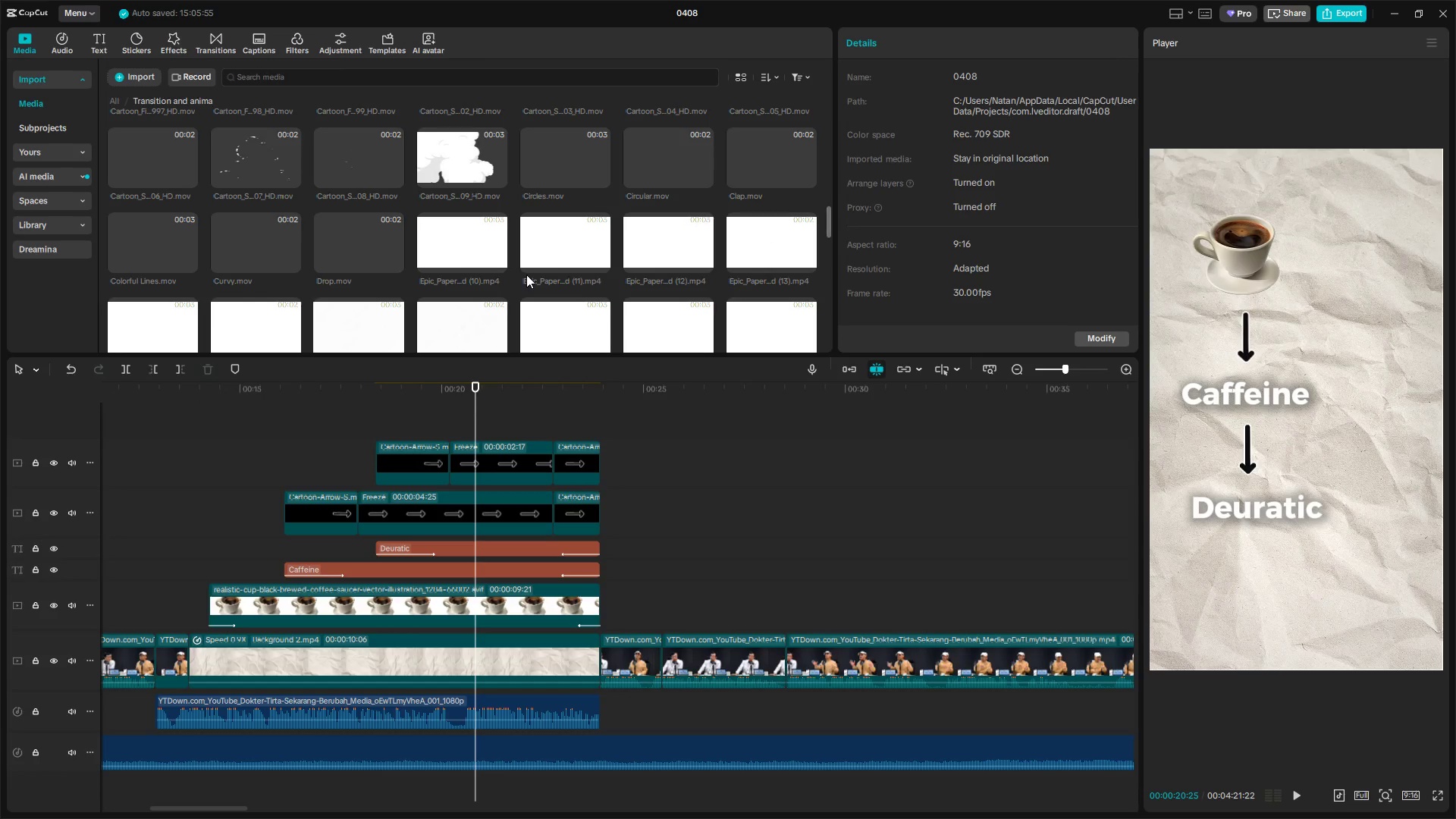 
scroll: coordinate [548, 275], scroll_direction: down, amount: 13.0
 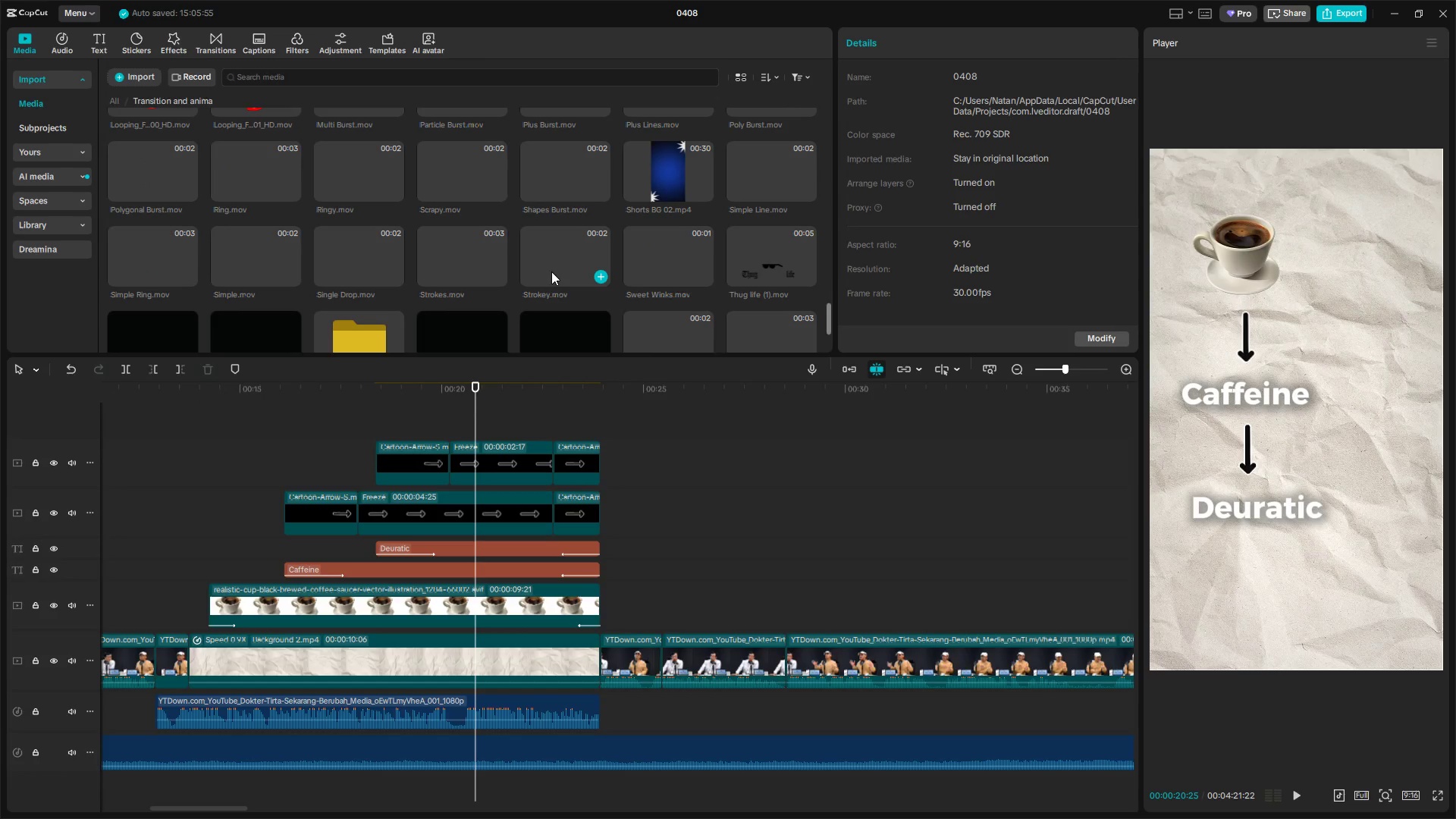 
scroll: coordinate [563, 264], scroll_direction: up, amount: 2.0
 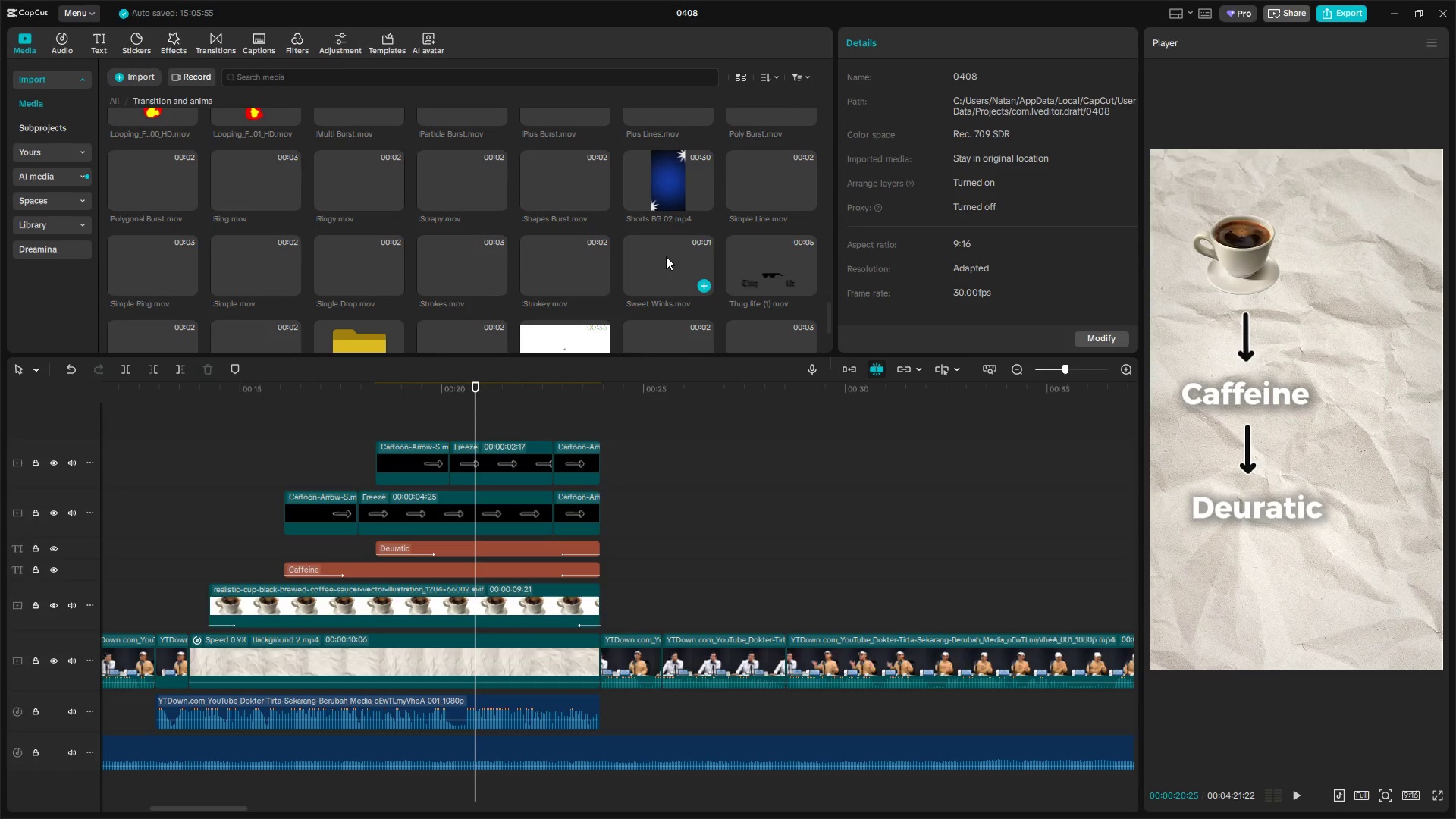 
left_click([666, 256])
 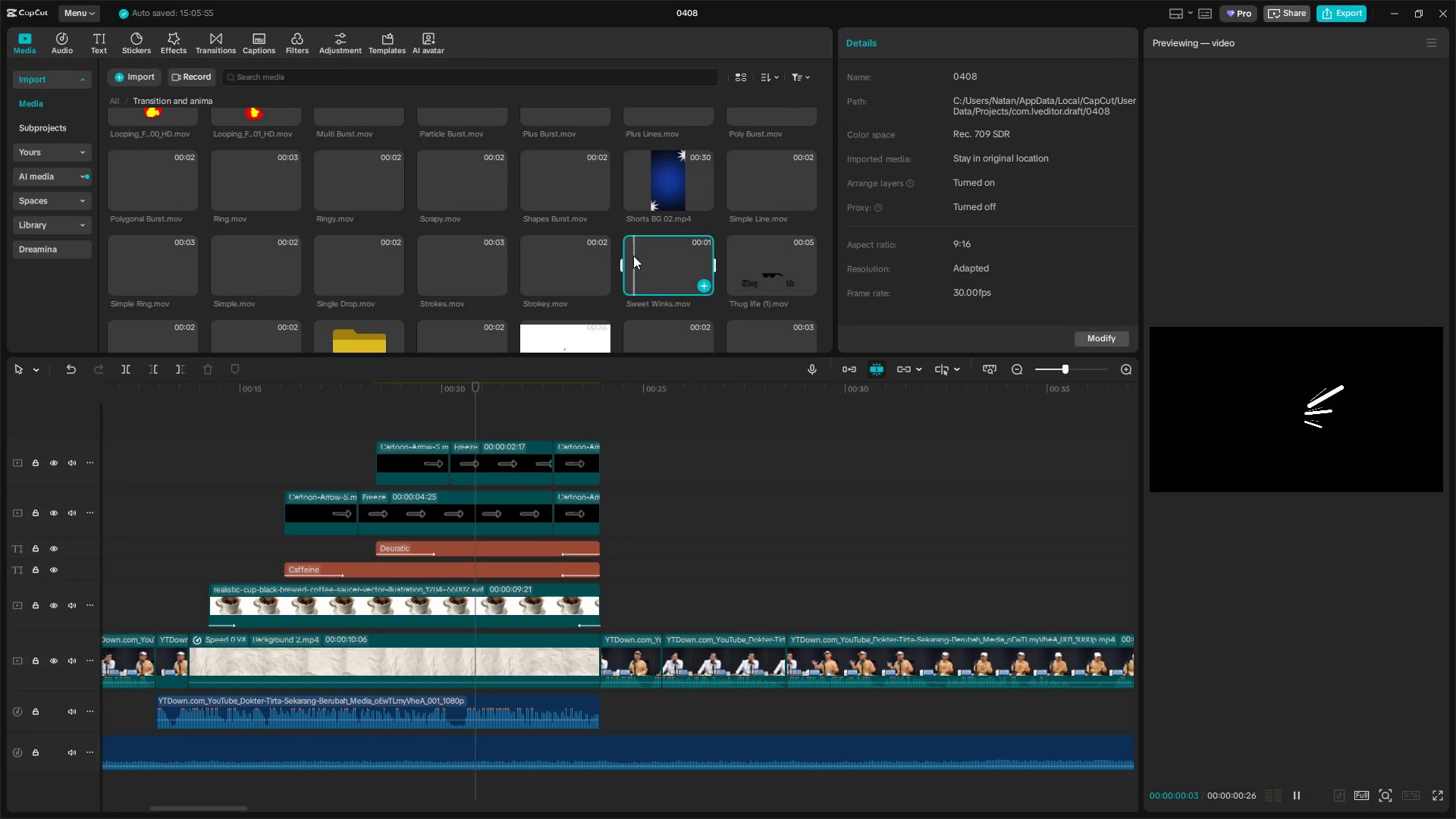 
left_click([587, 257])
 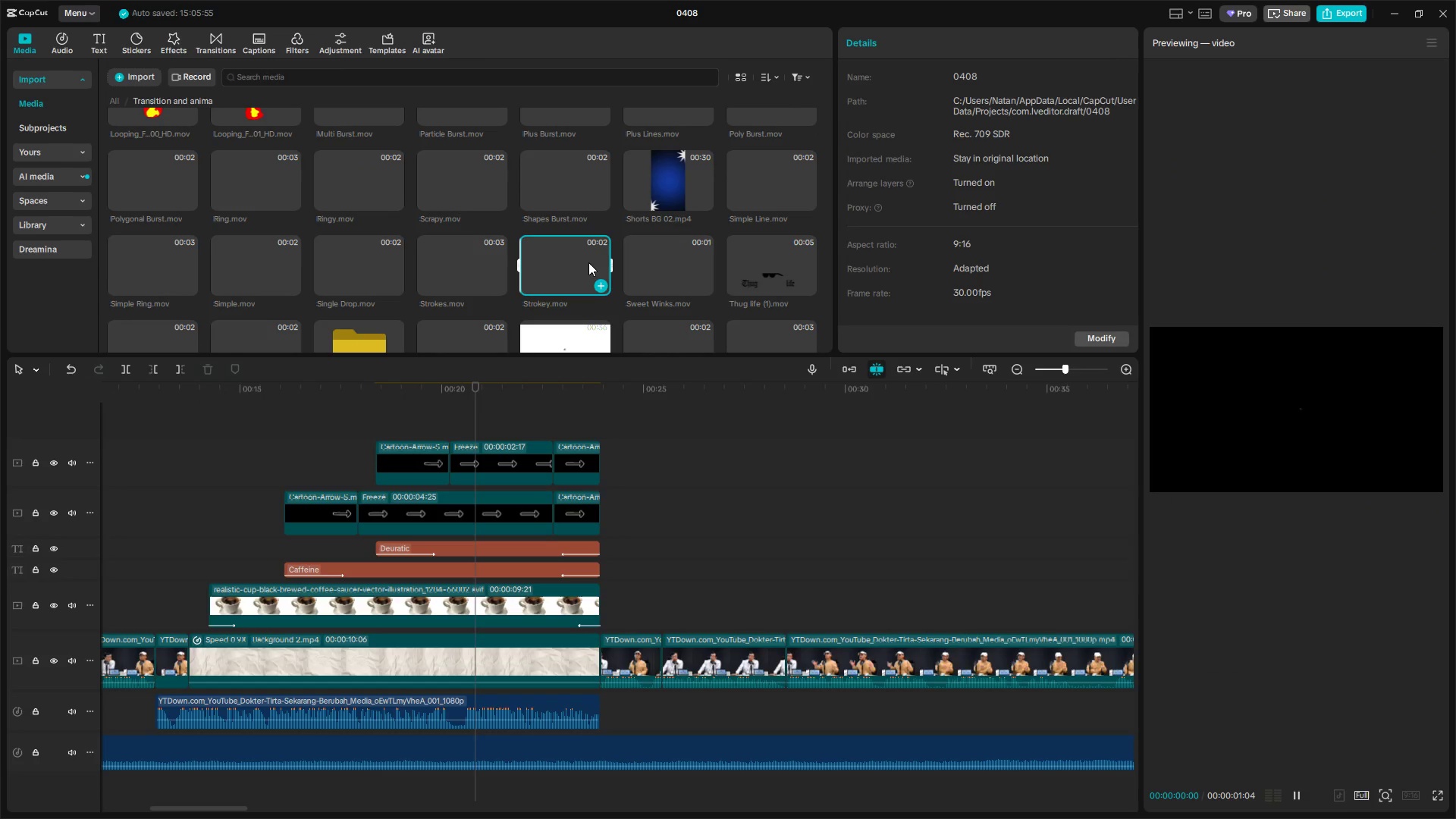 
scroll: coordinate [601, 270], scroll_direction: up, amount: 3.0
 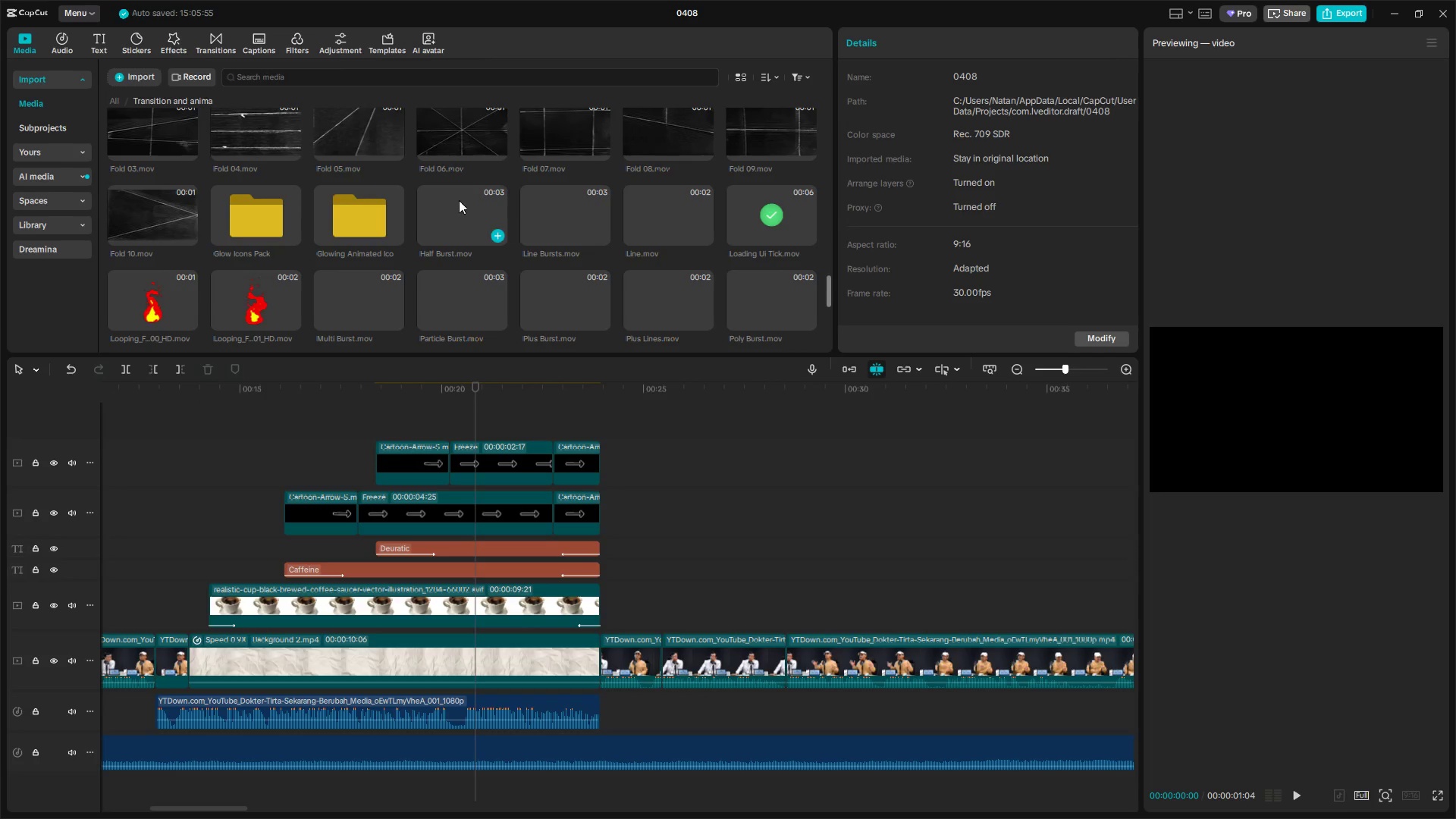 
left_click([457, 200])
 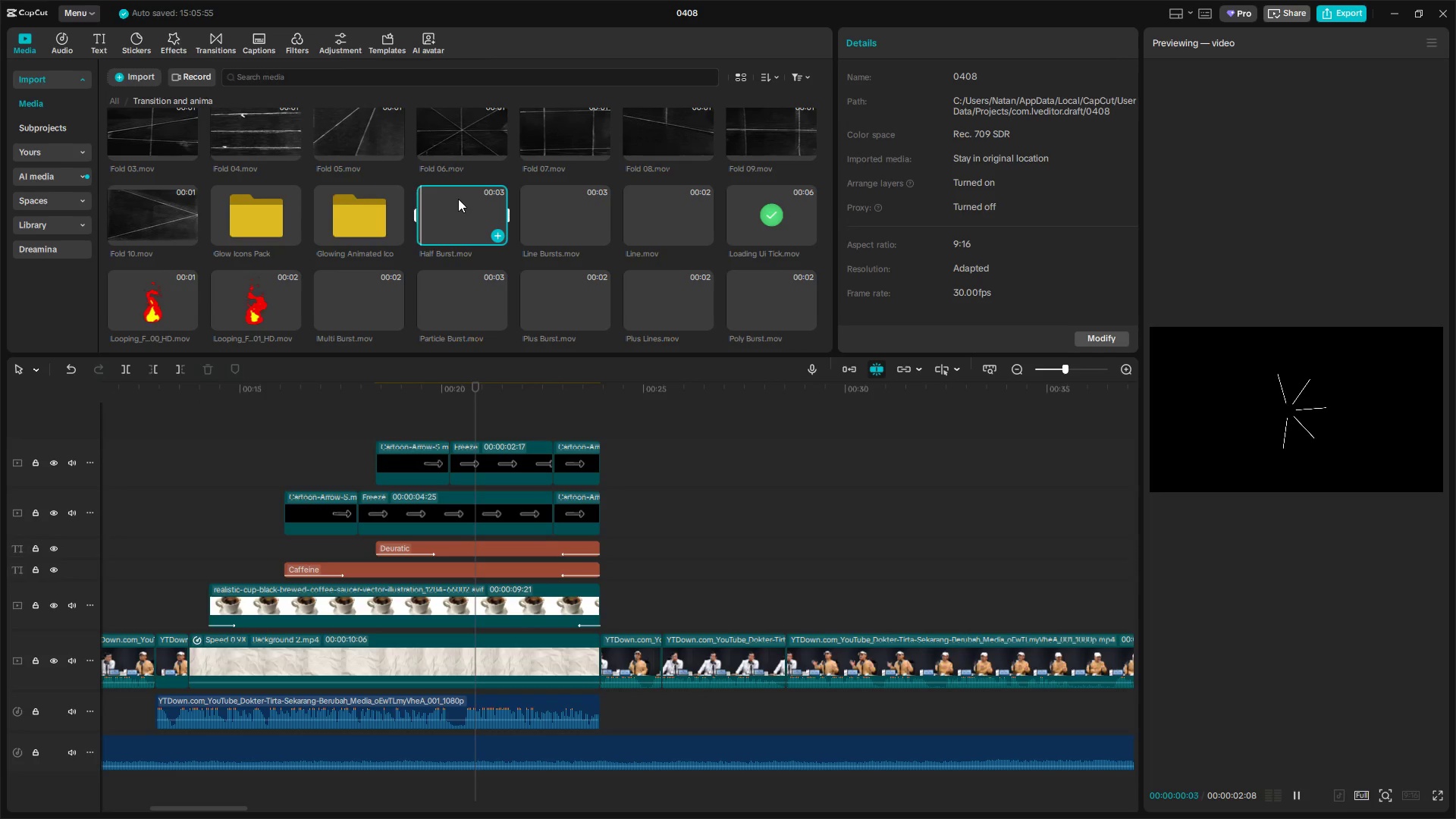 
left_click([560, 213])
 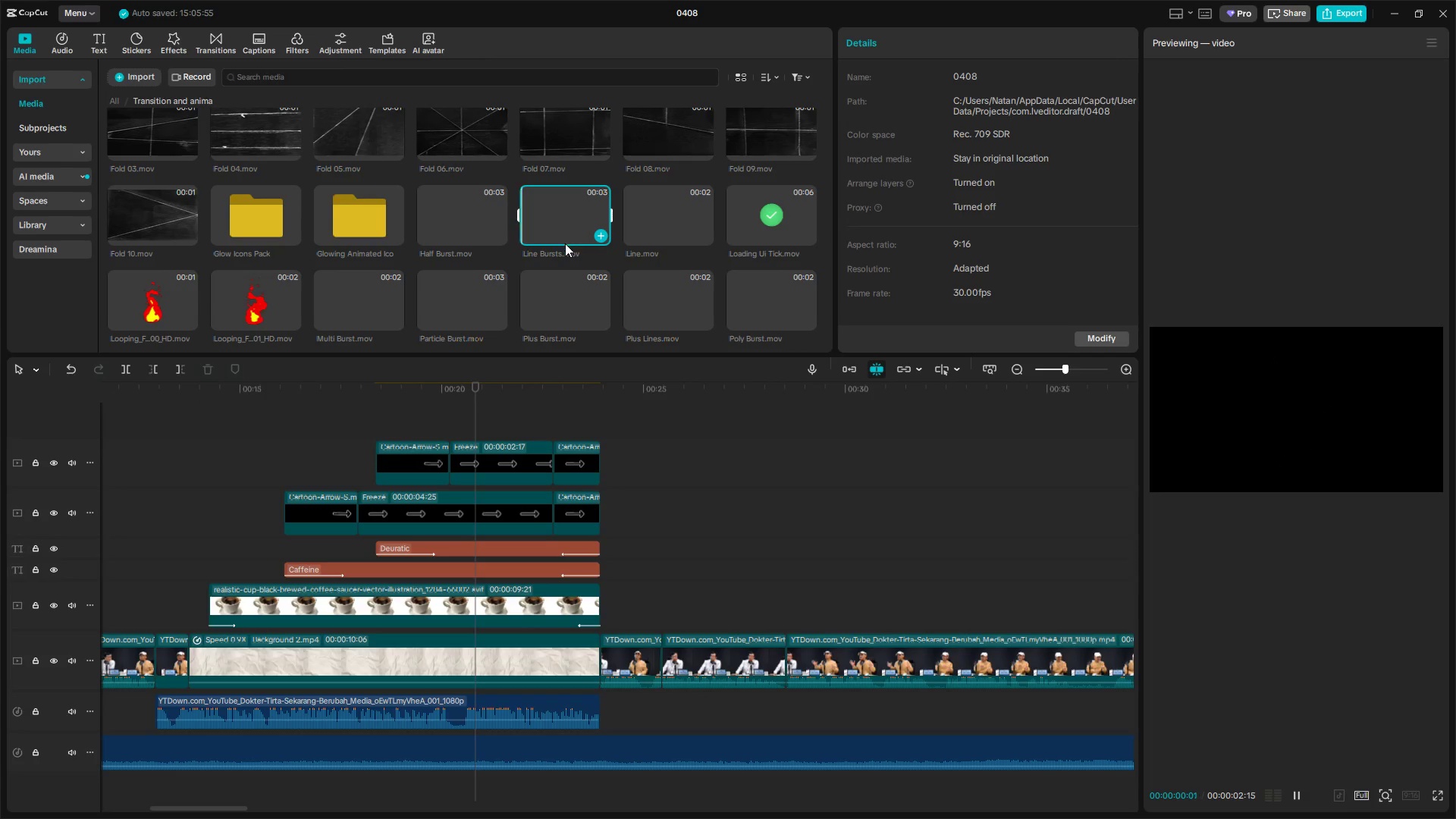 
scroll: coordinate [565, 246], scroll_direction: up, amount: 3.0
 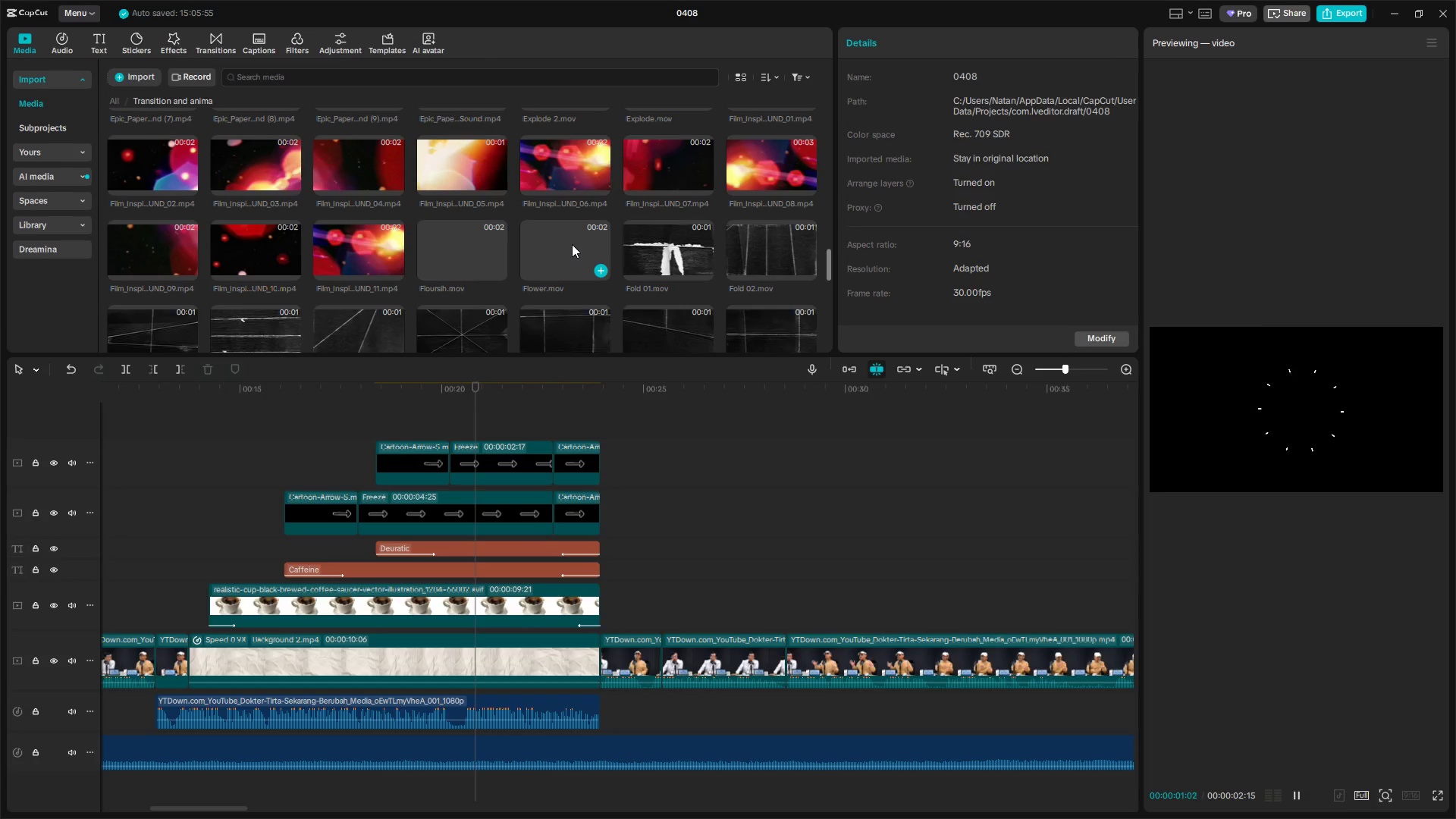 
left_click([563, 237])
 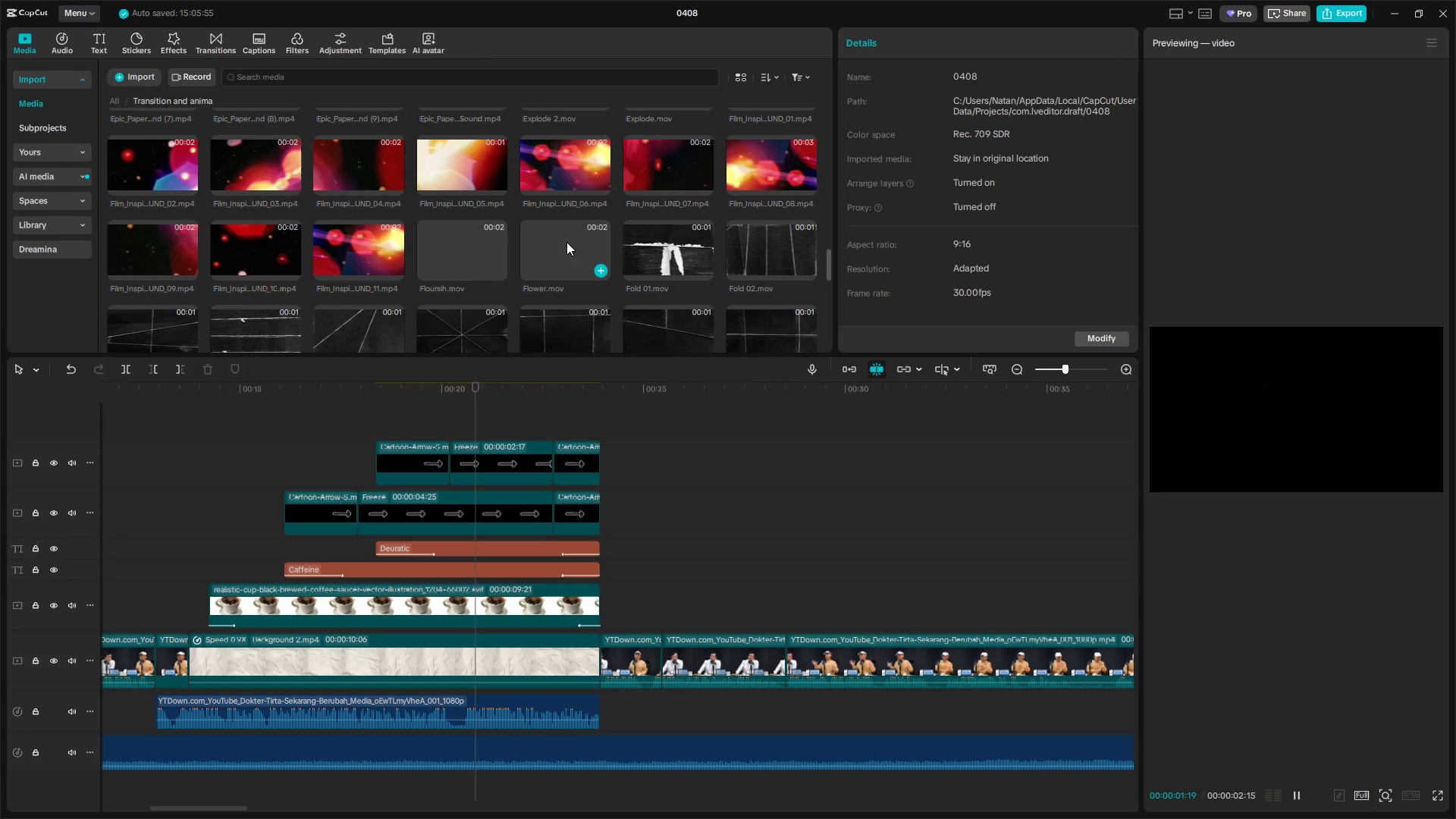 
scroll: coordinate [571, 243], scroll_direction: up, amount: 3.0
 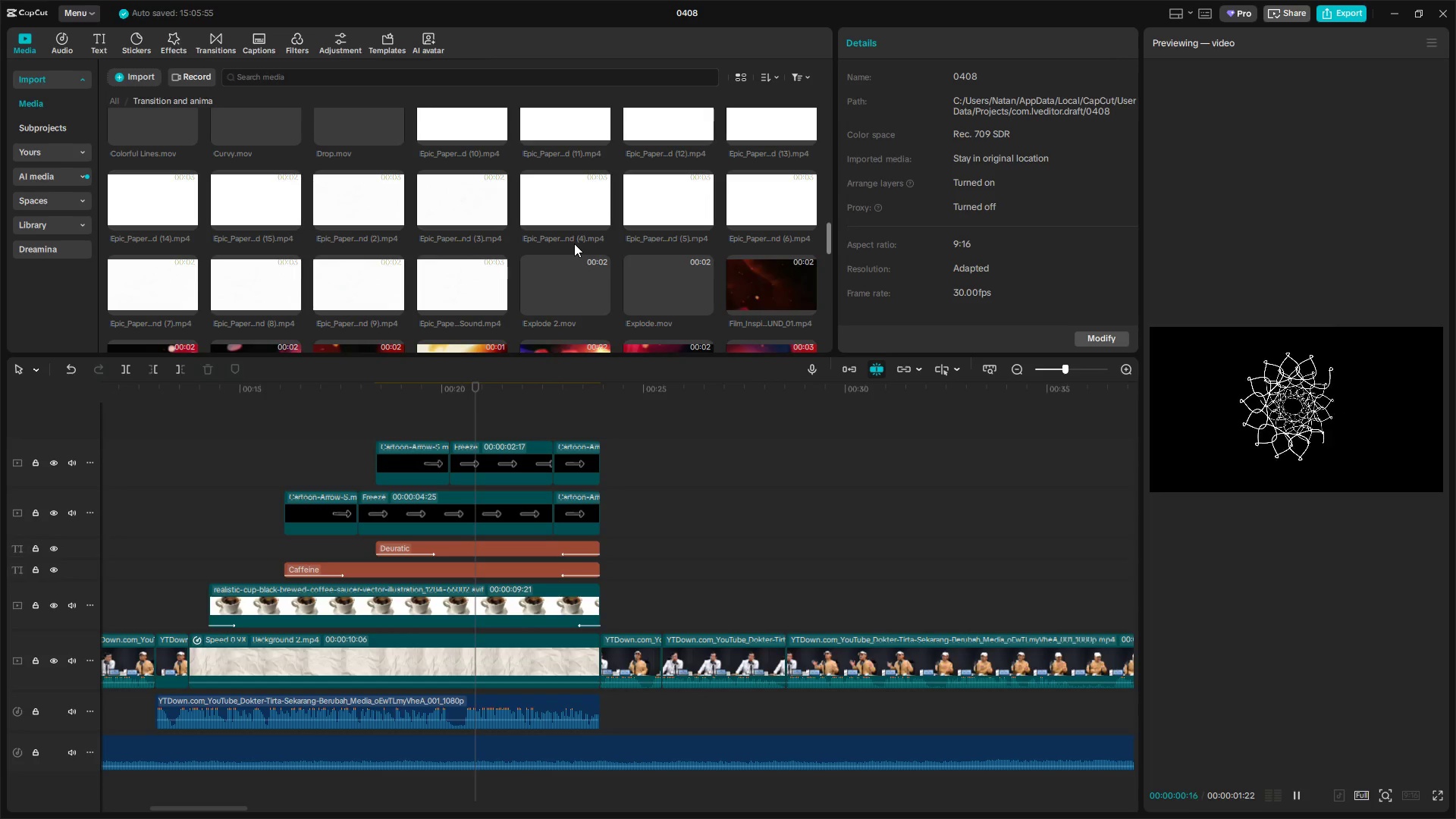 
left_click([569, 213])
 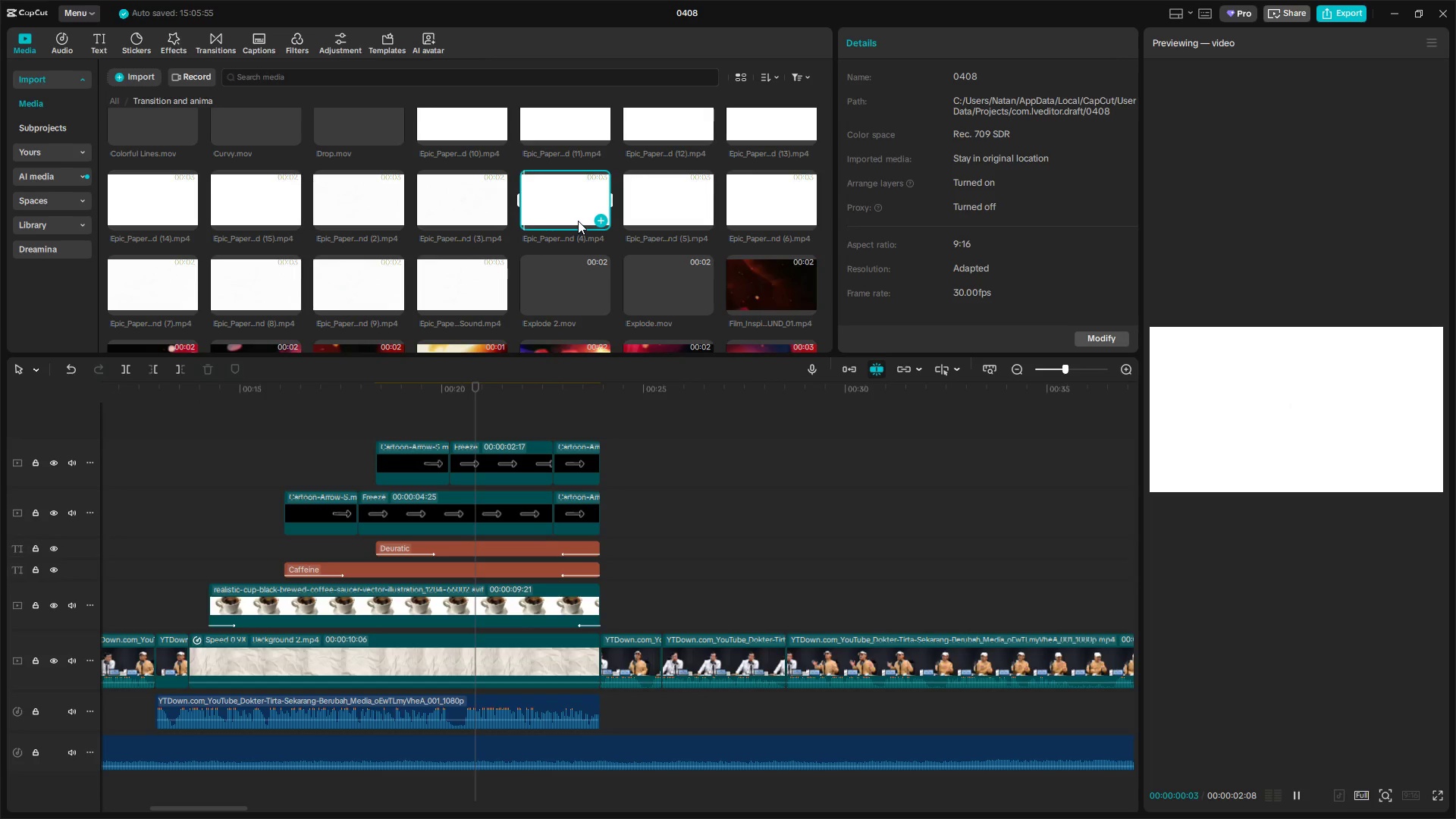 
scroll: coordinate [585, 243], scroll_direction: up, amount: 2.0
 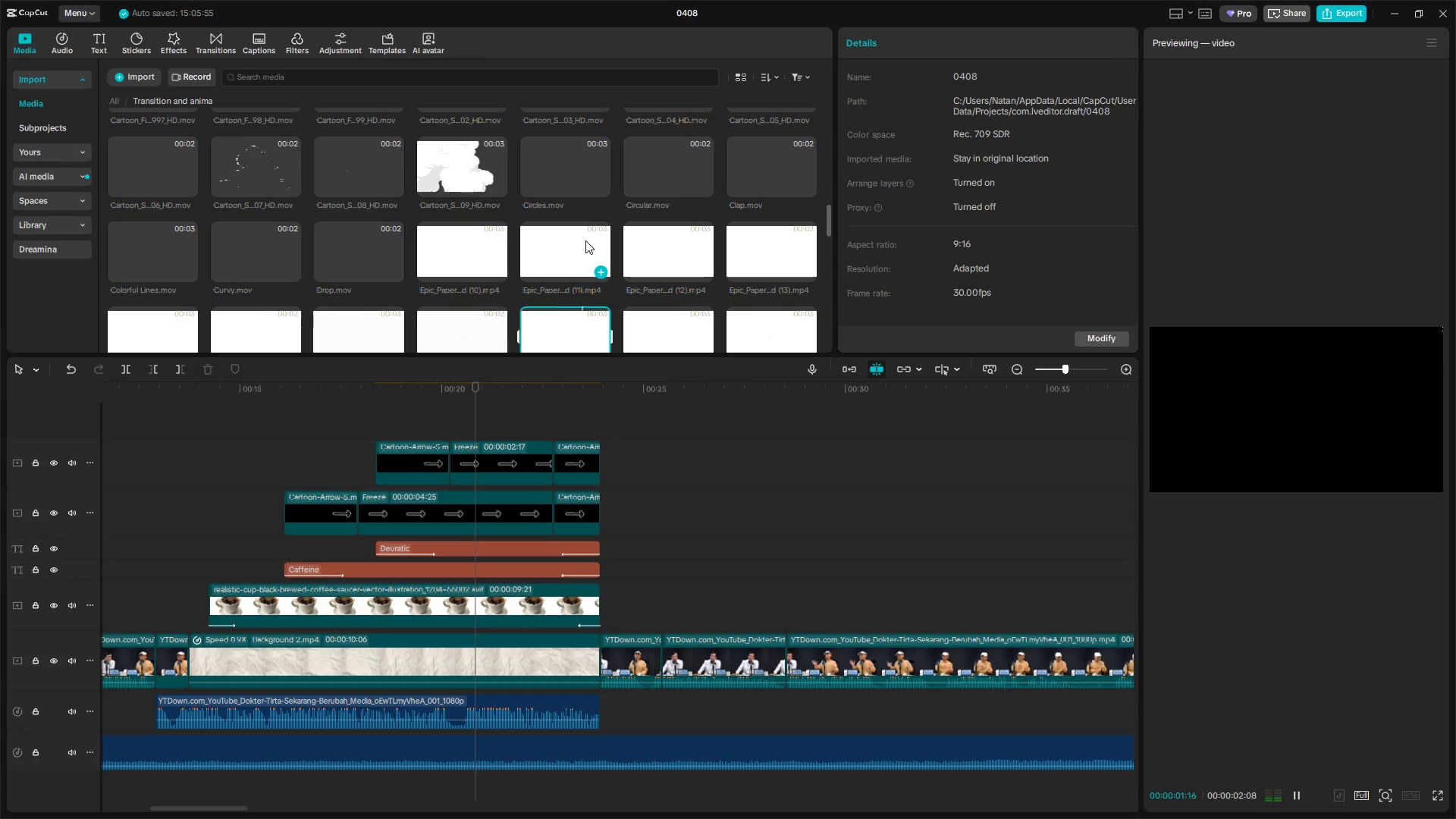 
left_click([570, 165])
 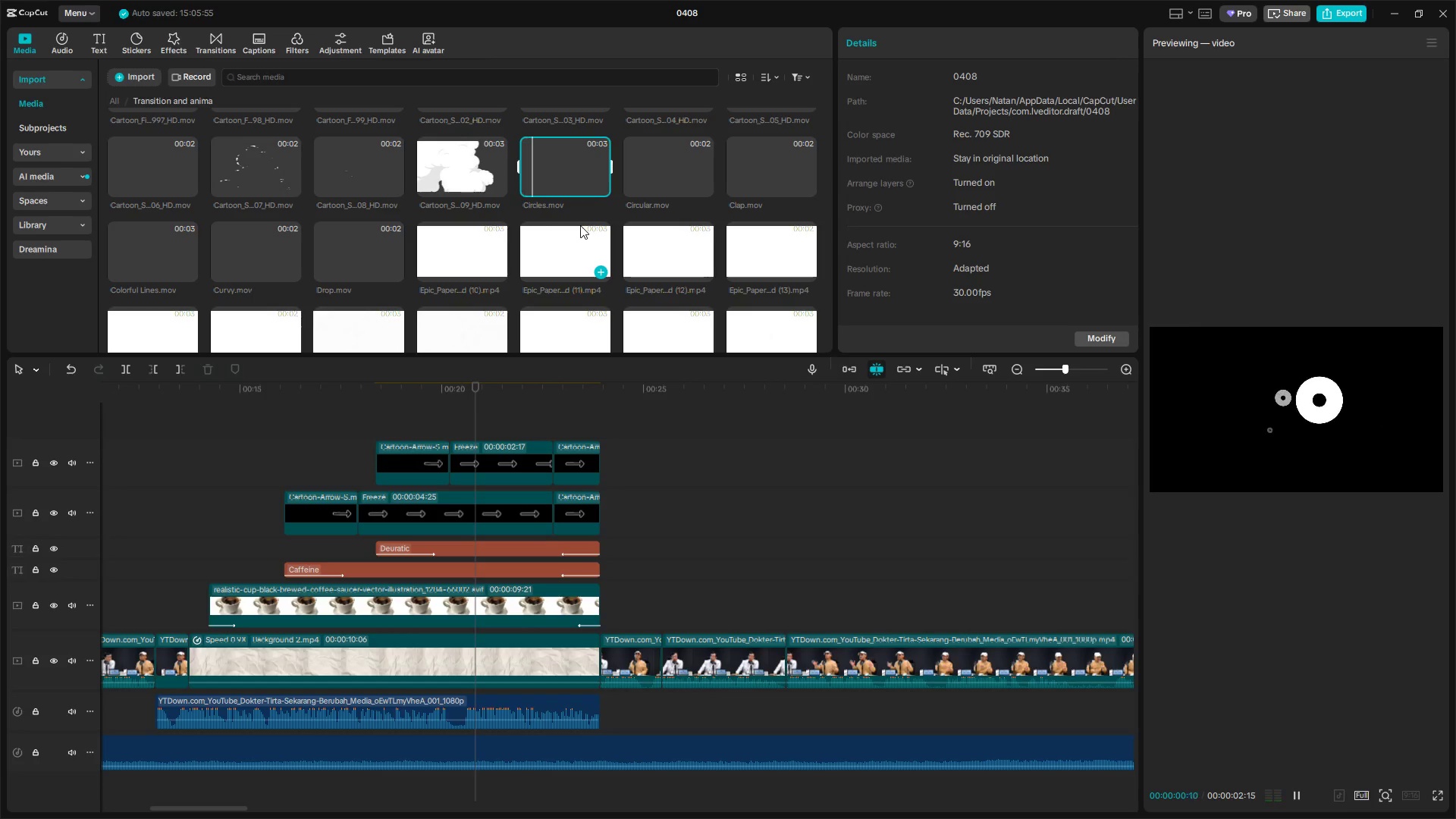 
scroll: coordinate [581, 225], scroll_direction: up, amount: 1.0
 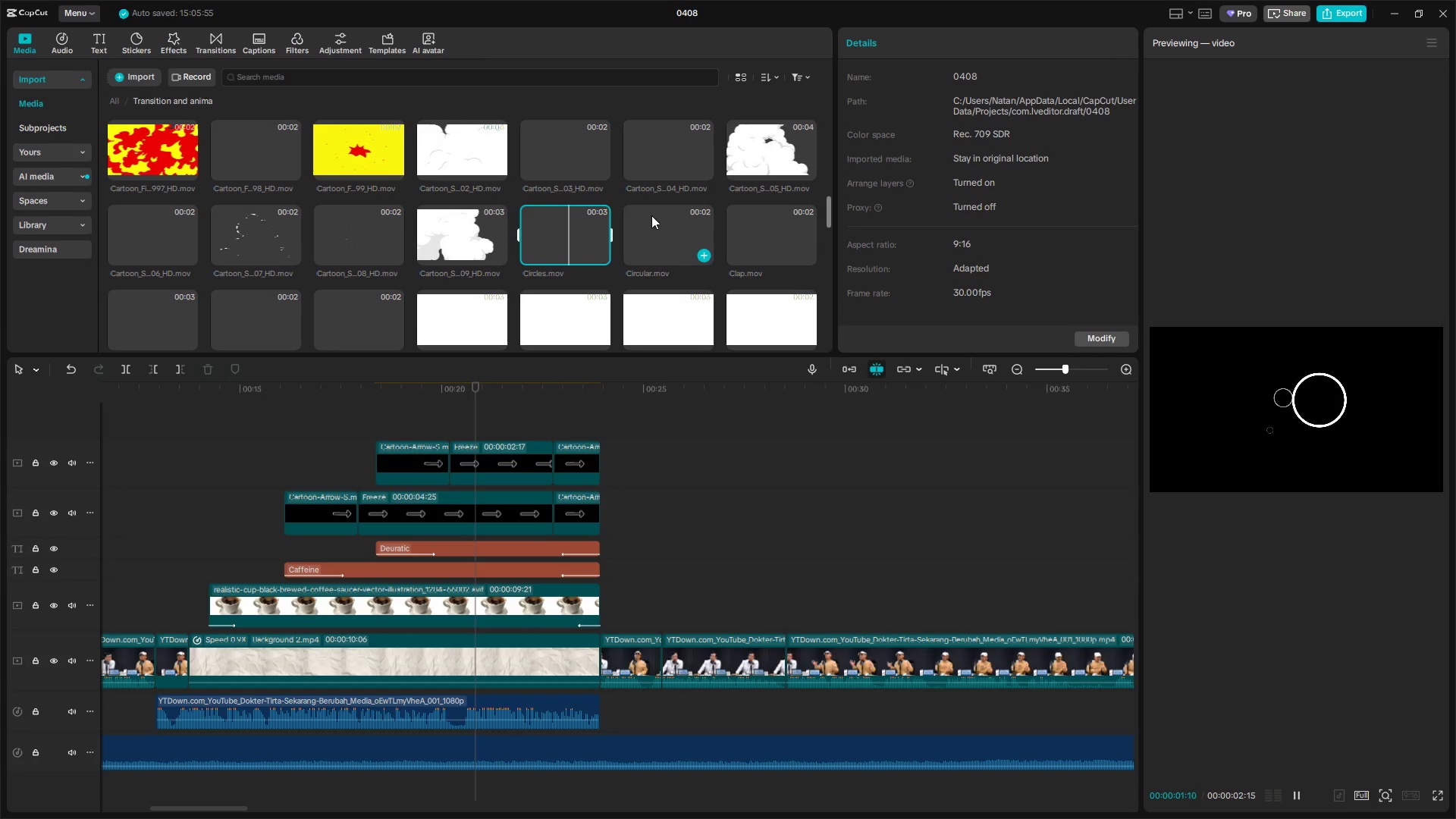 
left_click([657, 220])
 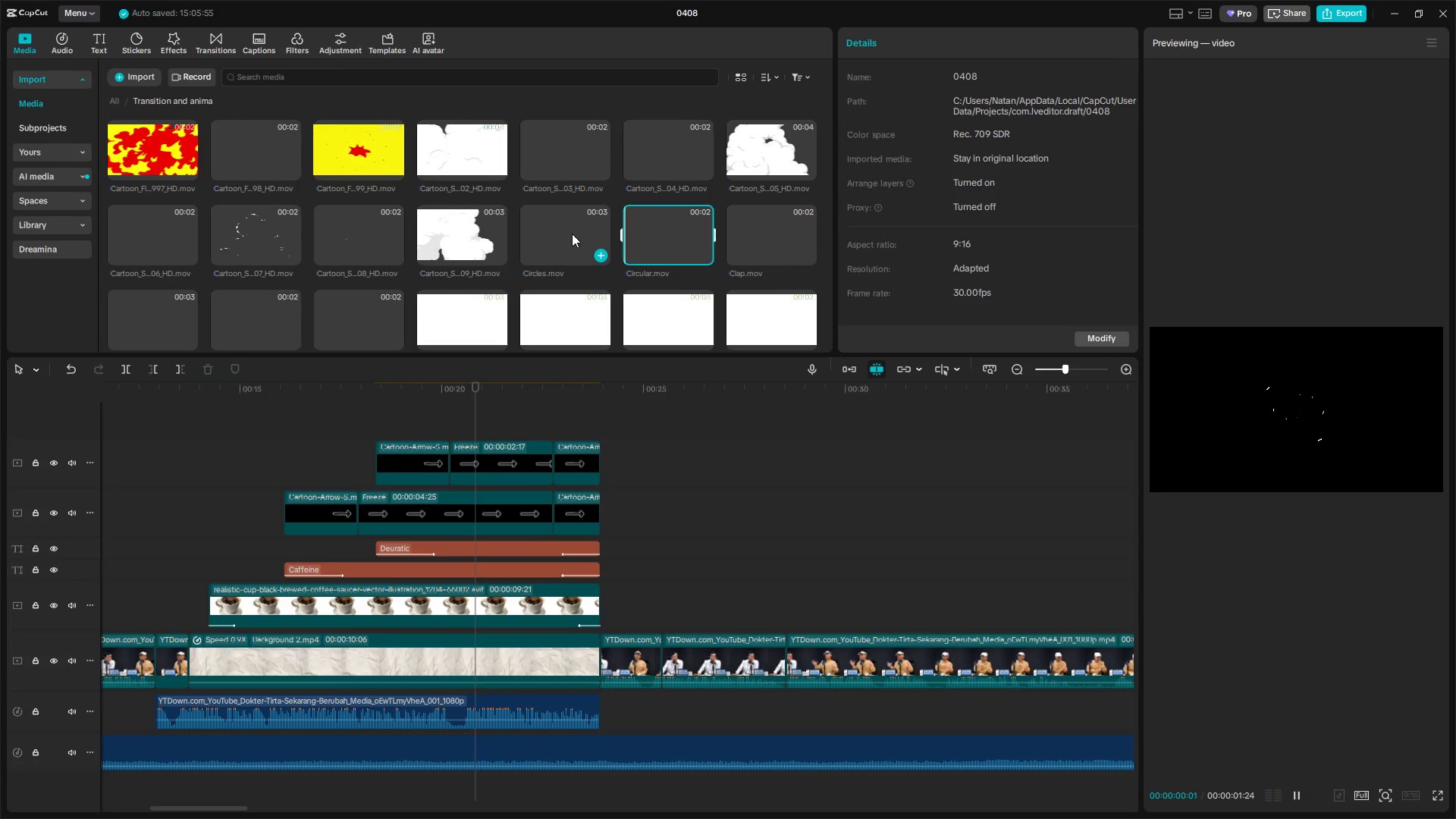 
scroll: coordinate [593, 233], scroll_direction: up, amount: 1.0
 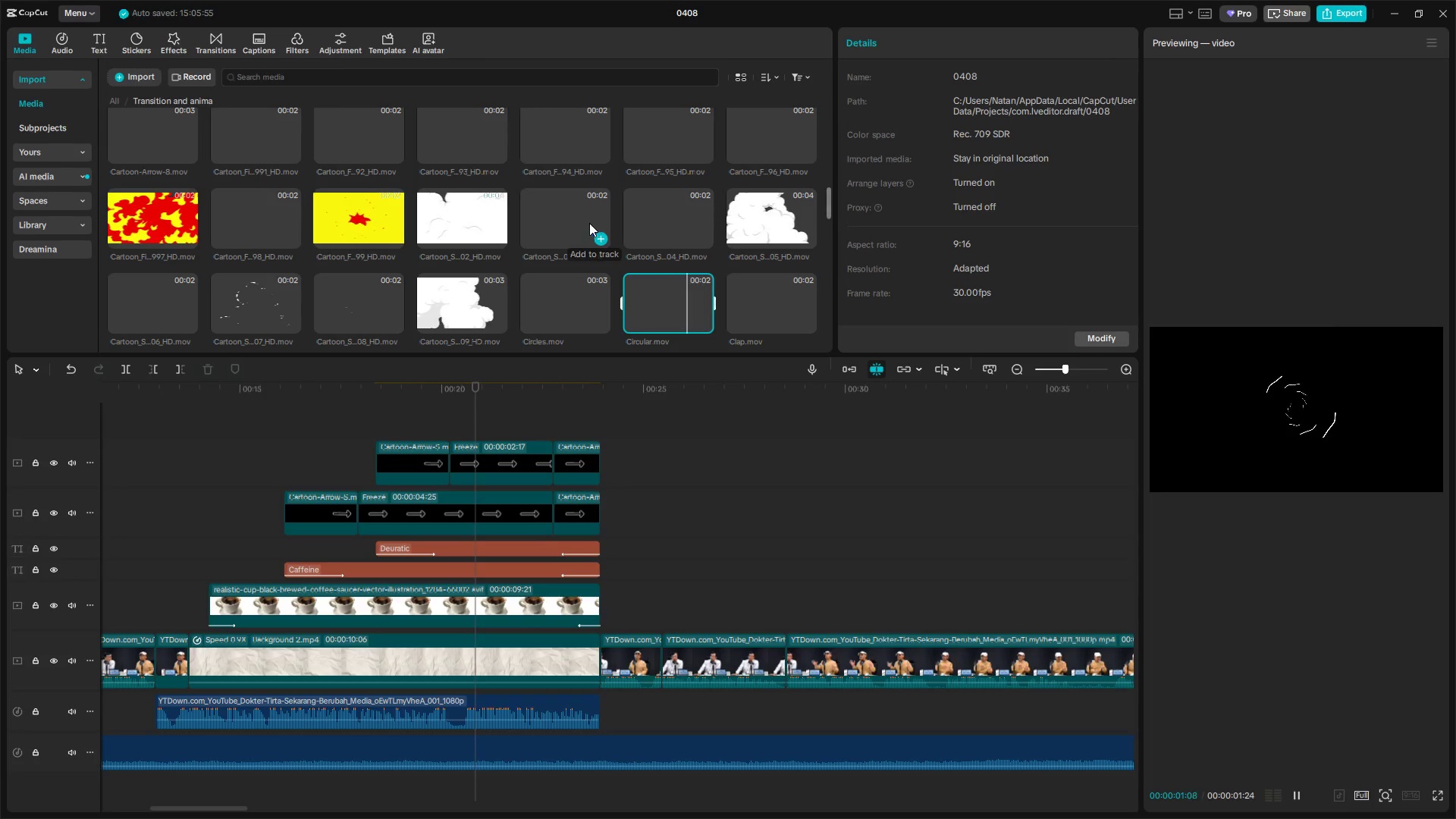 
left_click([573, 212])
 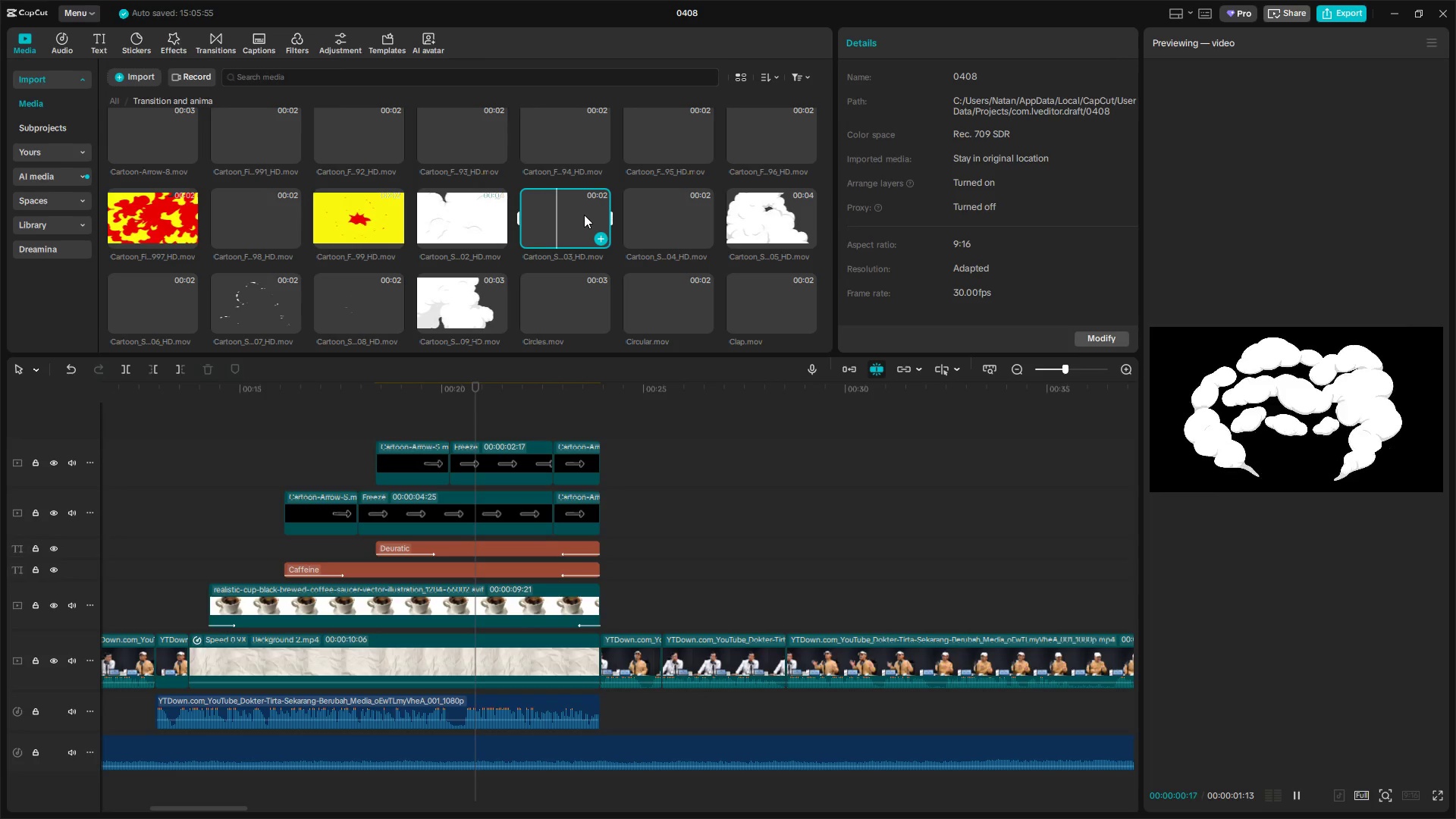 
left_click([676, 202])
 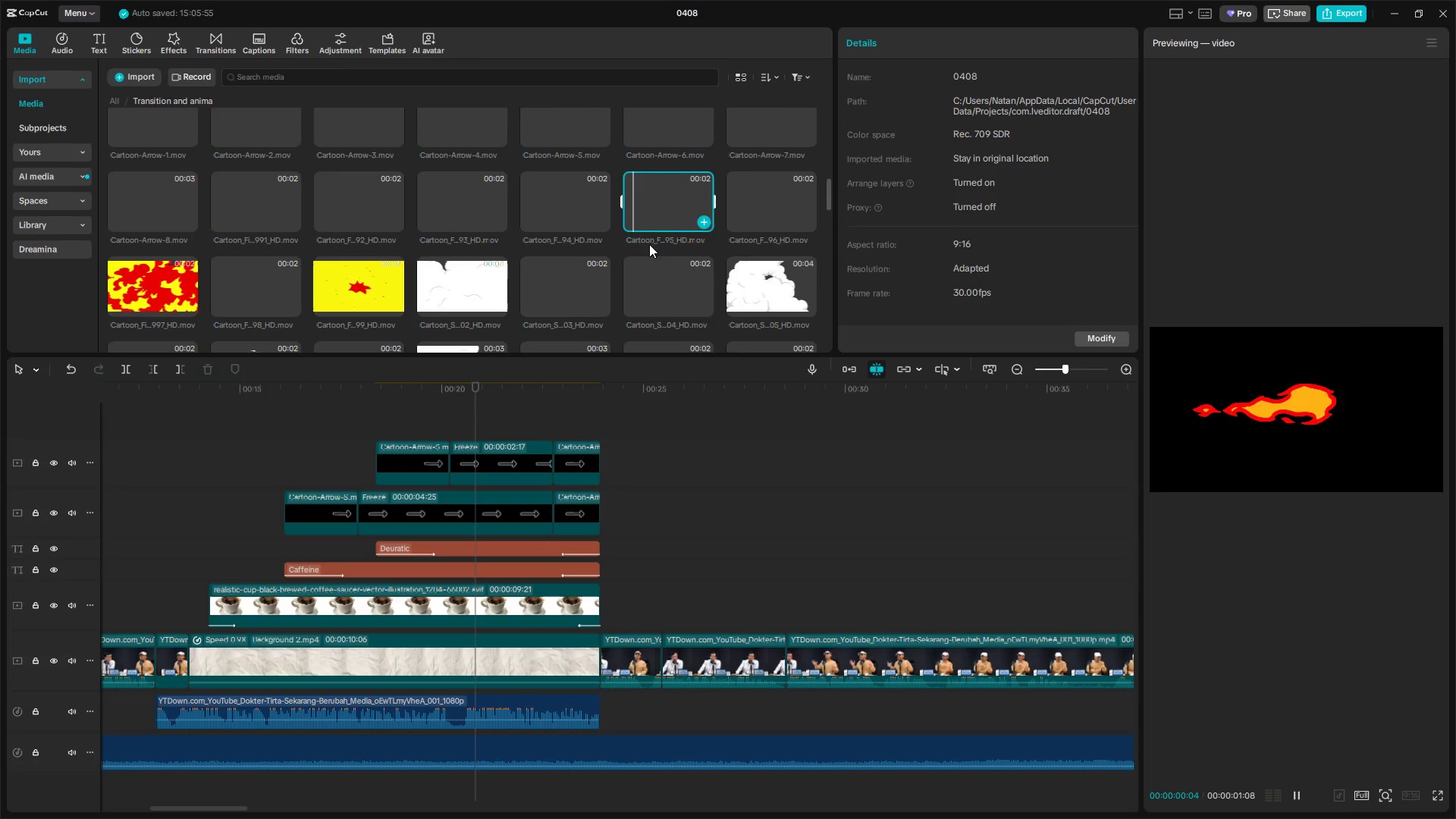 
scroll: coordinate [592, 216], scroll_direction: up, amount: 1.0
 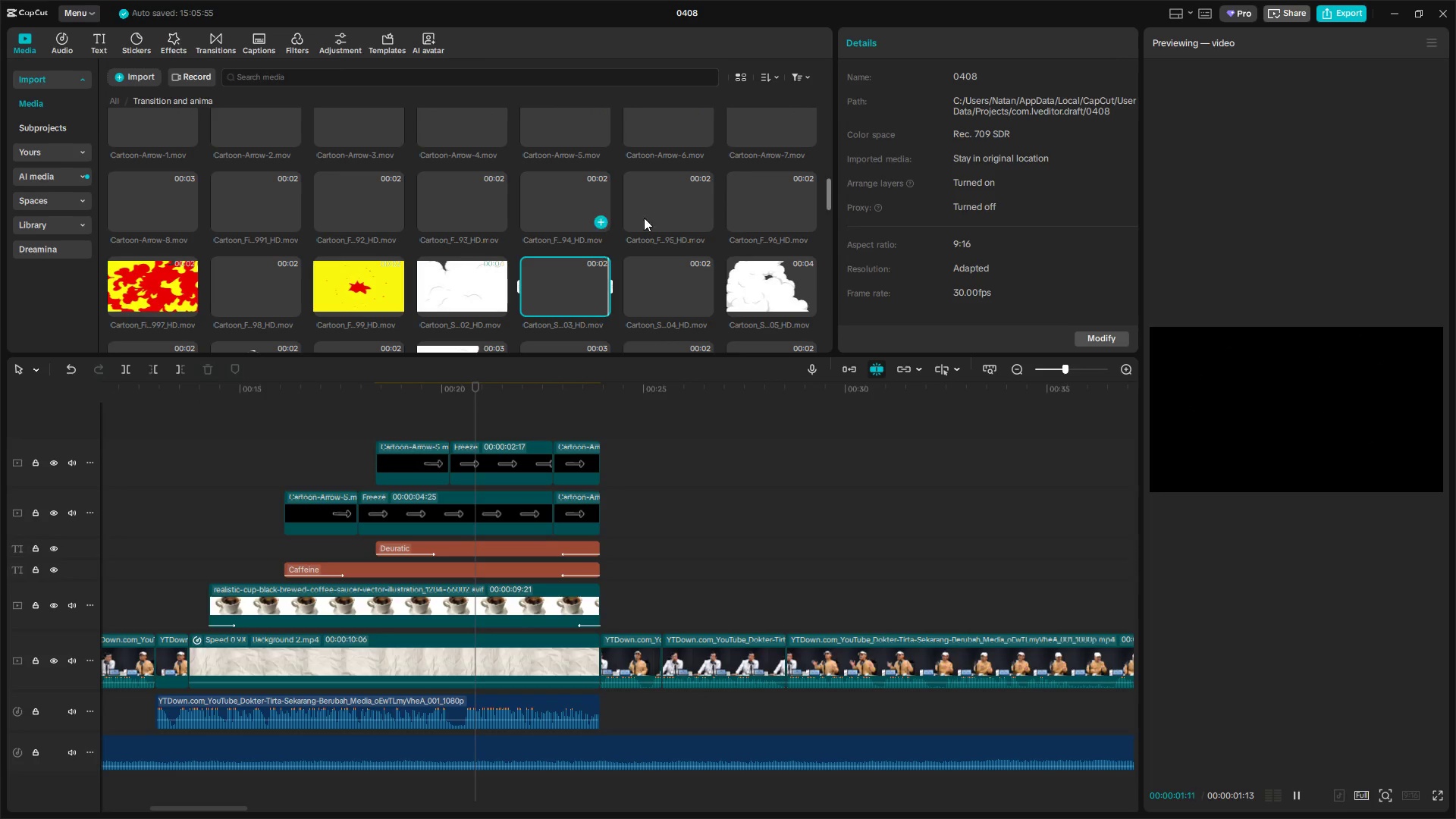 
left_click([557, 202])
 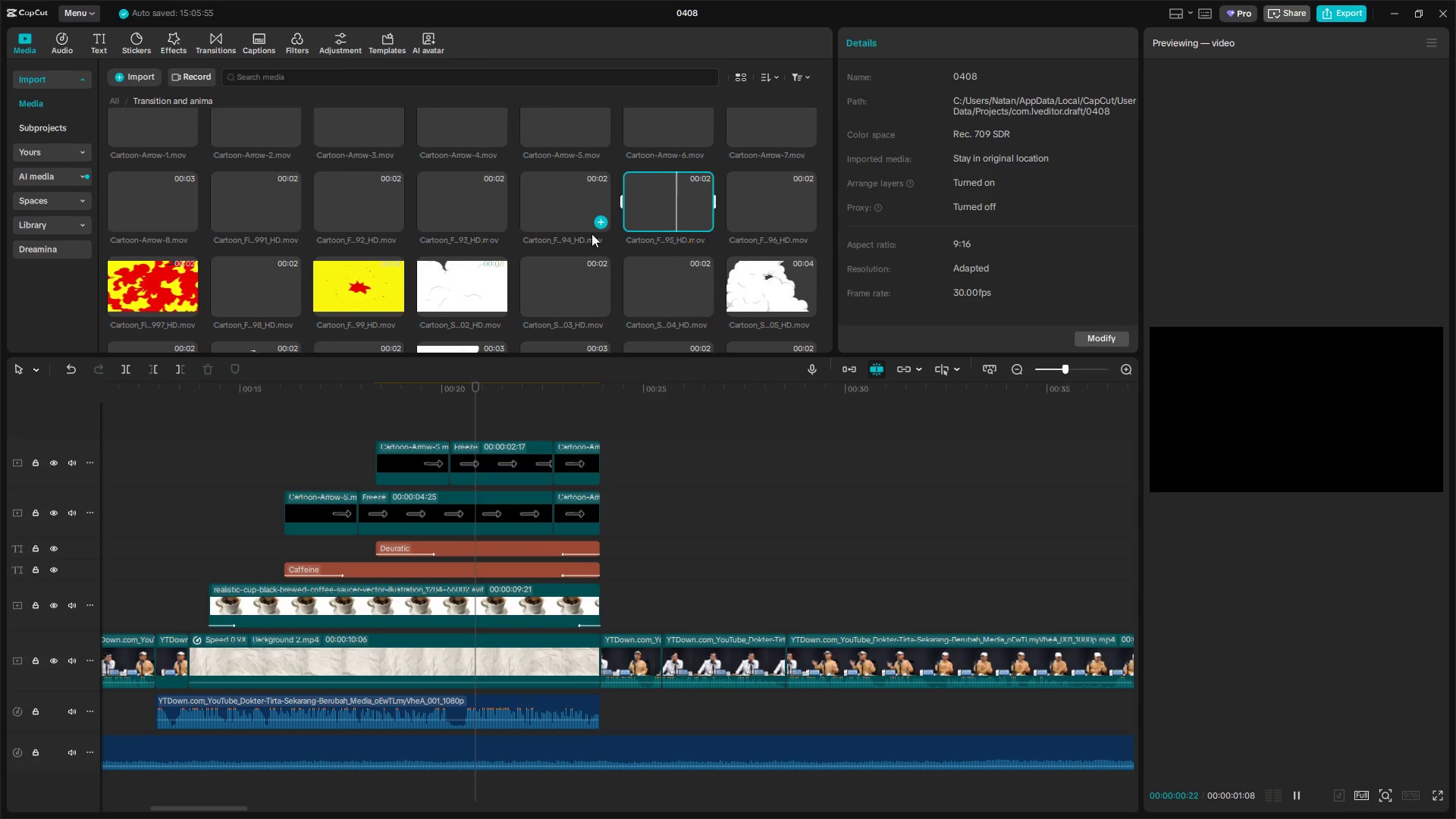 
scroll: coordinate [619, 251], scroll_direction: up, amount: 2.0
 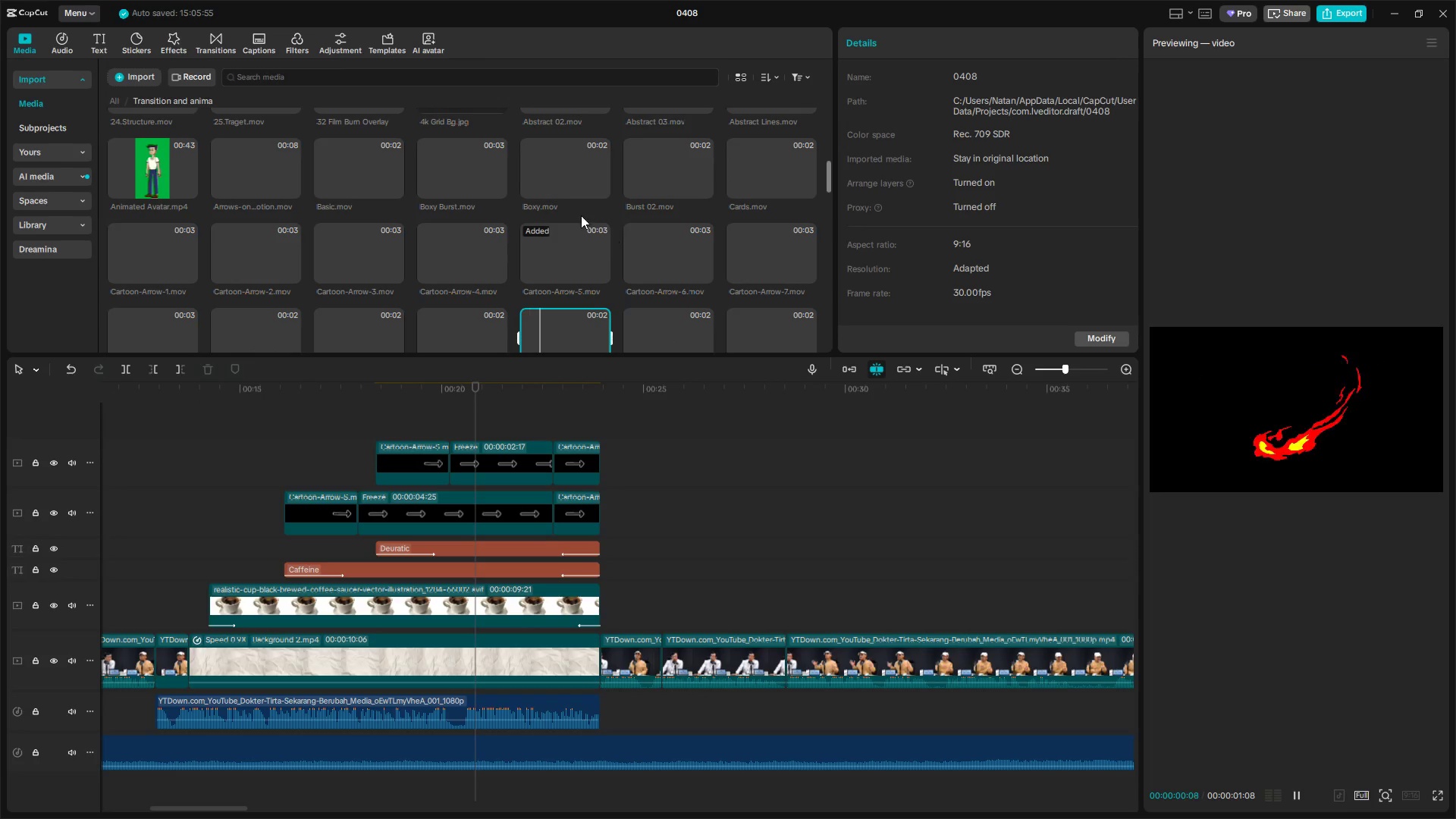 
left_click([572, 229])
 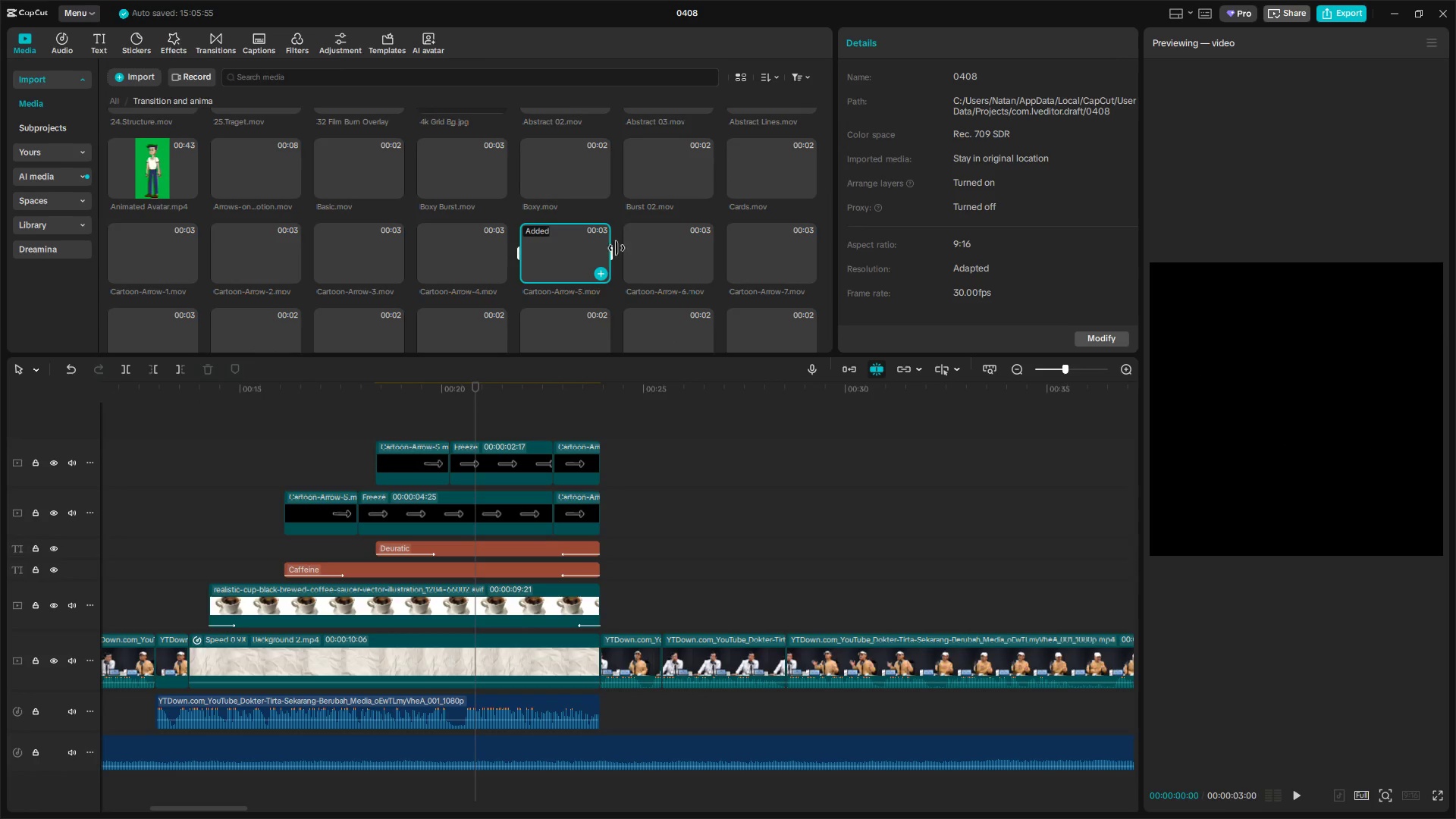 
left_click([677, 249])
 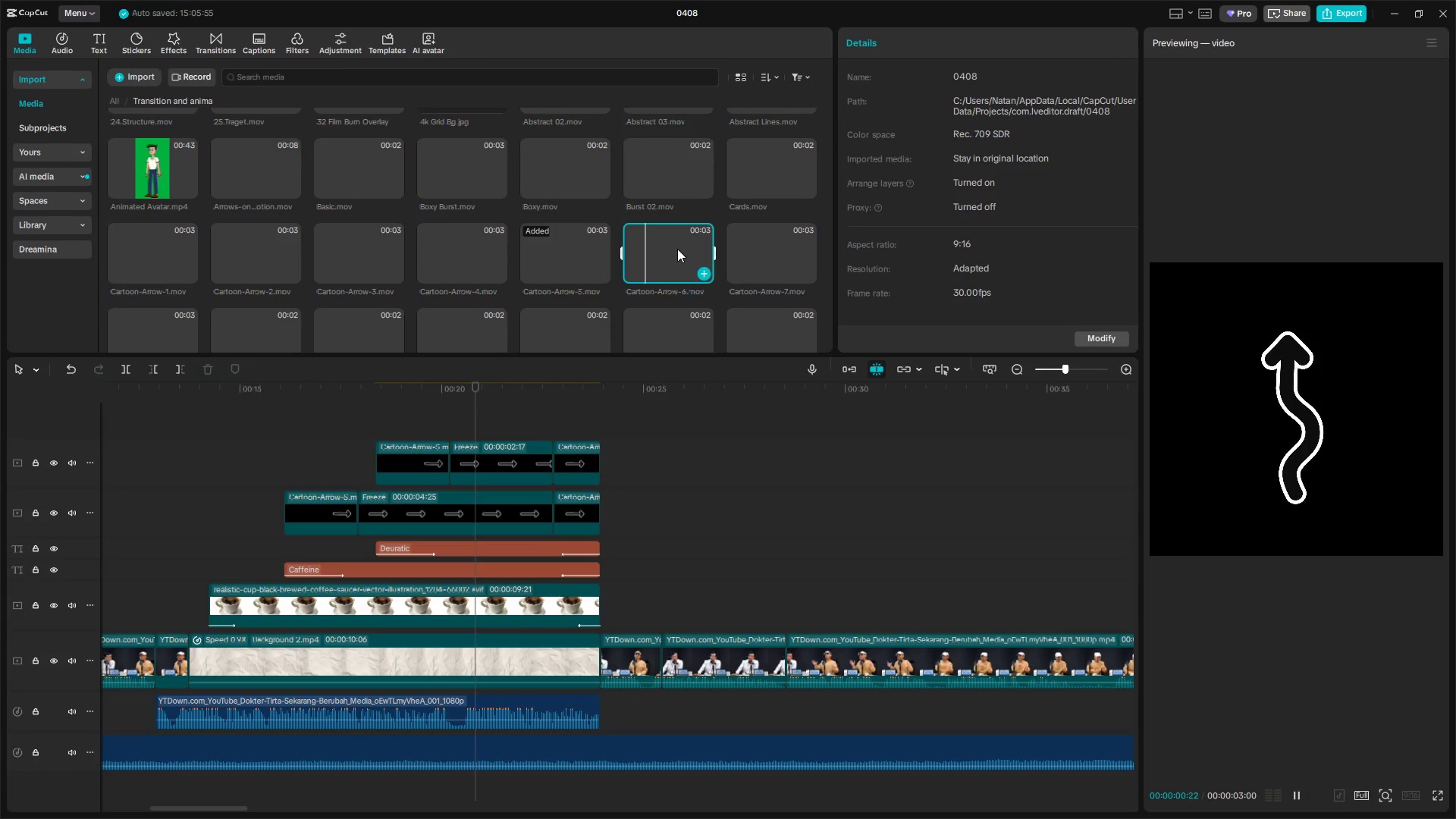 
left_click([355, 244])
 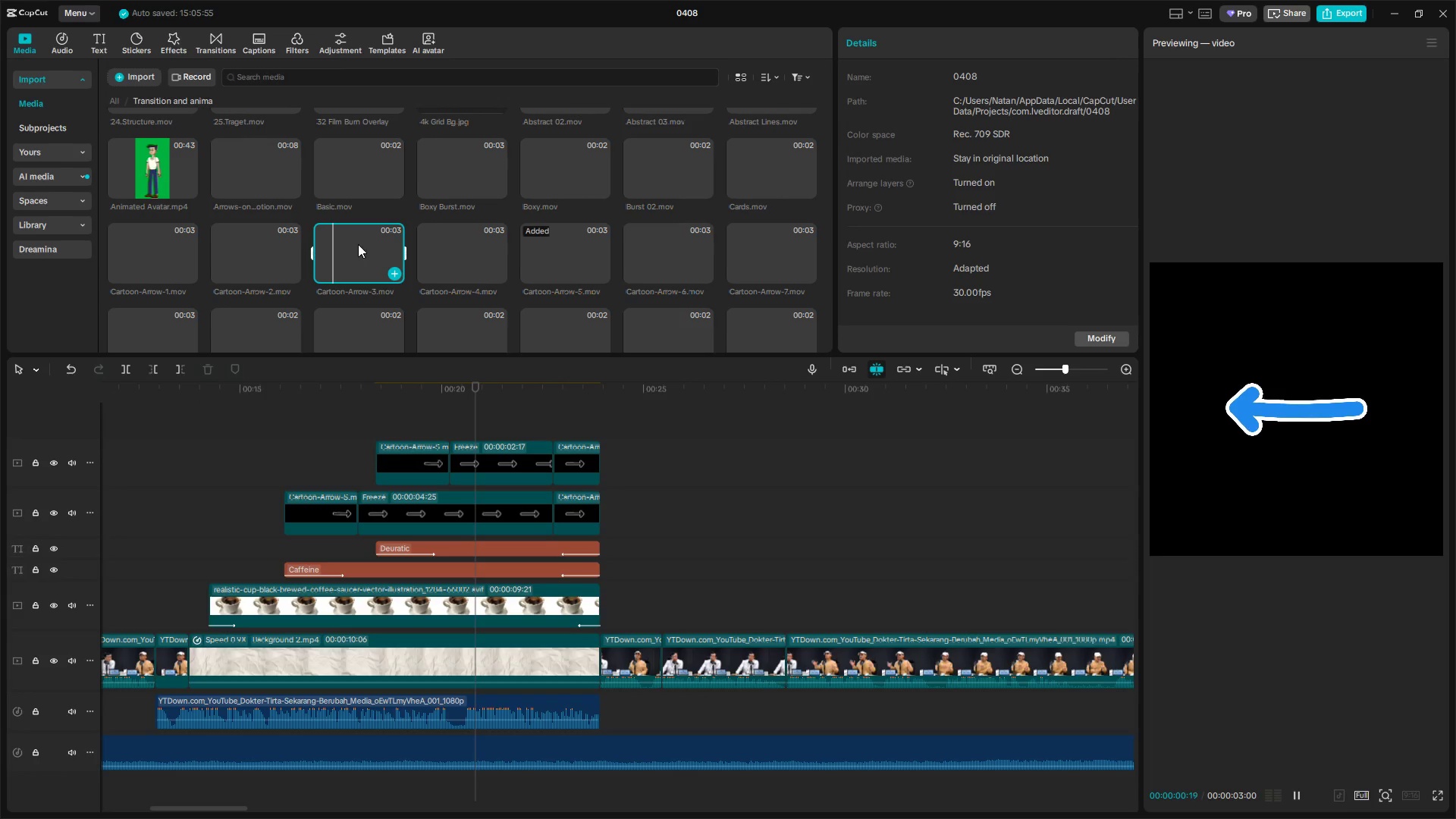 
left_click([165, 248])
 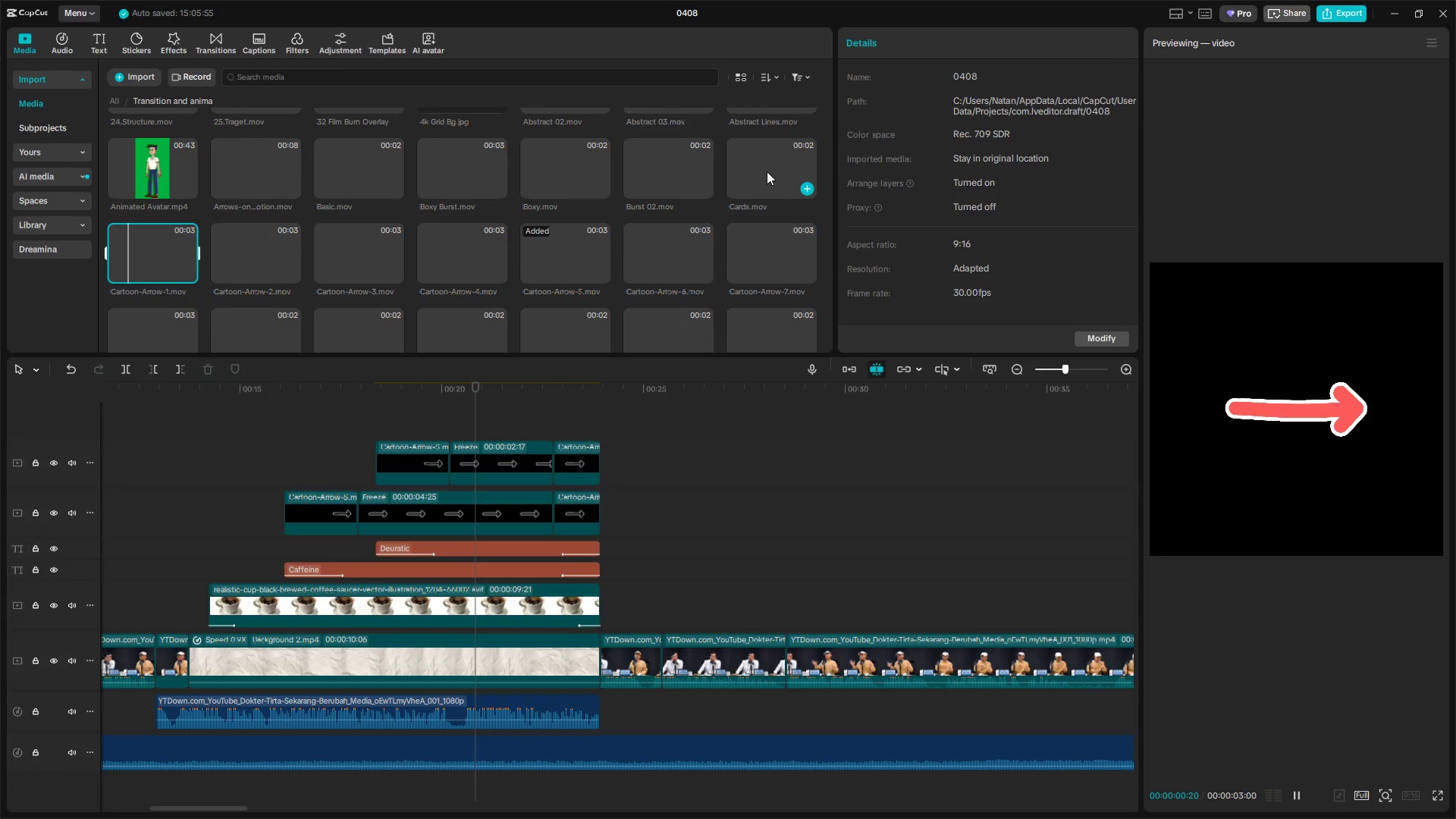 
left_click([257, 245])
 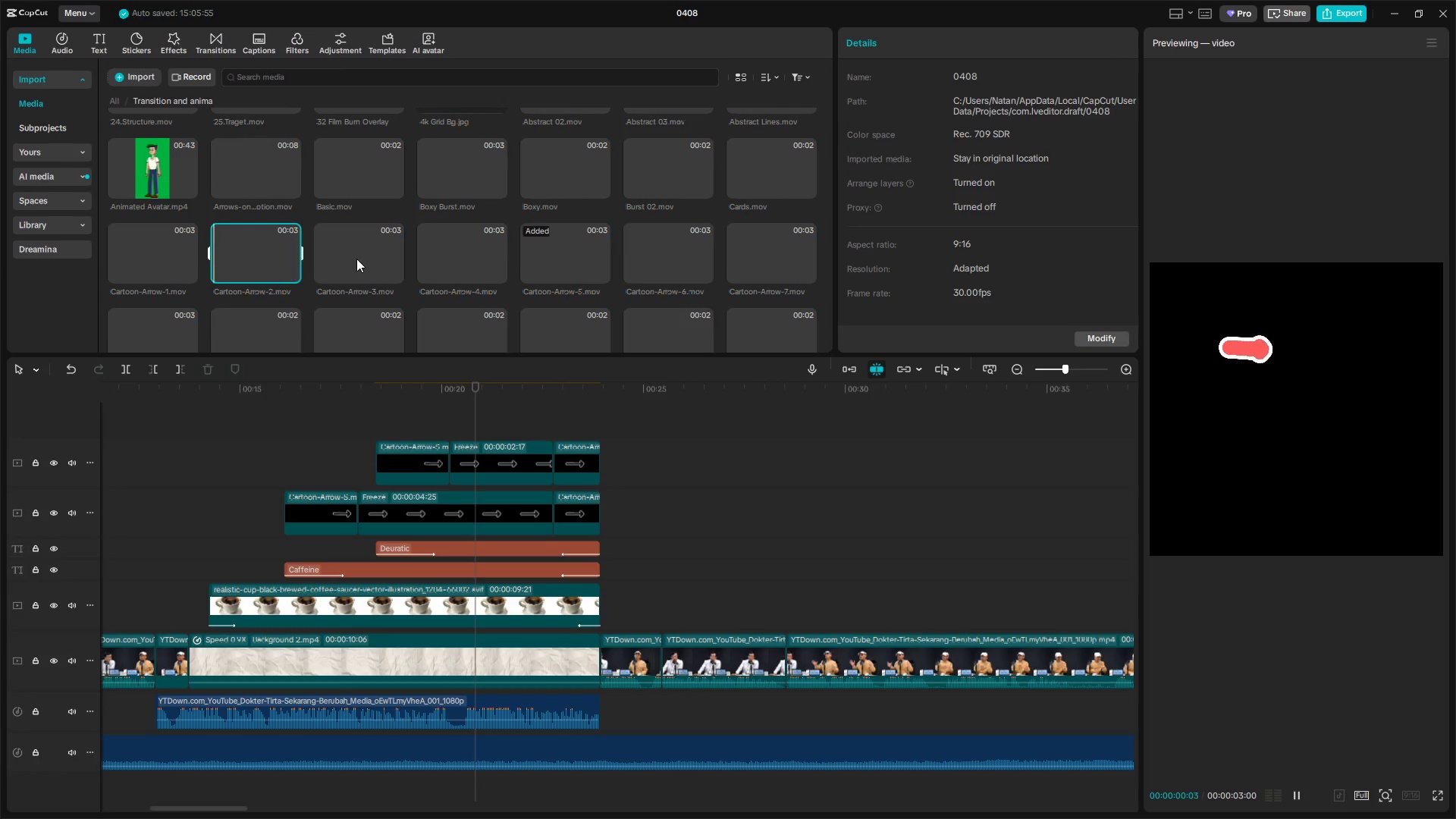 
left_click([356, 259])
 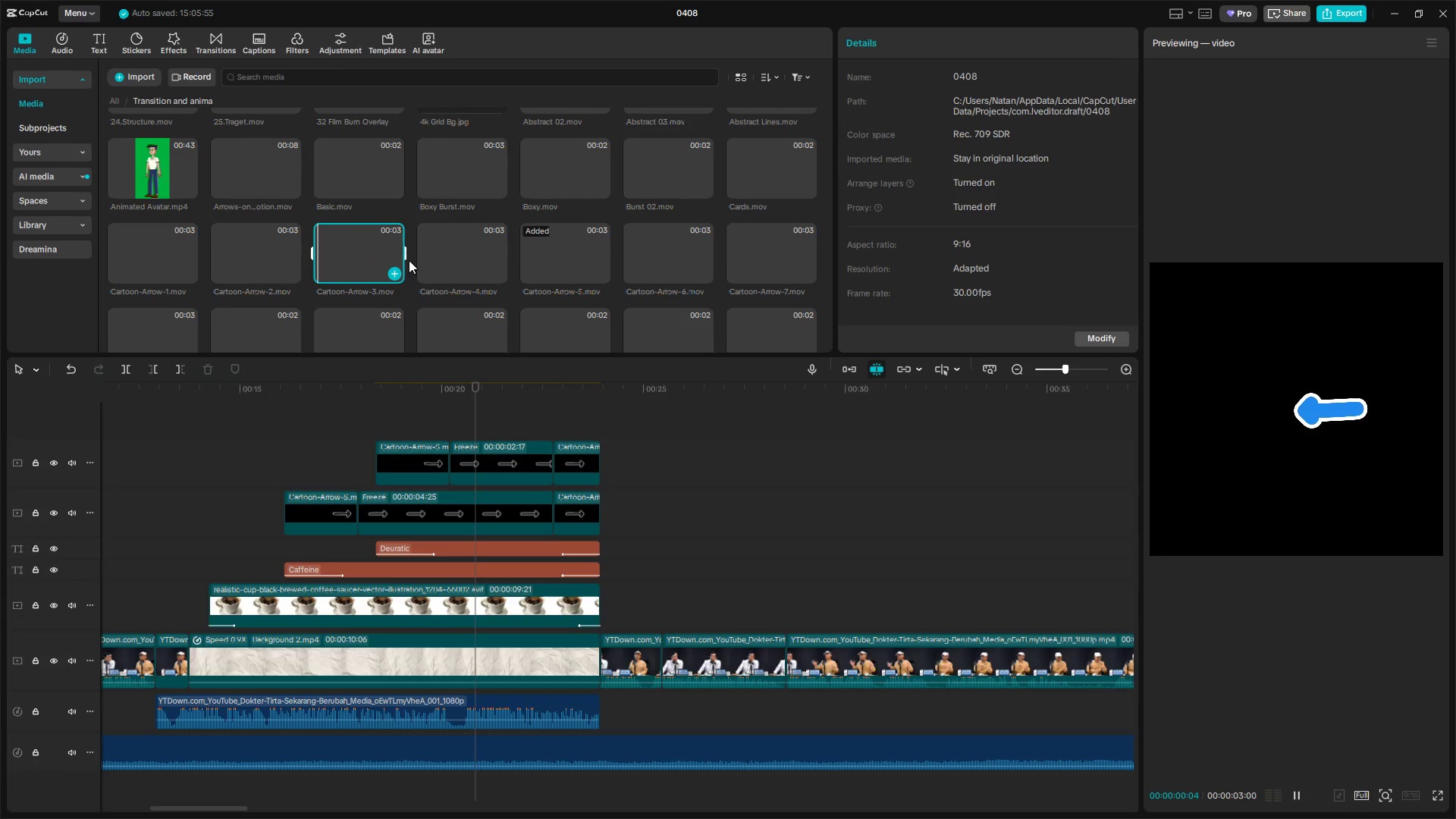 
left_click([471, 263])
 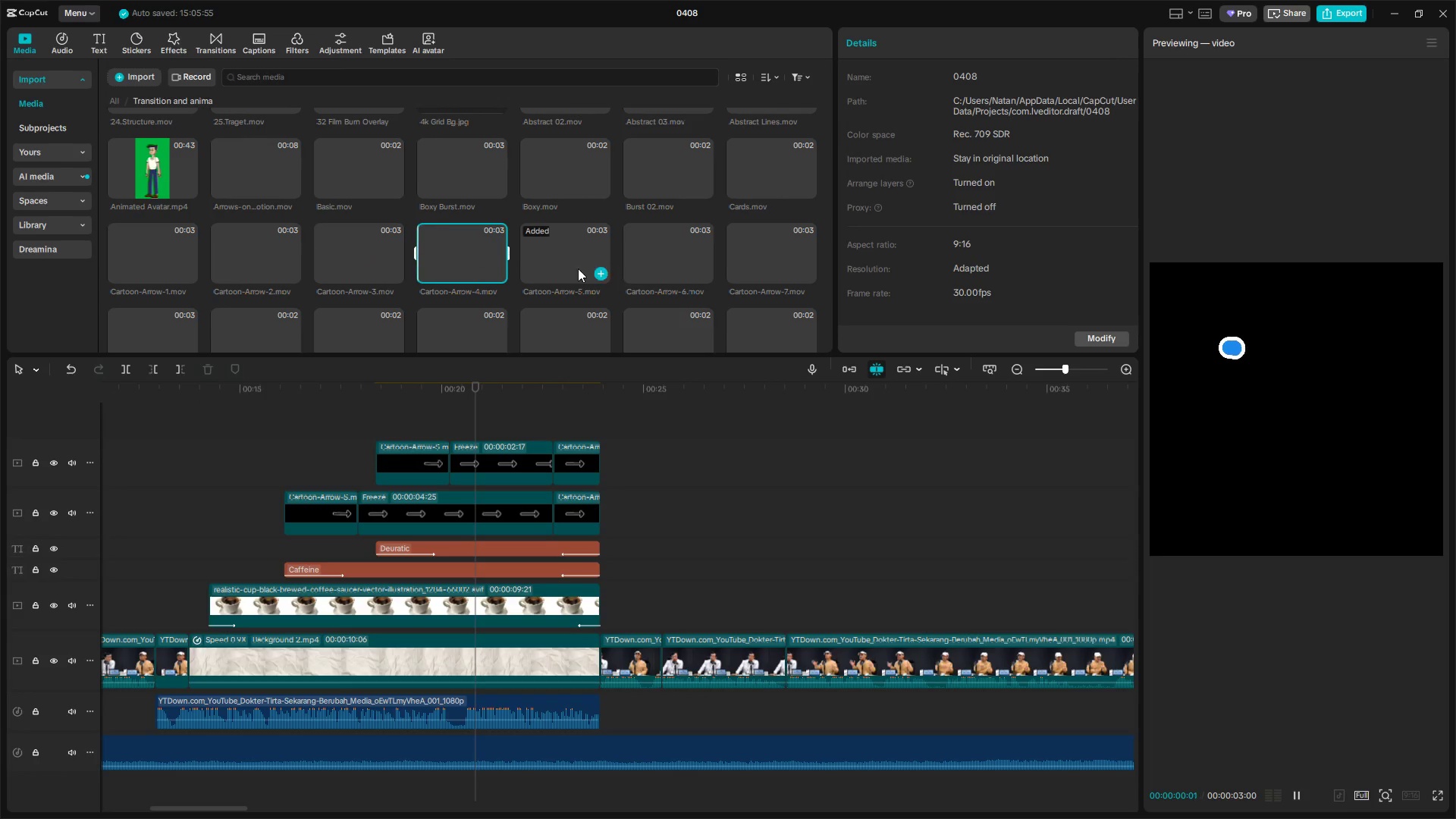 
left_click([572, 262])
 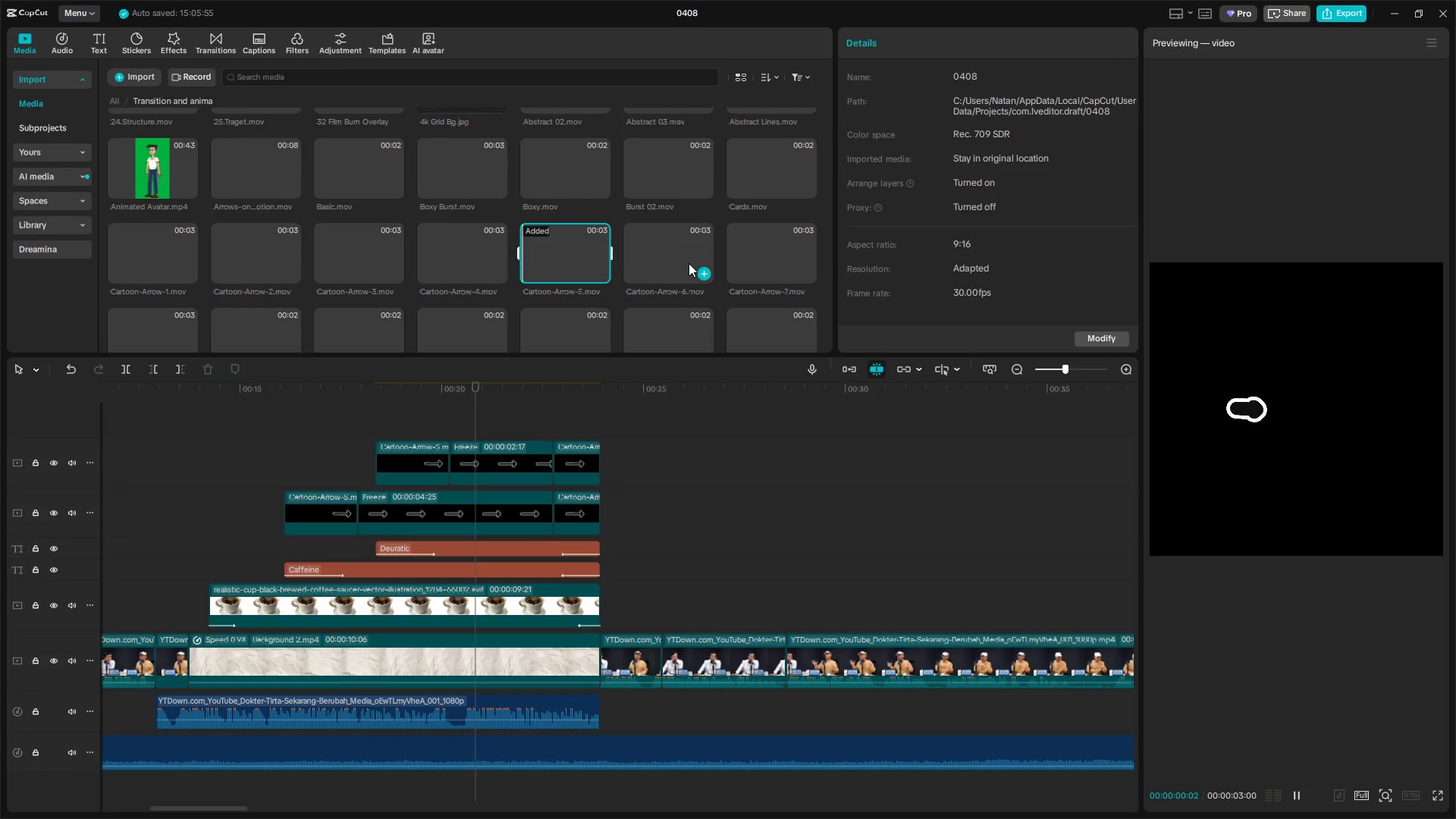 
left_click([683, 259])
 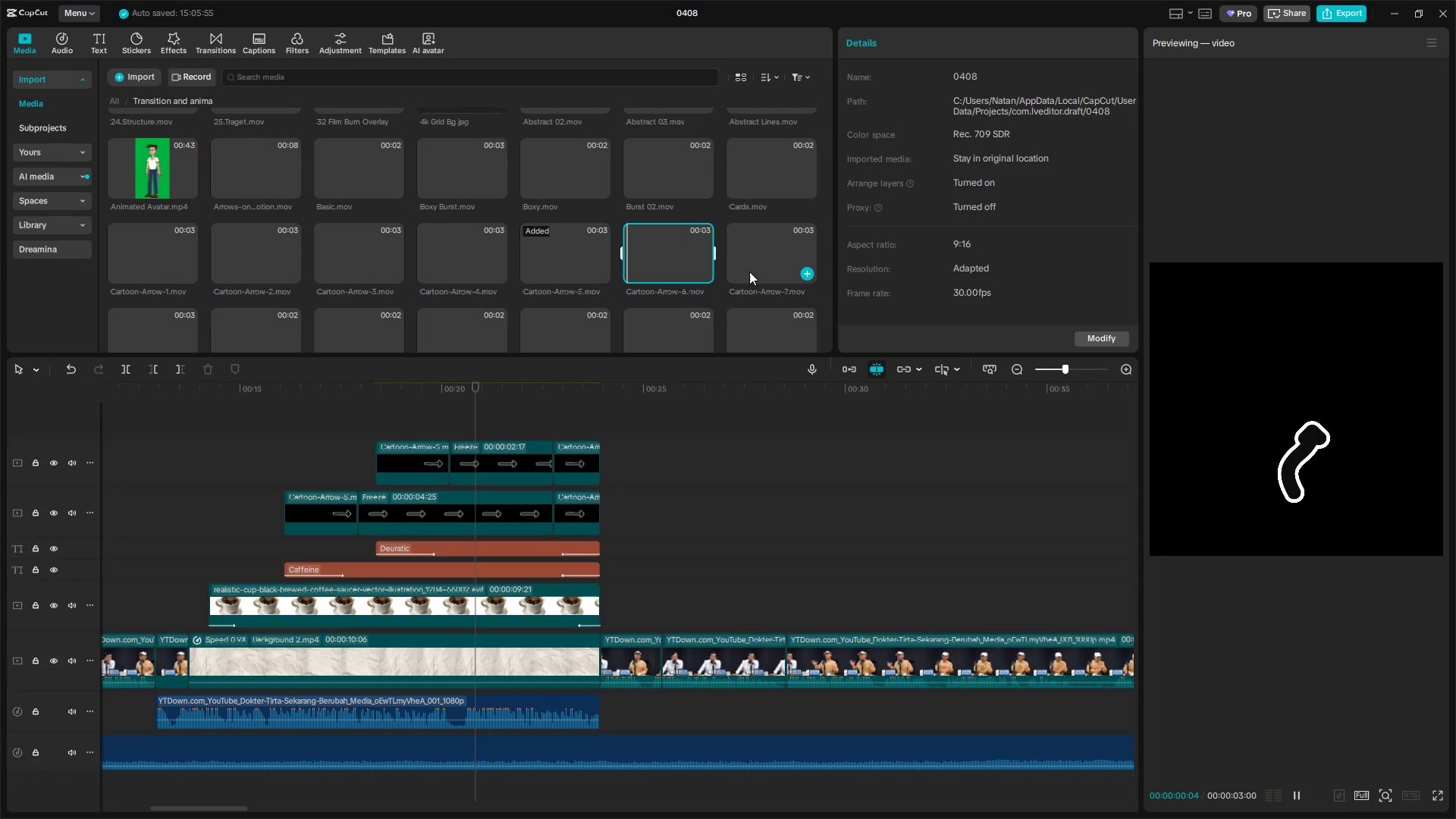 
left_click([774, 261])
 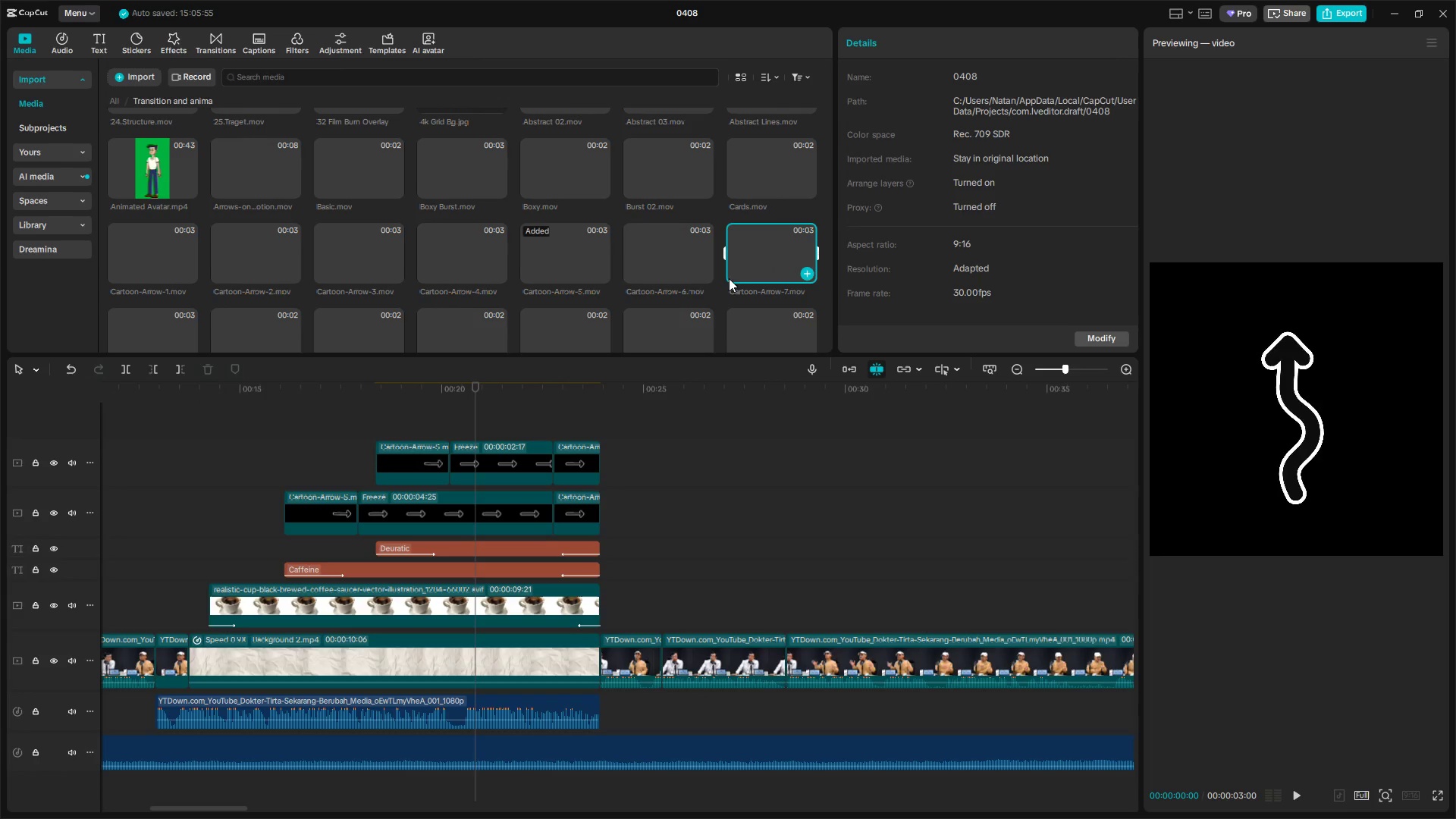 
scroll: coordinate [618, 290], scroll_direction: down, amount: 1.0
 